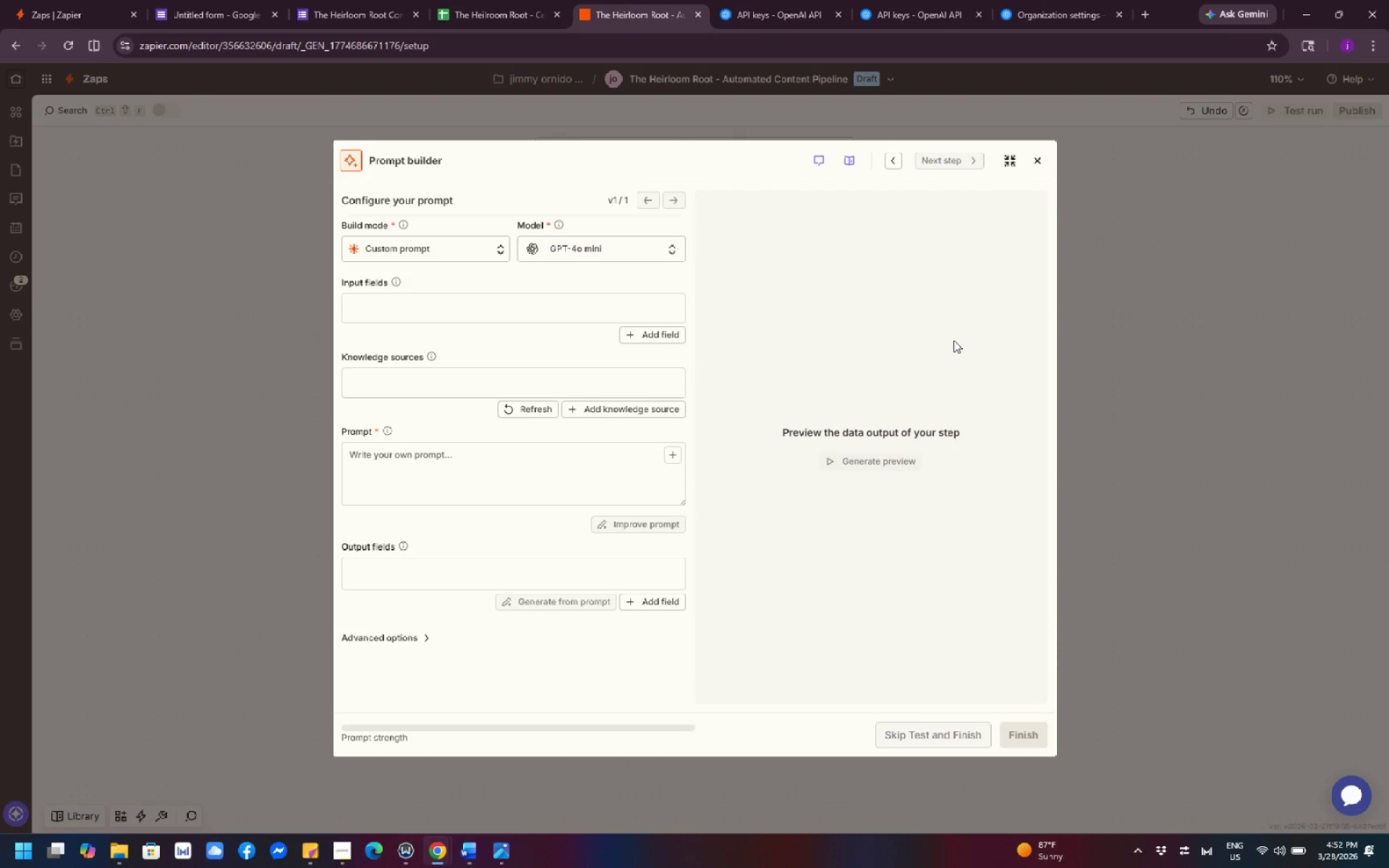 
scroll: coordinate [909, 391], scroll_direction: down, amount: 6.0
 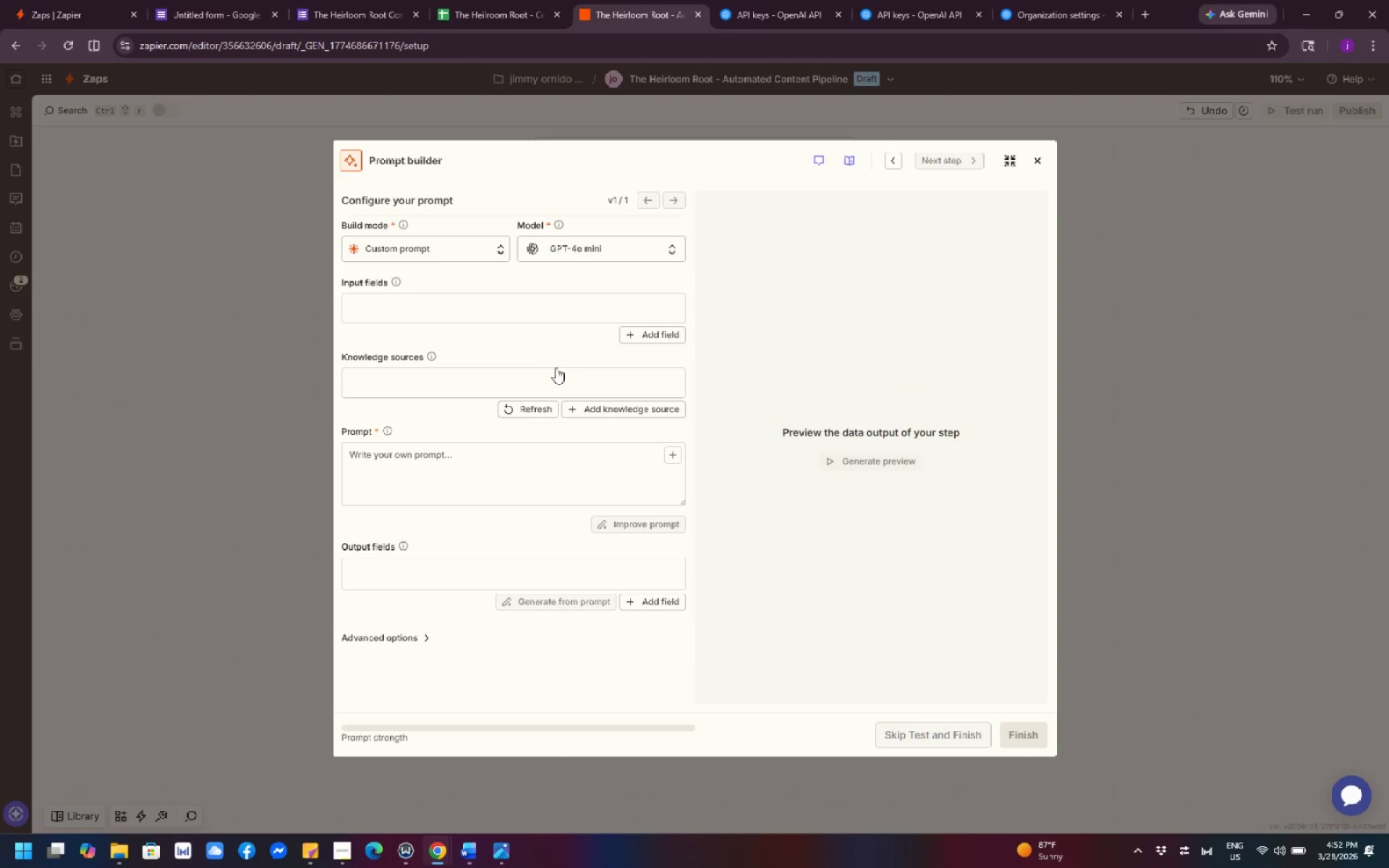 
scroll: coordinate [532, 469], scroll_direction: up, amount: 7.0
 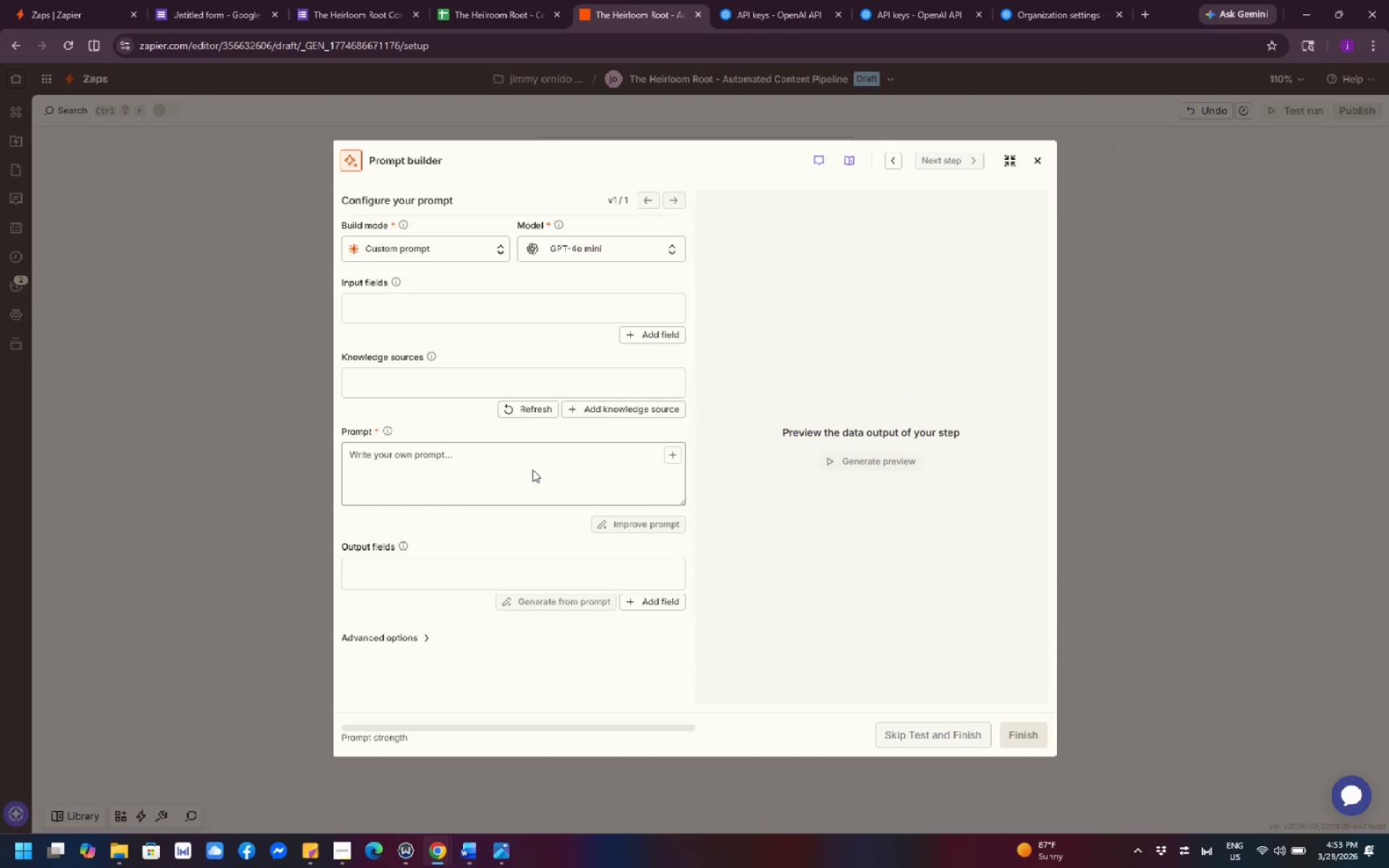 
wait(7.69)
 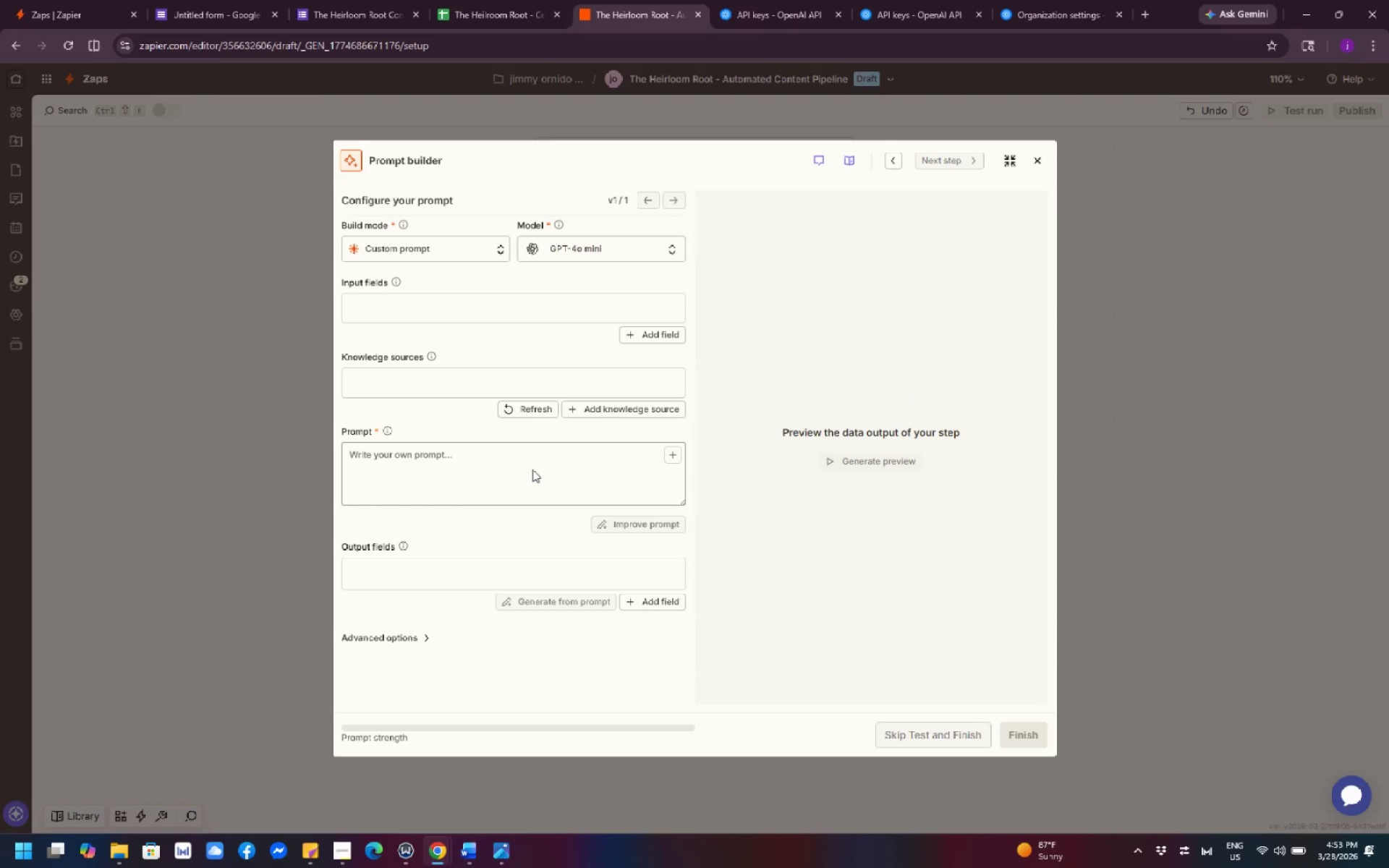 
scroll: coordinate [650, 530], scroll_direction: down, amount: 11.0
 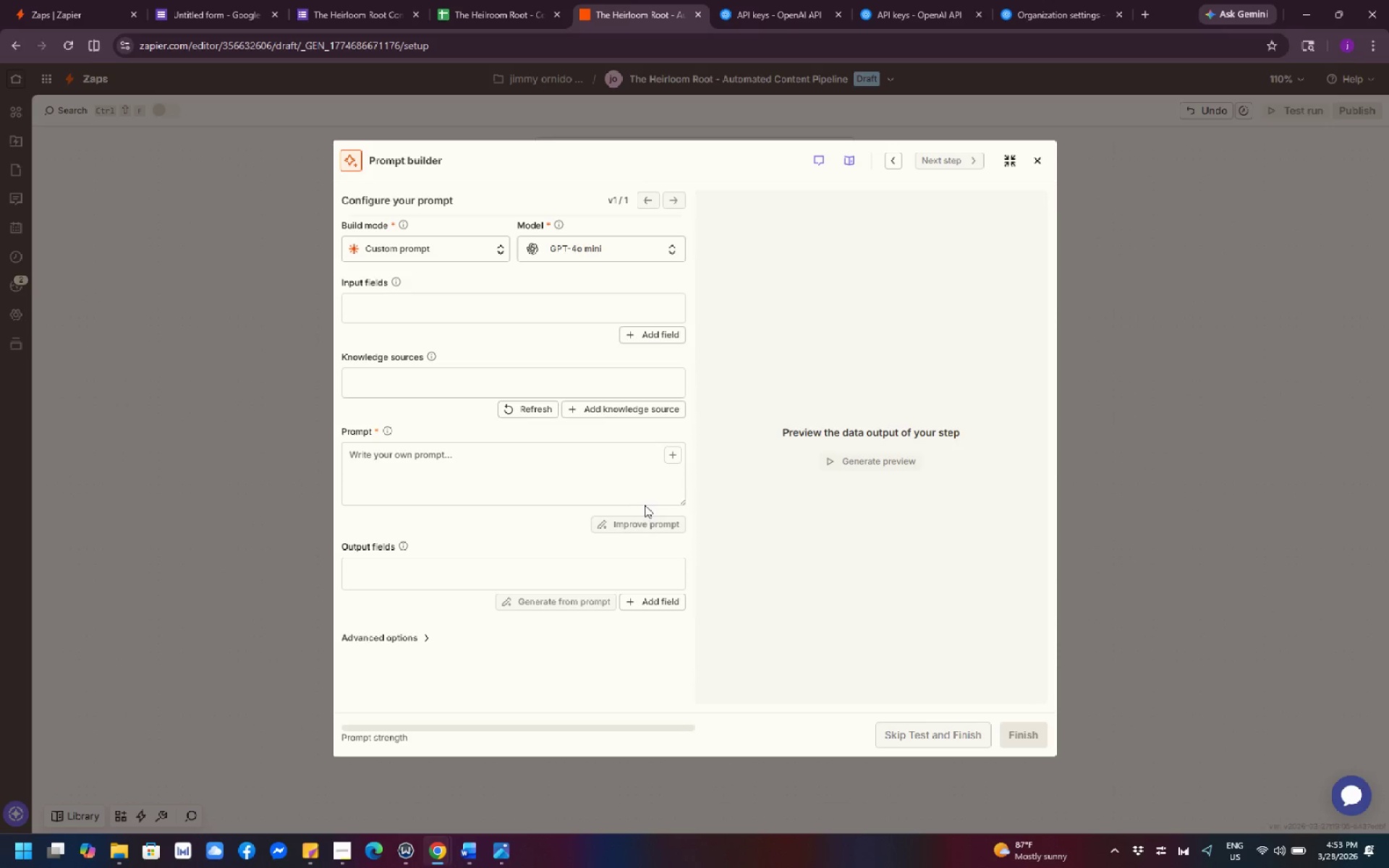 
scroll: coordinate [650, 495], scroll_direction: up, amount: 4.0
 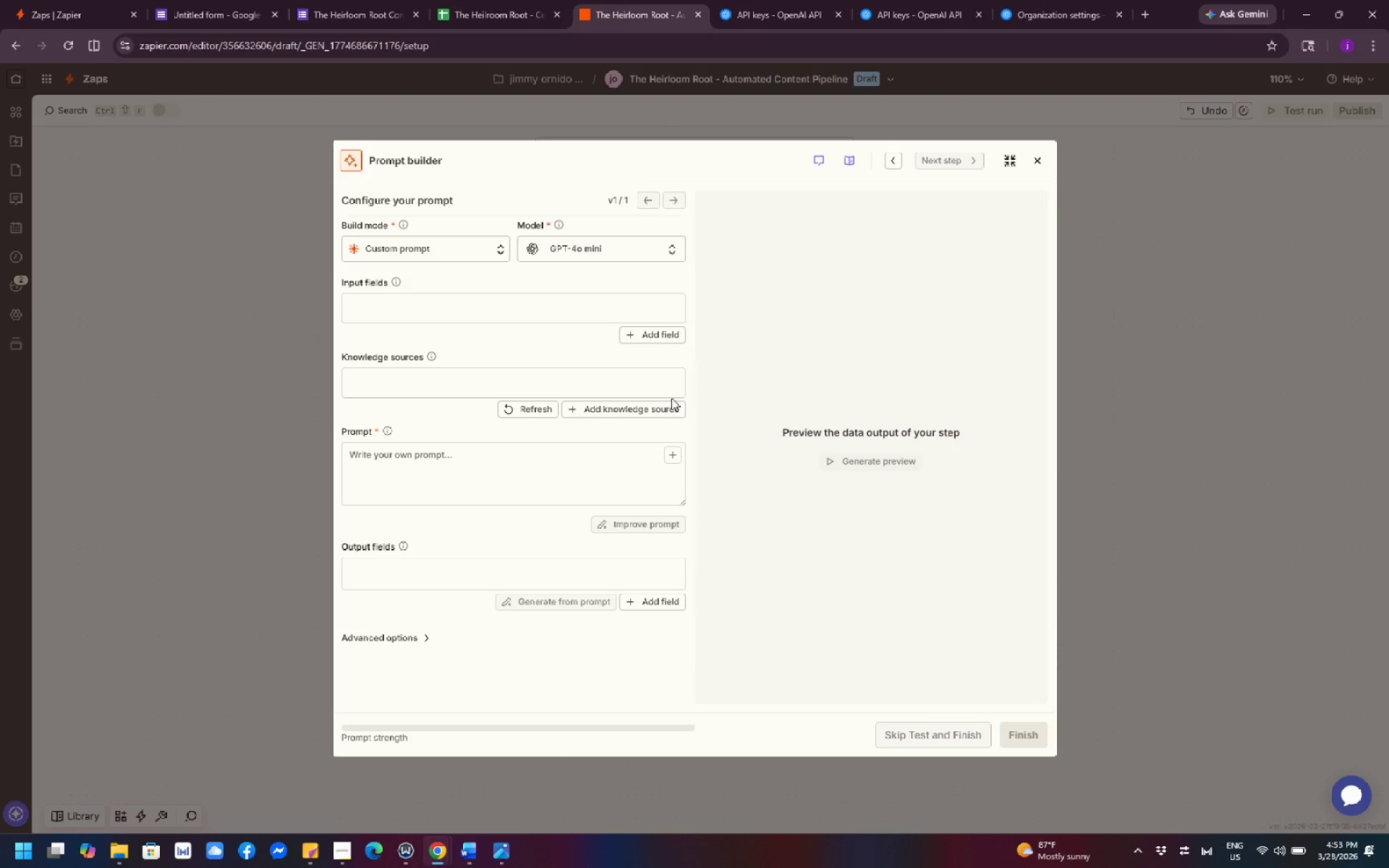 
wait(5.55)
 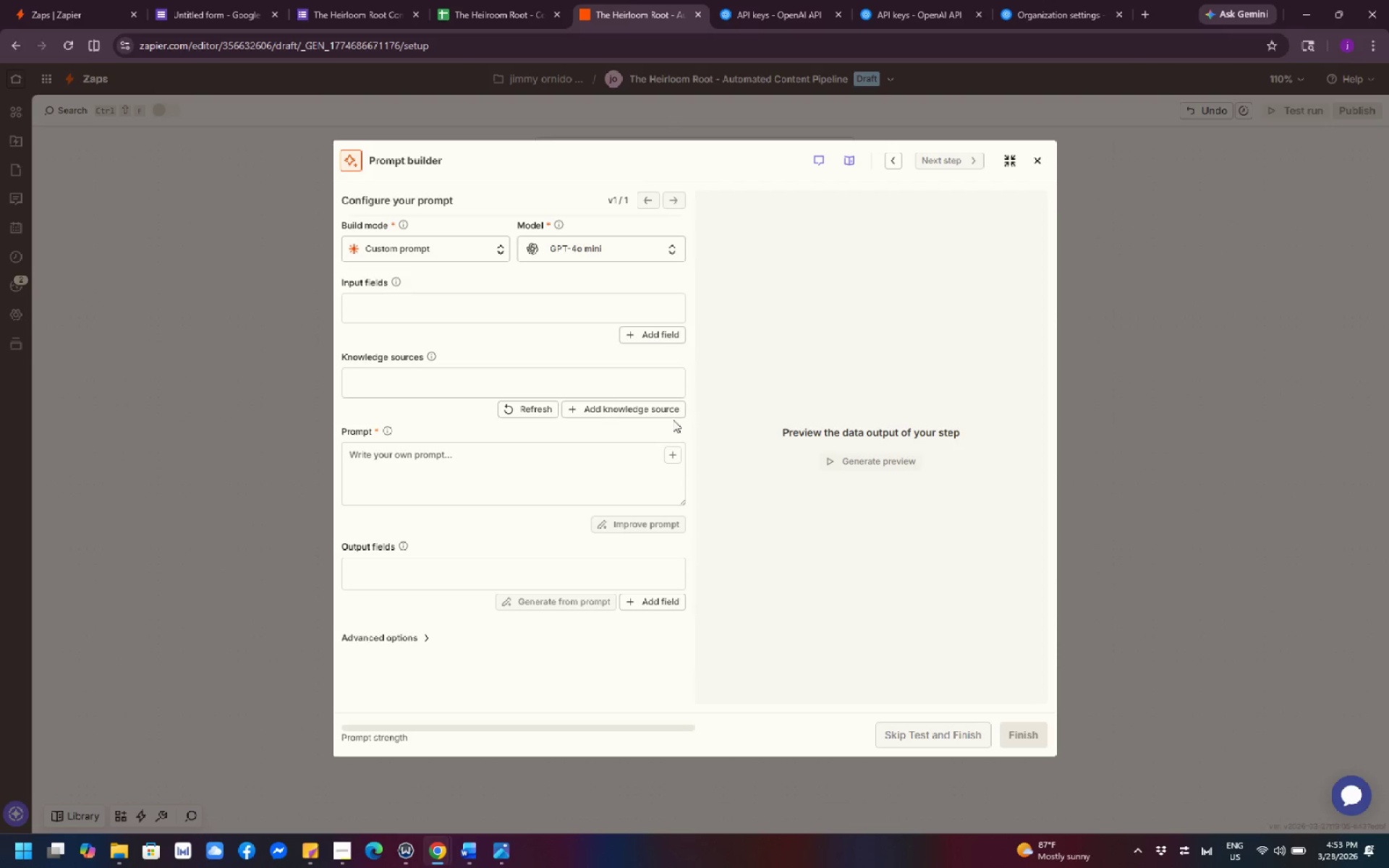 
scroll: coordinate [671, 398], scroll_direction: none, amount: 0.0
 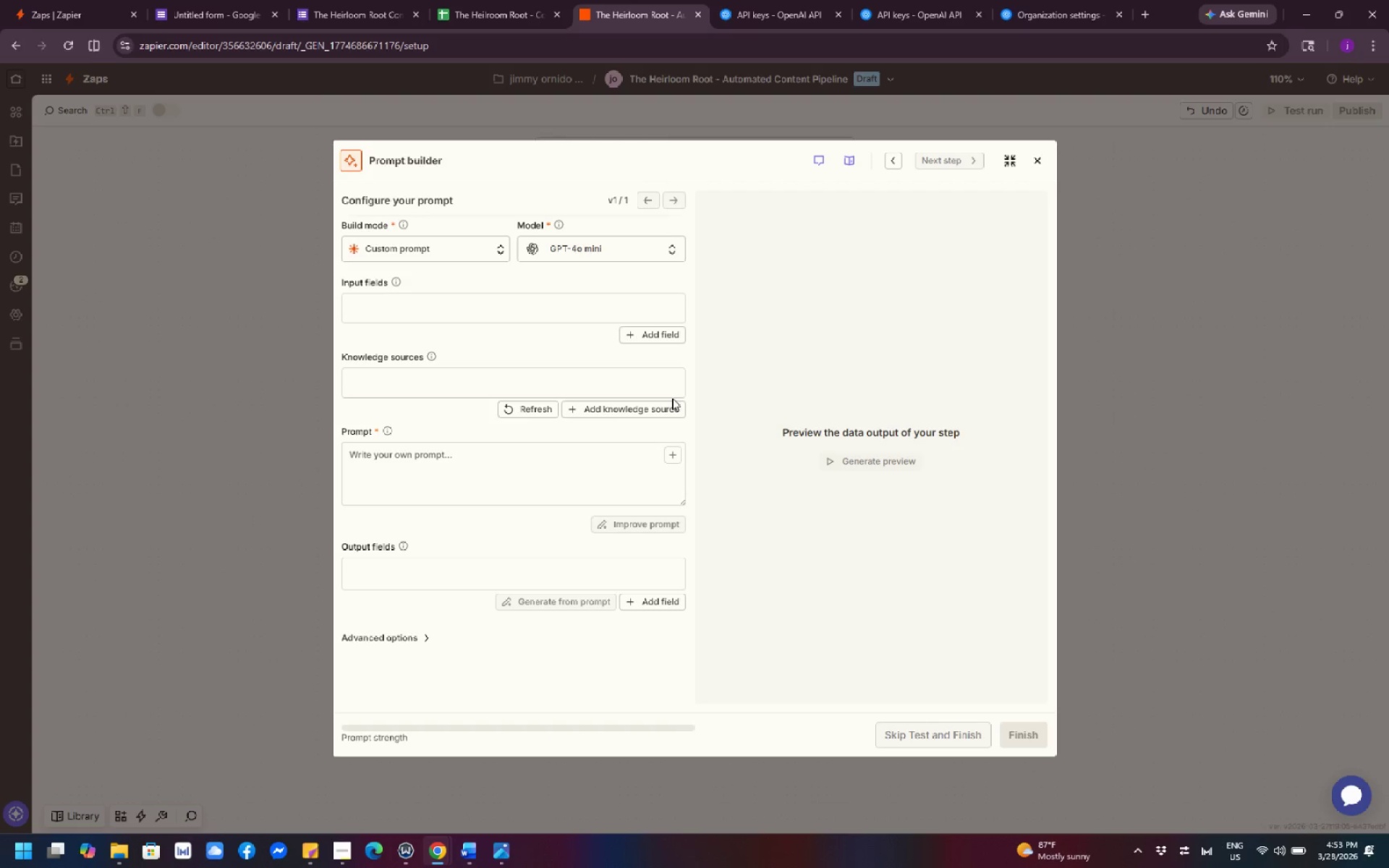 
scroll: coordinate [672, 398], scroll_direction: down, amount: 2.0
 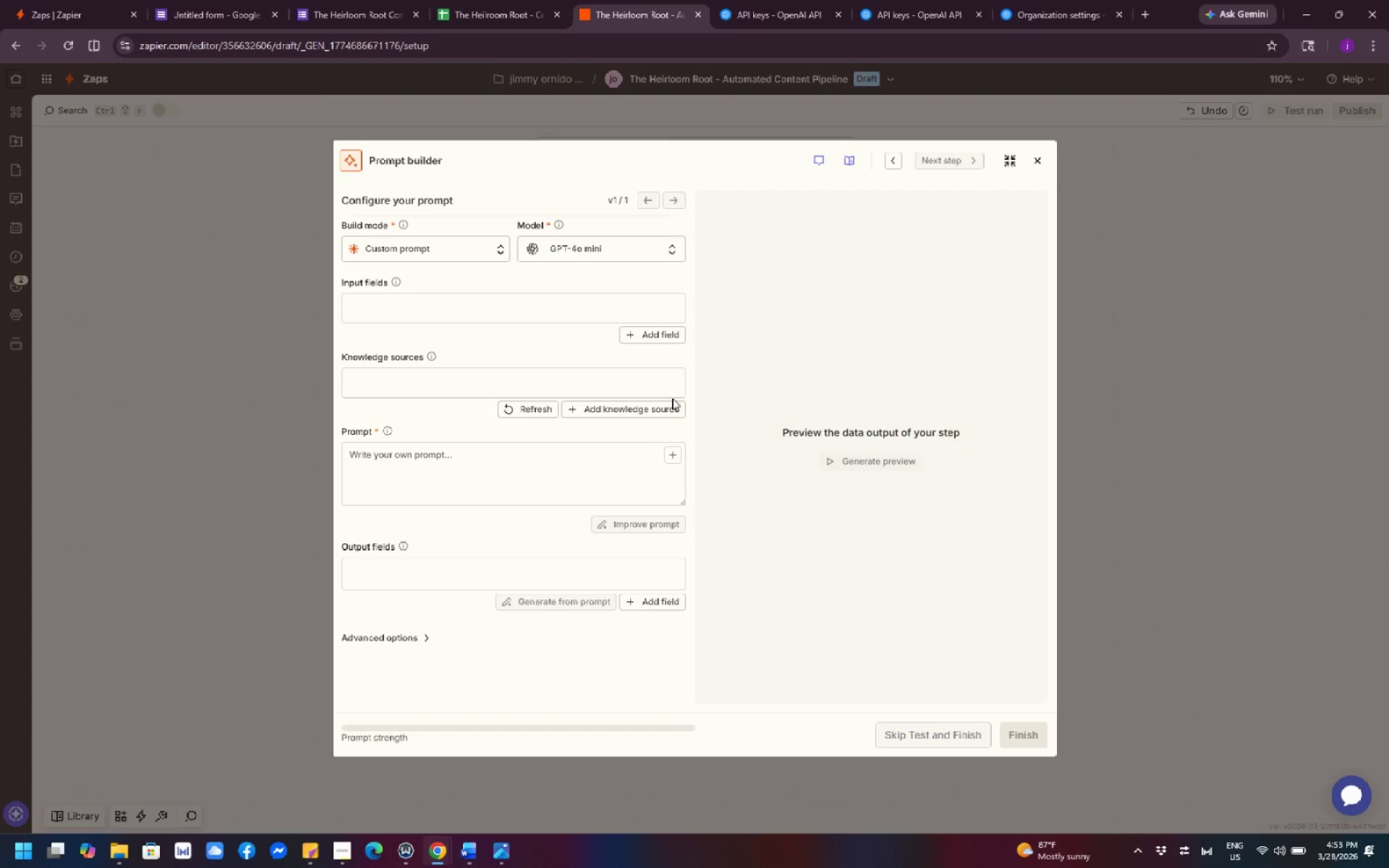 
scroll: coordinate [672, 398], scroll_direction: none, amount: 0.0
 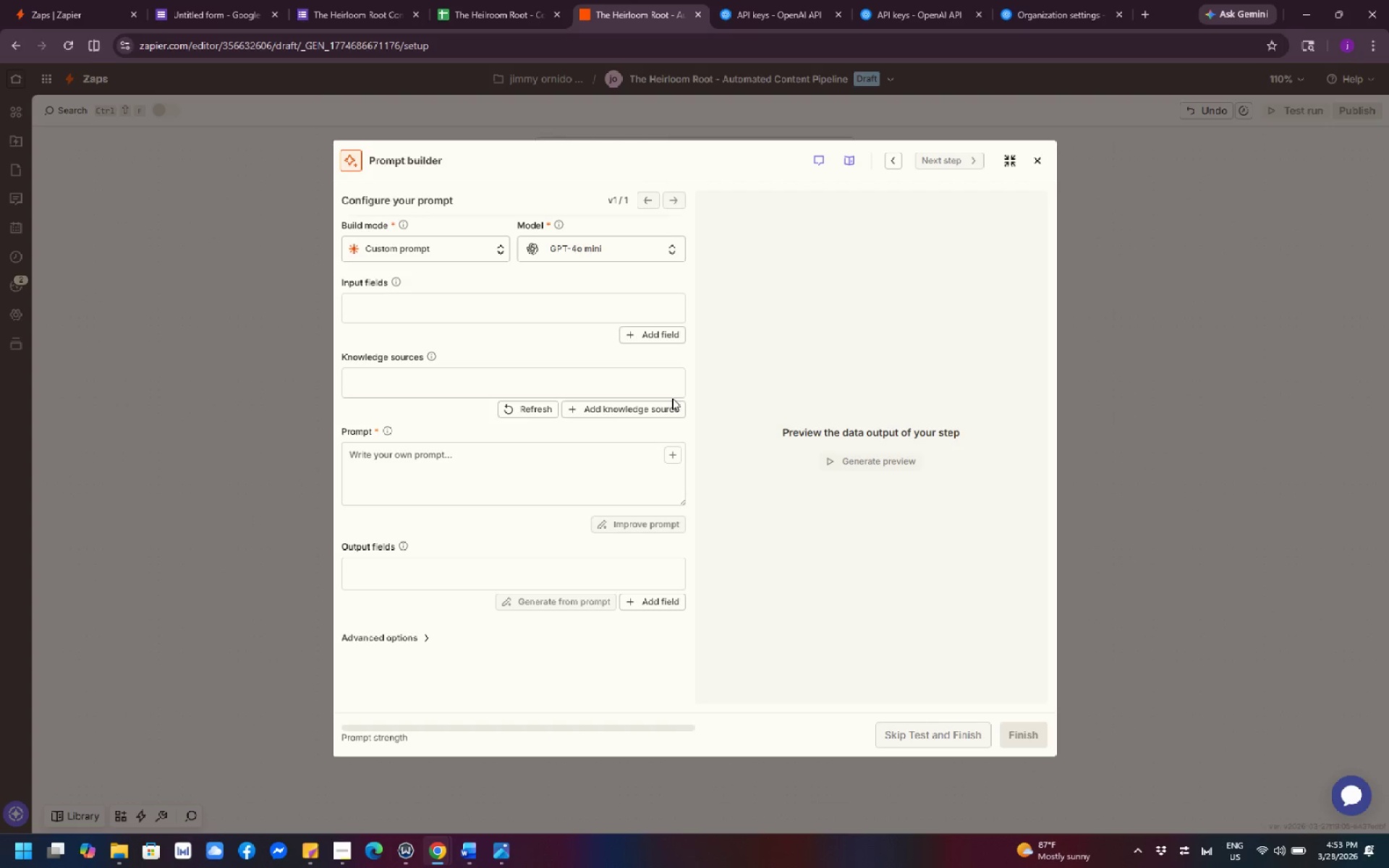 
scroll: coordinate [672, 398], scroll_direction: down, amount: 2.0
 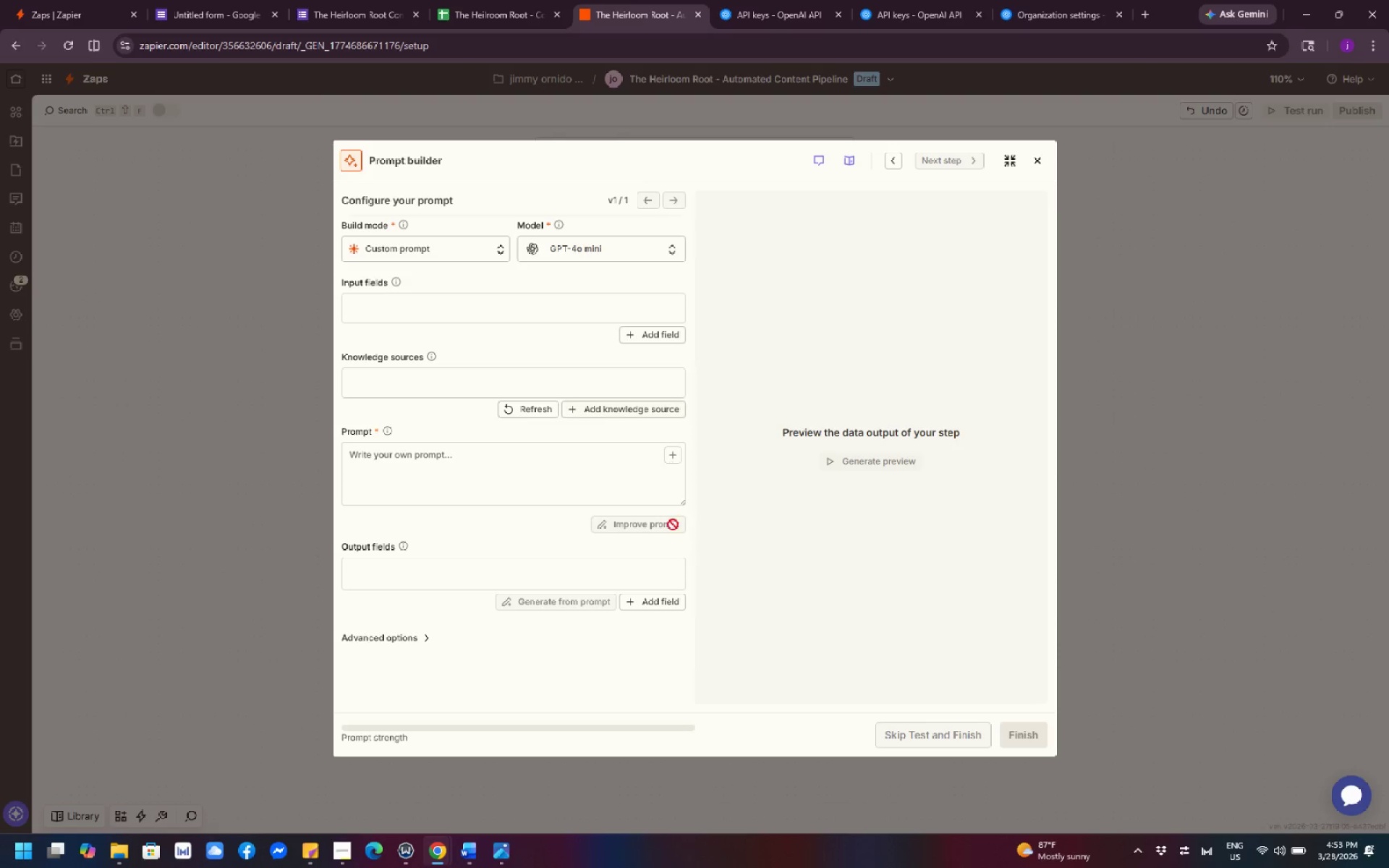 
wait(6.77)
 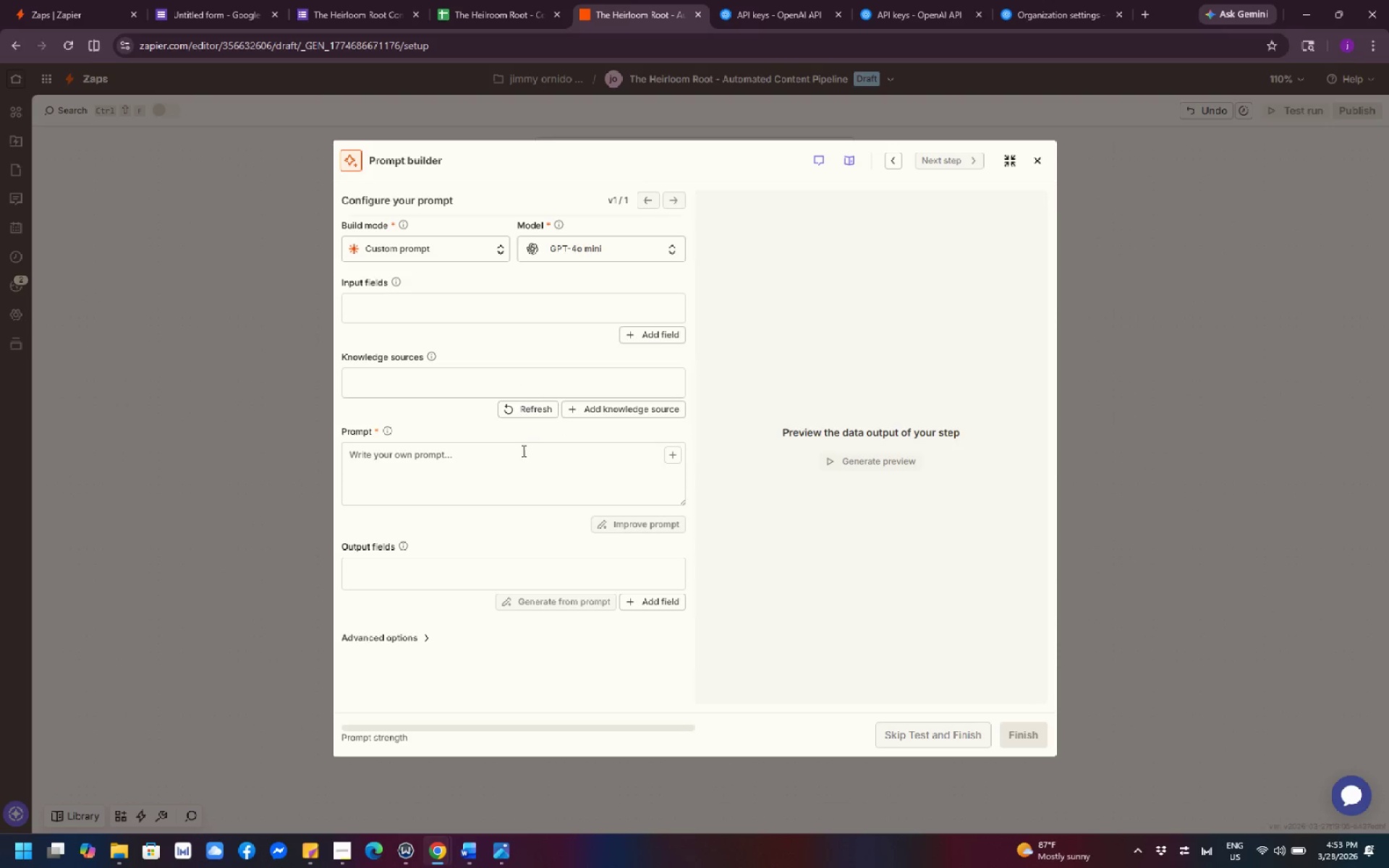 
left_click([522, 472])
 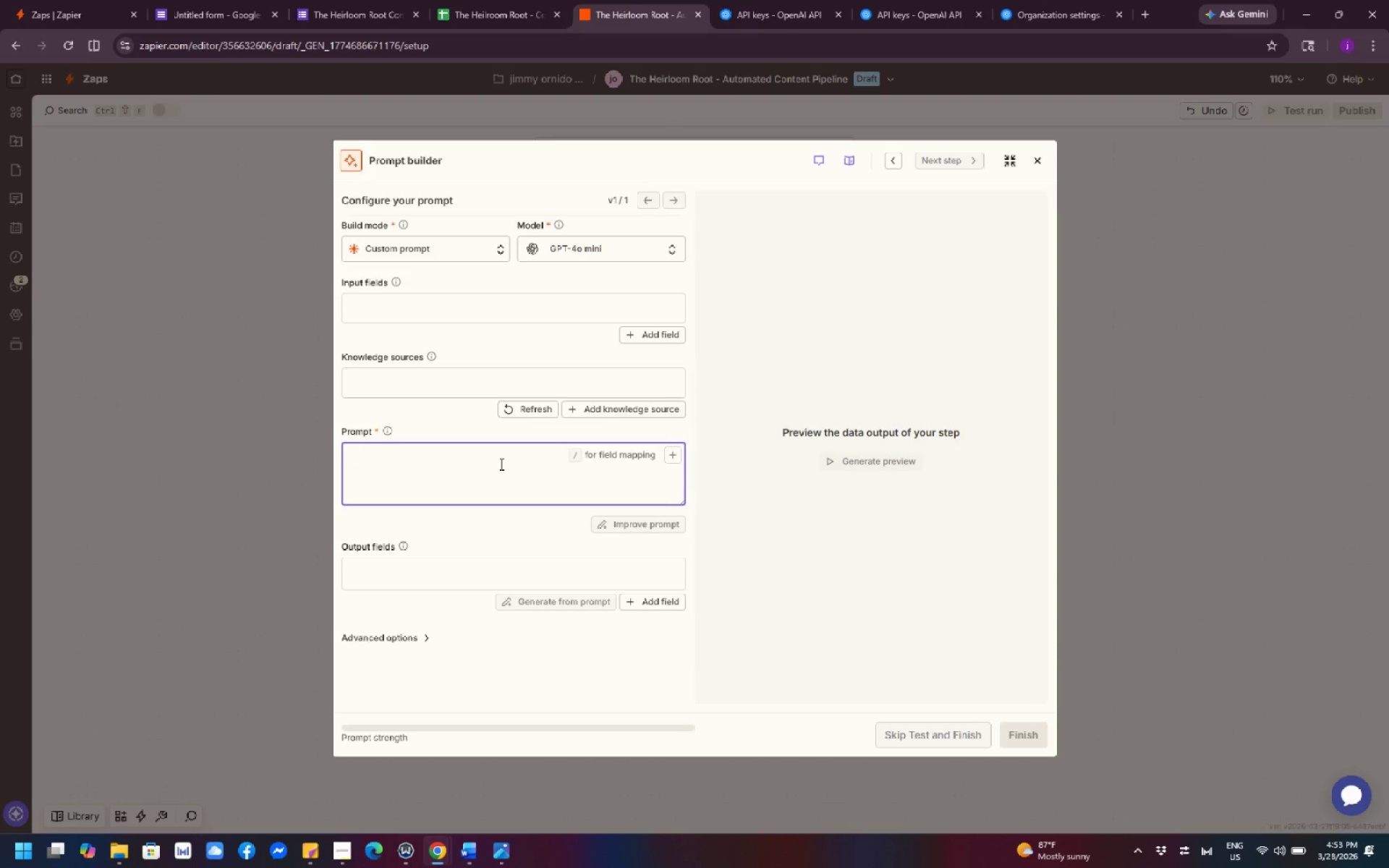 
scroll: coordinate [516, 411], scroll_direction: up, amount: 1.0
 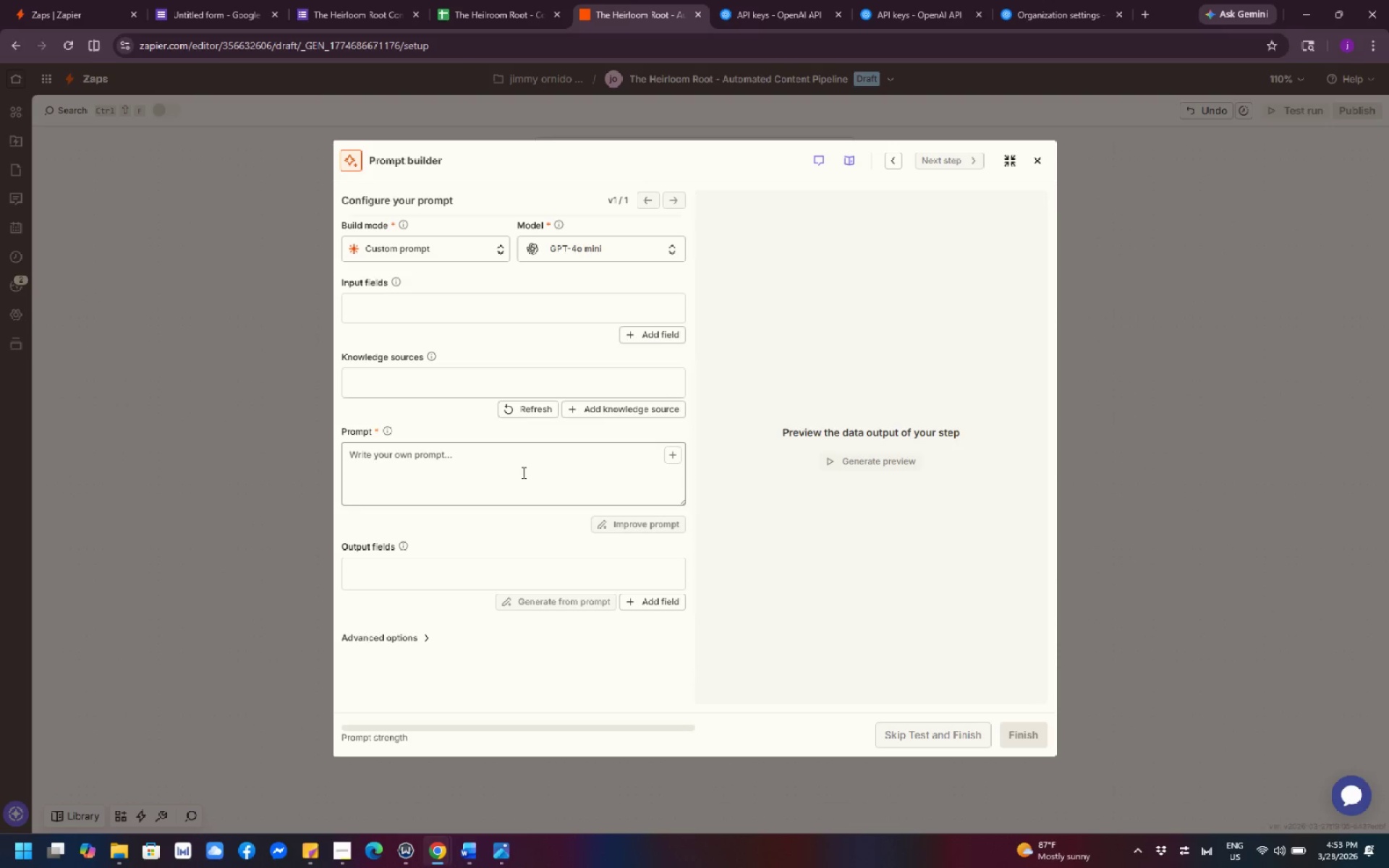 
scroll: coordinate [862, 365], scroll_direction: down, amount: 6.0
 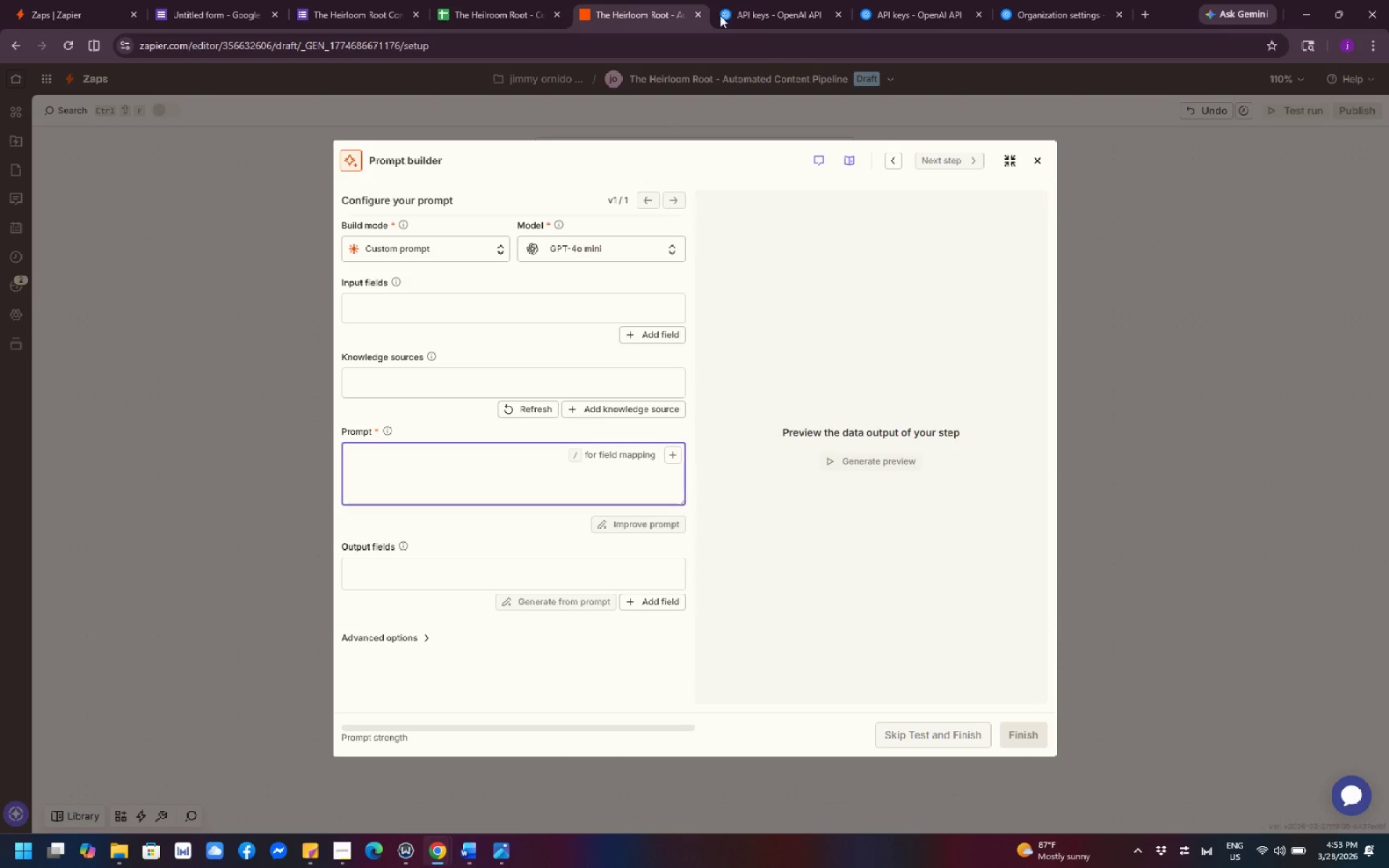 
left_click([775, 18])
 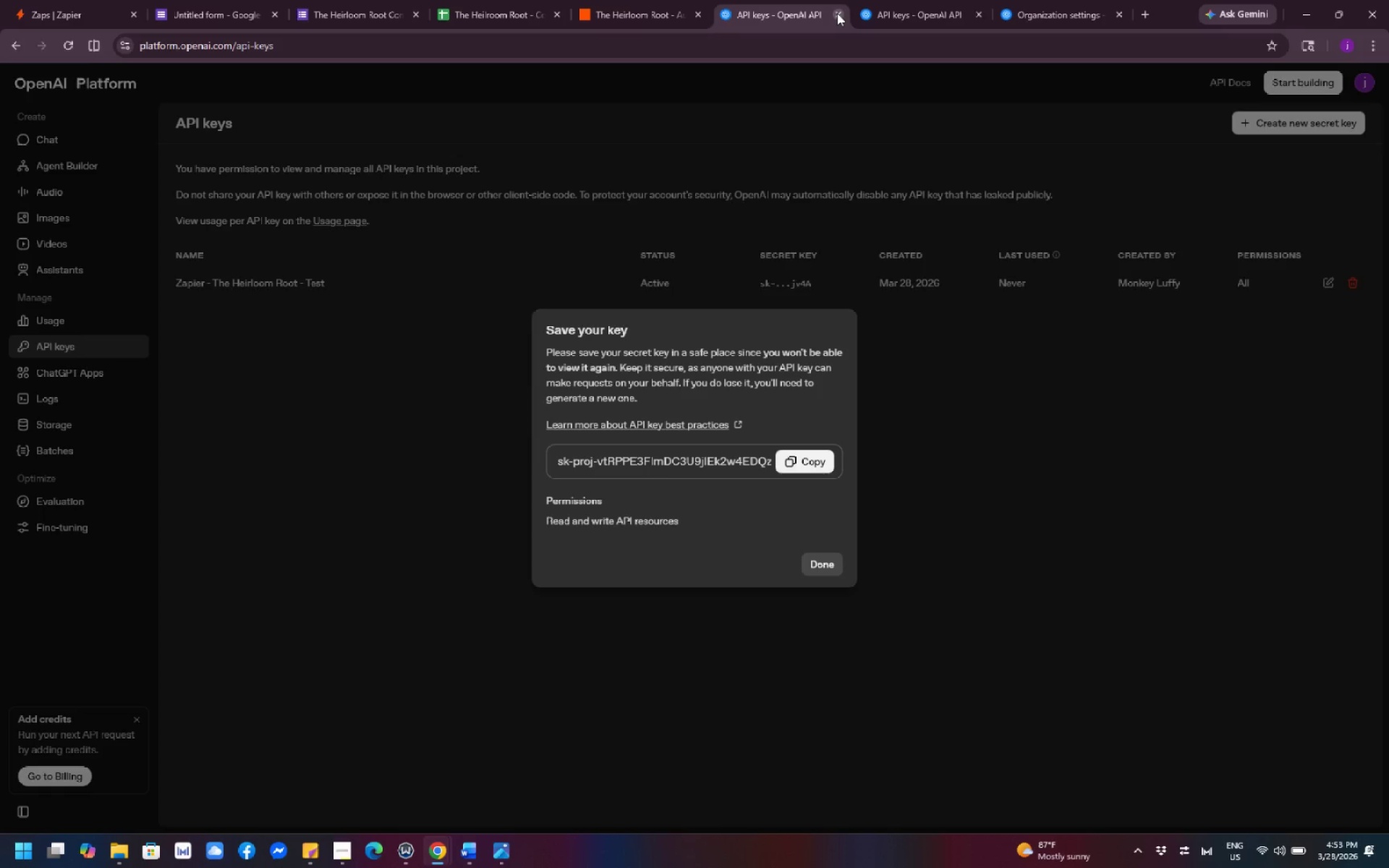 
left_click([615, 7])
 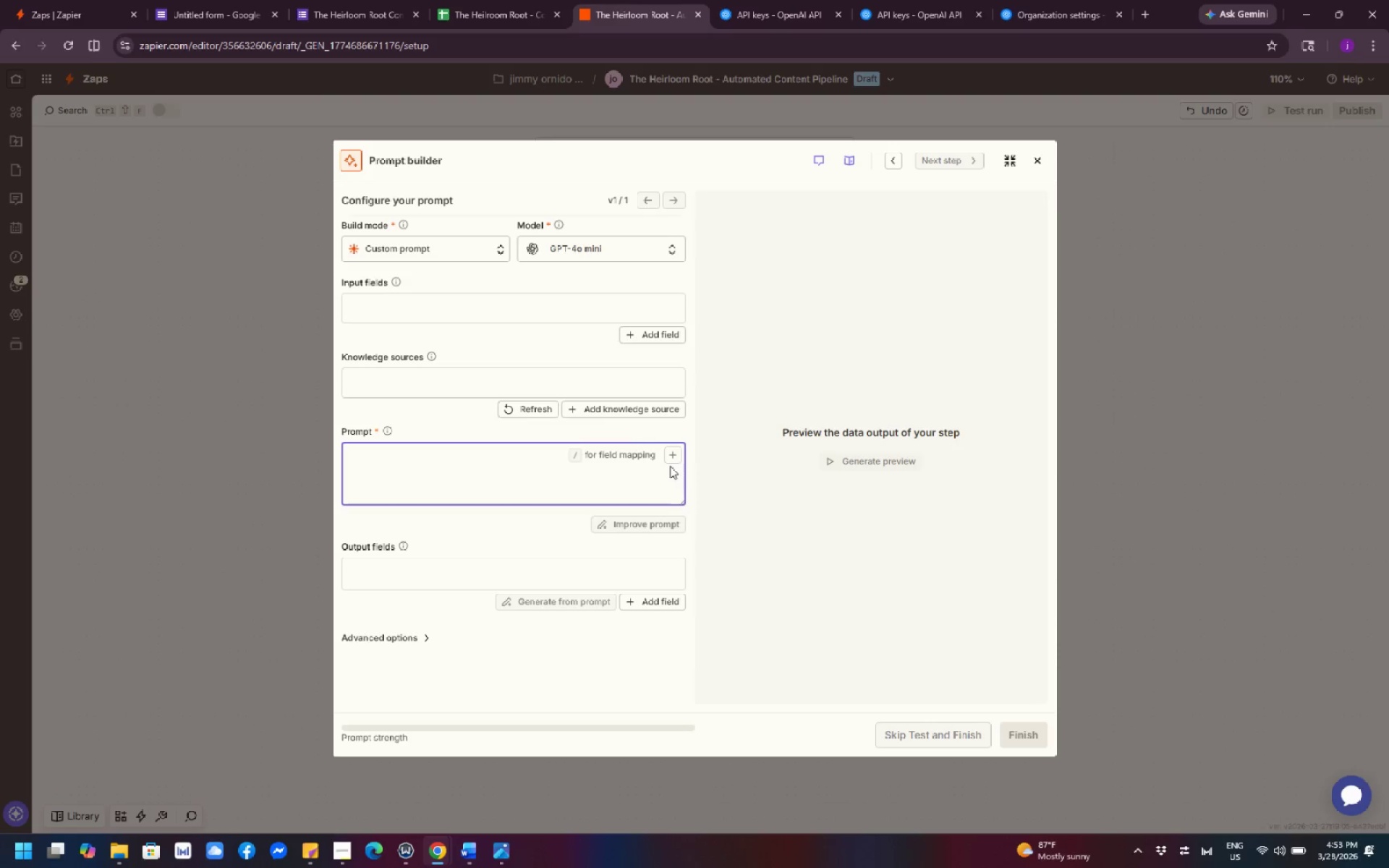 
scroll: coordinate [564, 439], scroll_direction: none, amount: 0.0
 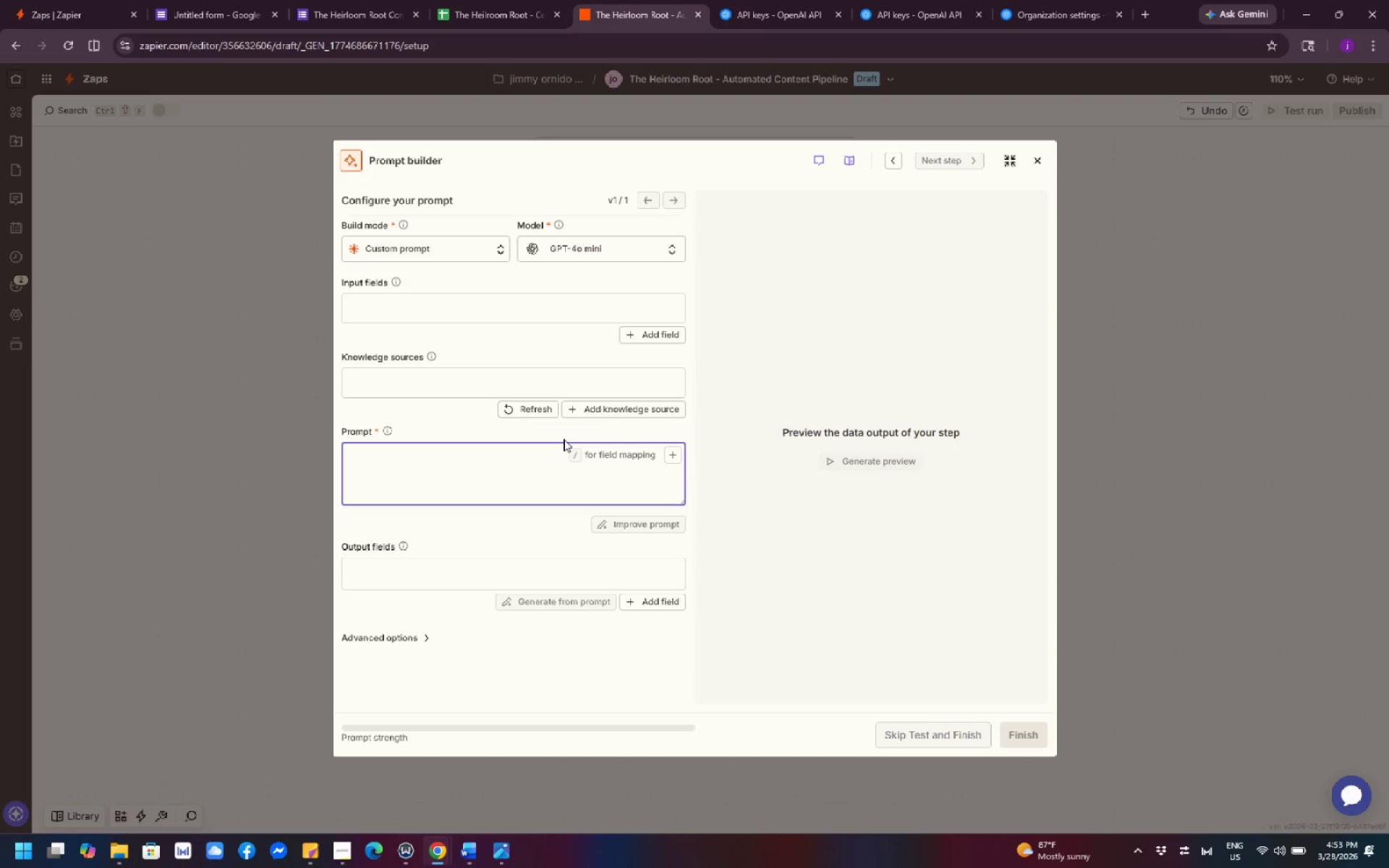 
scroll: coordinate [572, 437], scroll_direction: down, amount: 19.0
 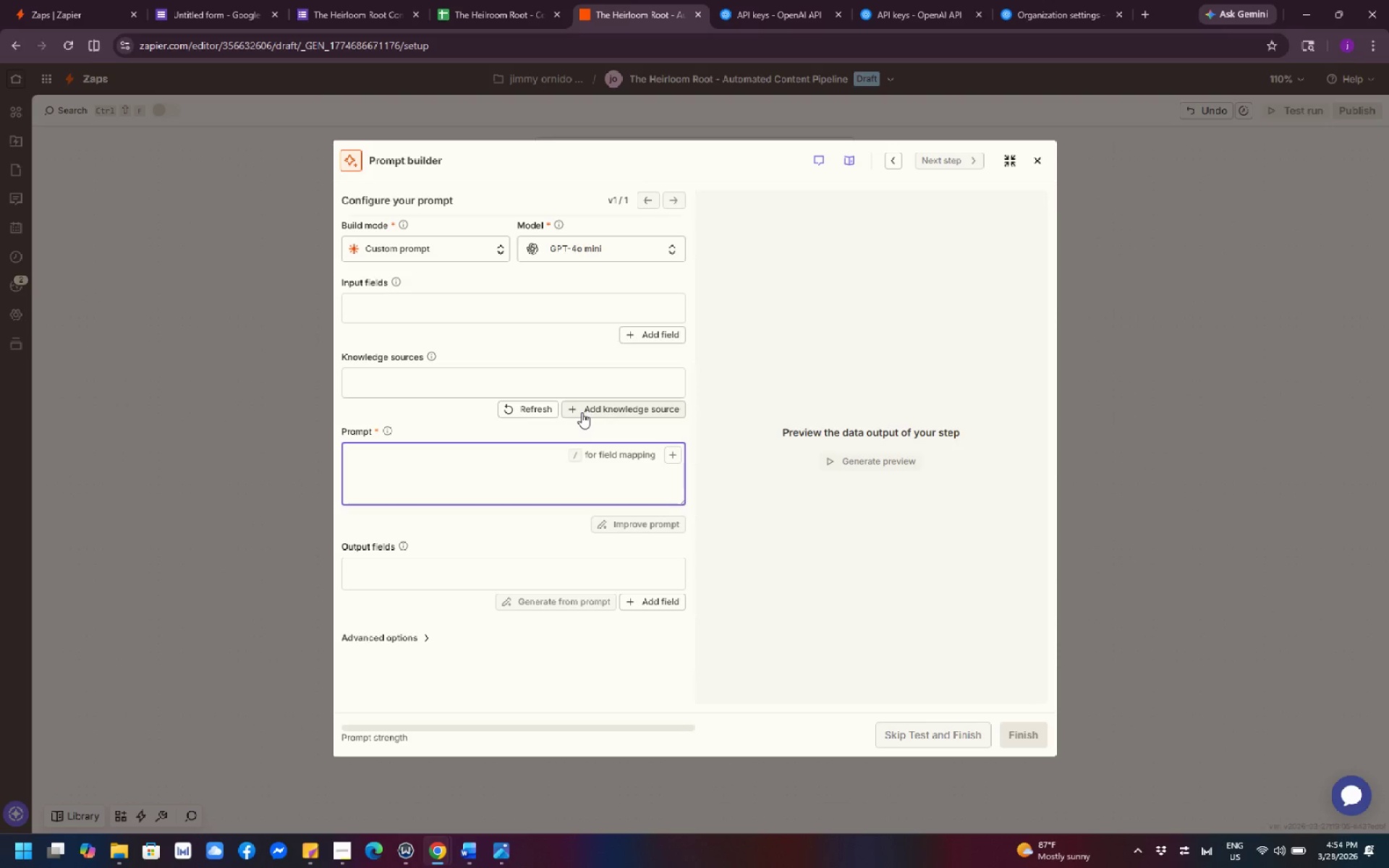 
wait(8.72)
 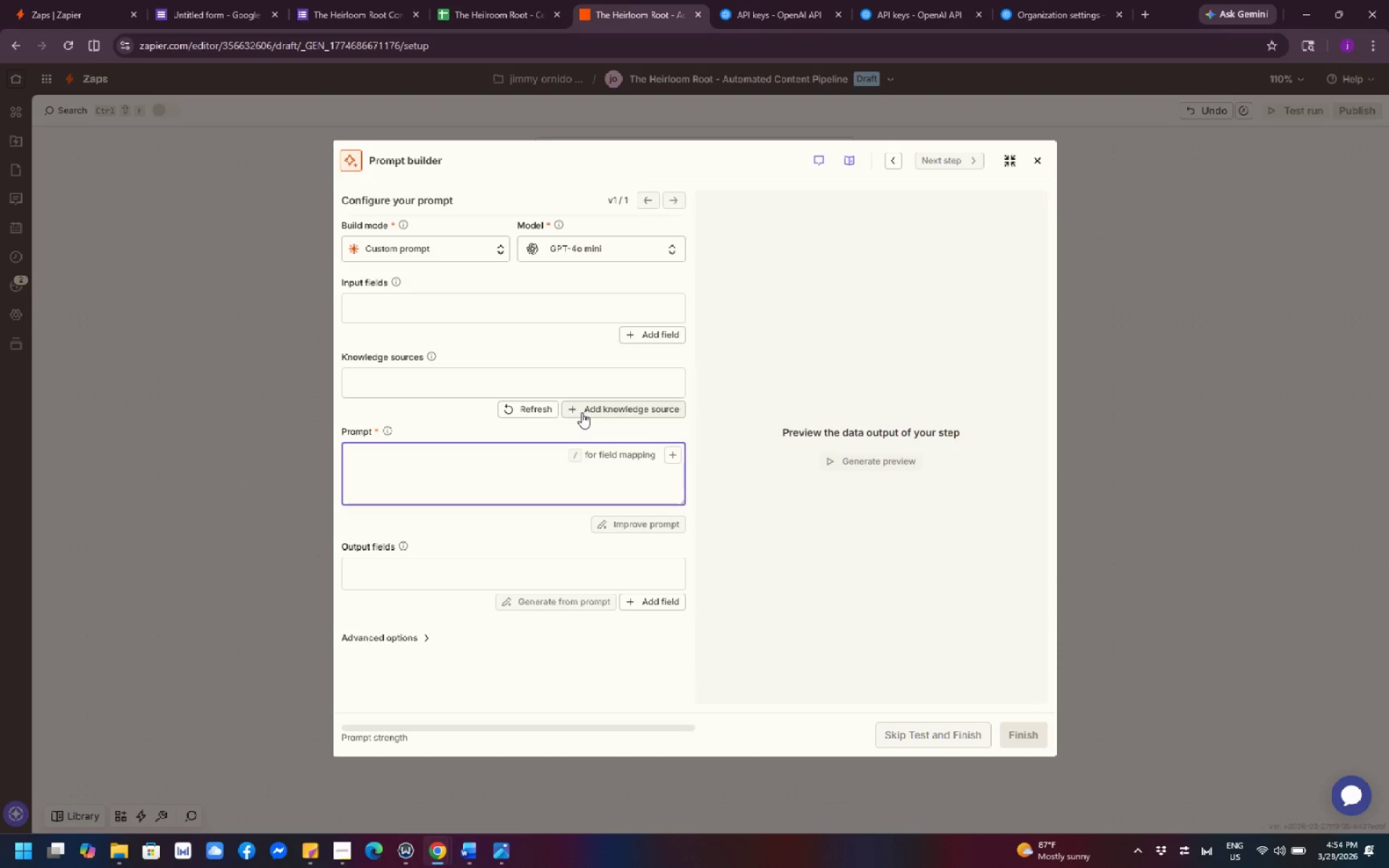 
scroll: coordinate [591, 388], scroll_direction: none, amount: 0.0
 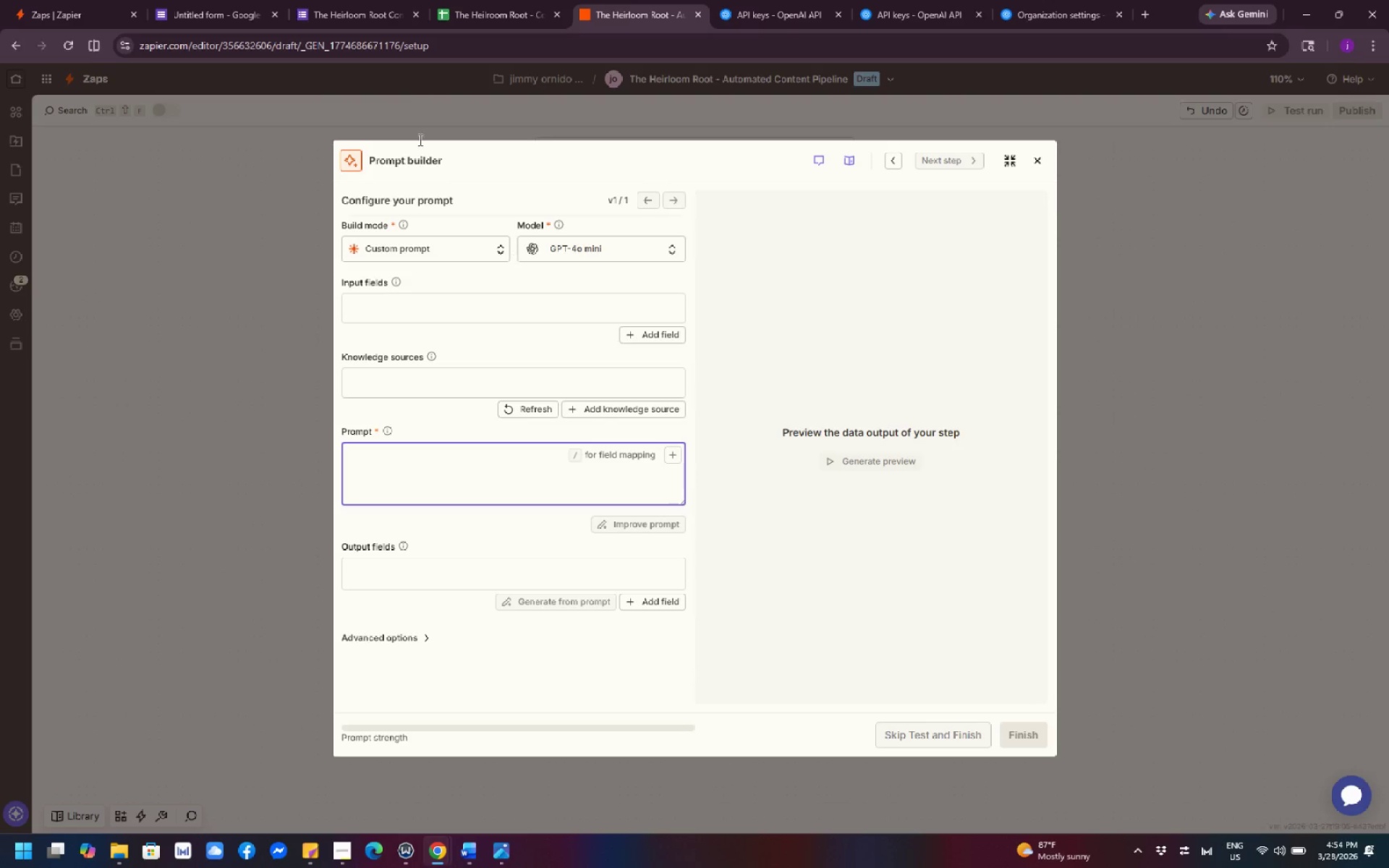 
left_click([480, 11])
 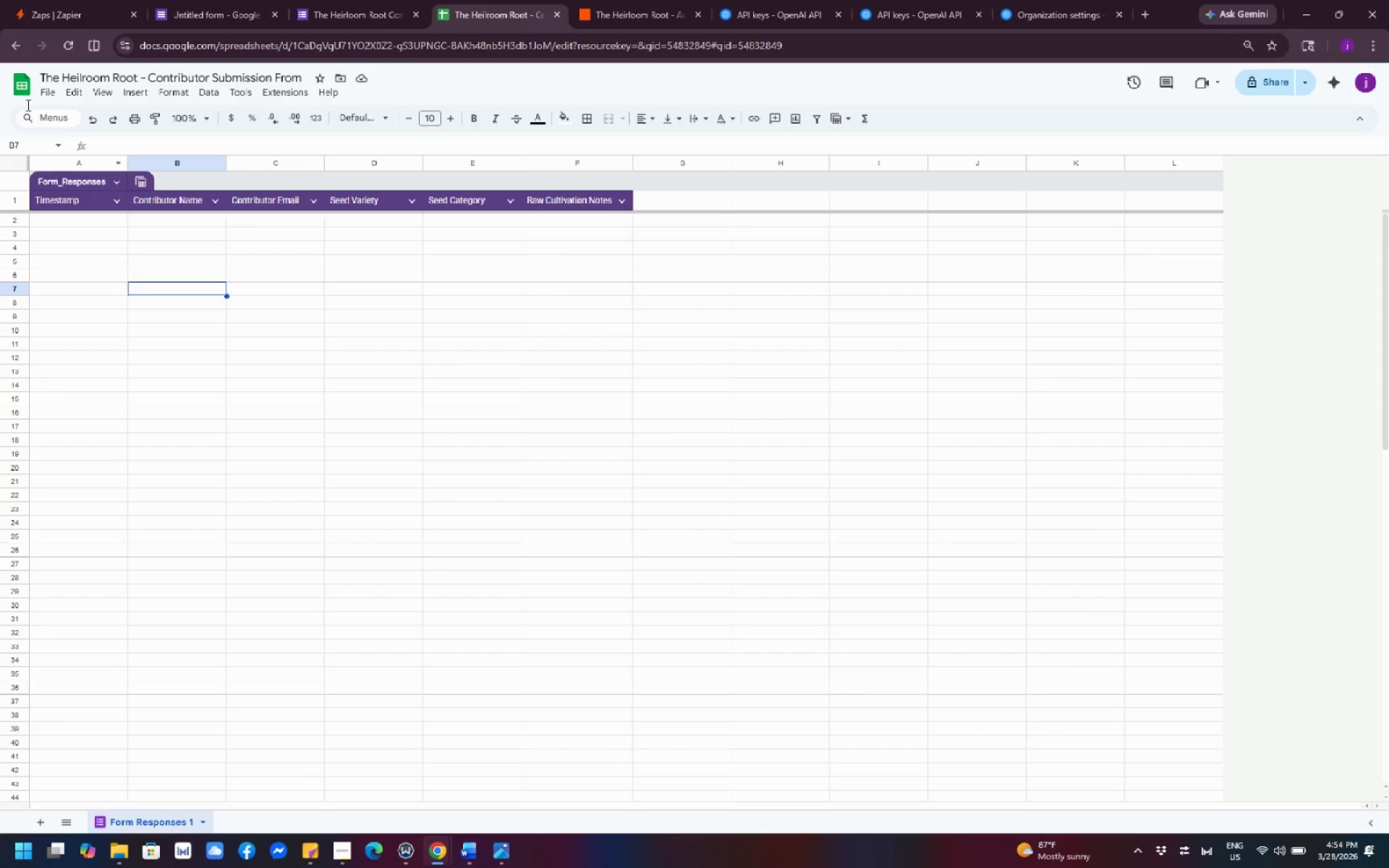 
left_click([24, 84])
 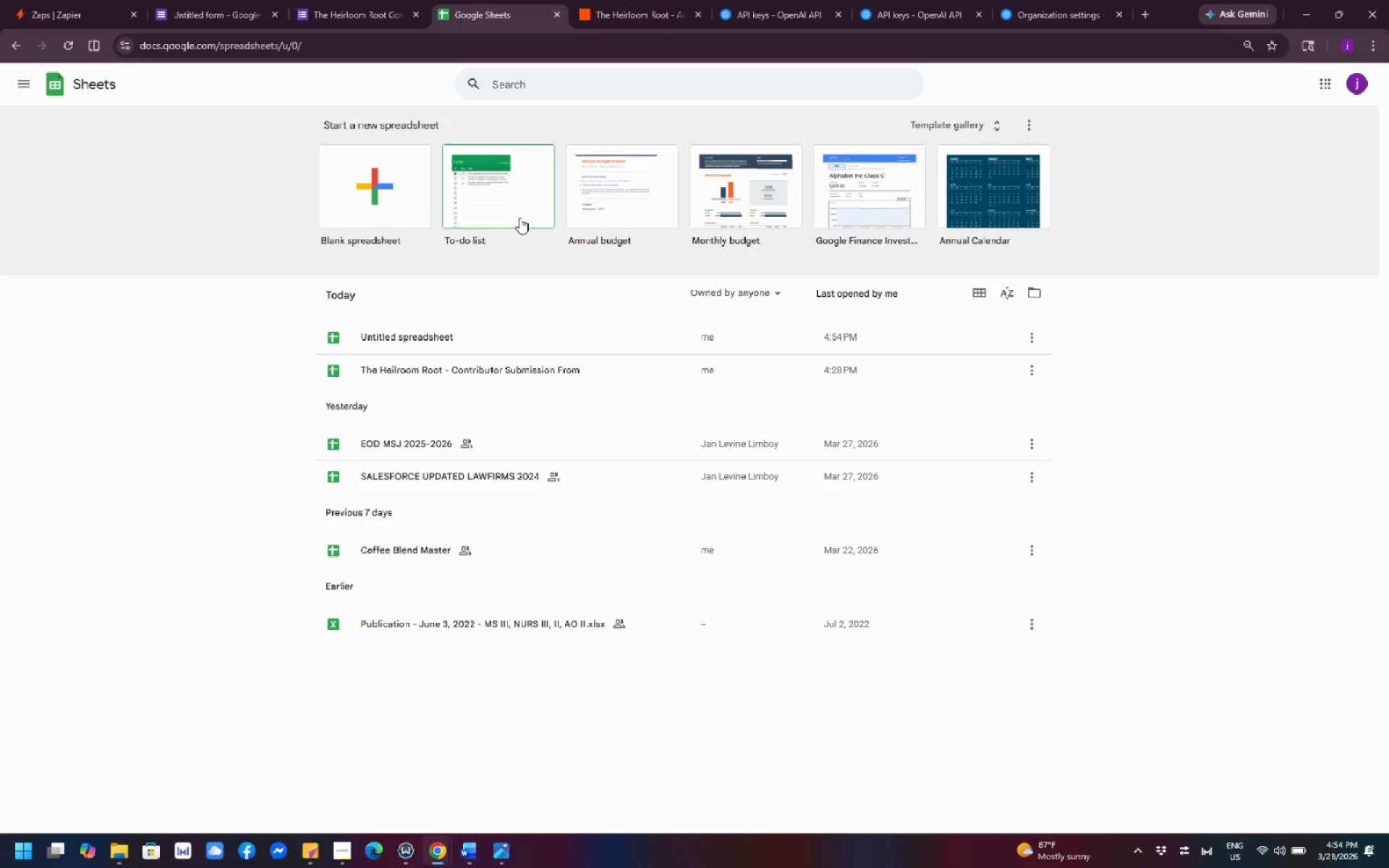 
wait(12.92)
 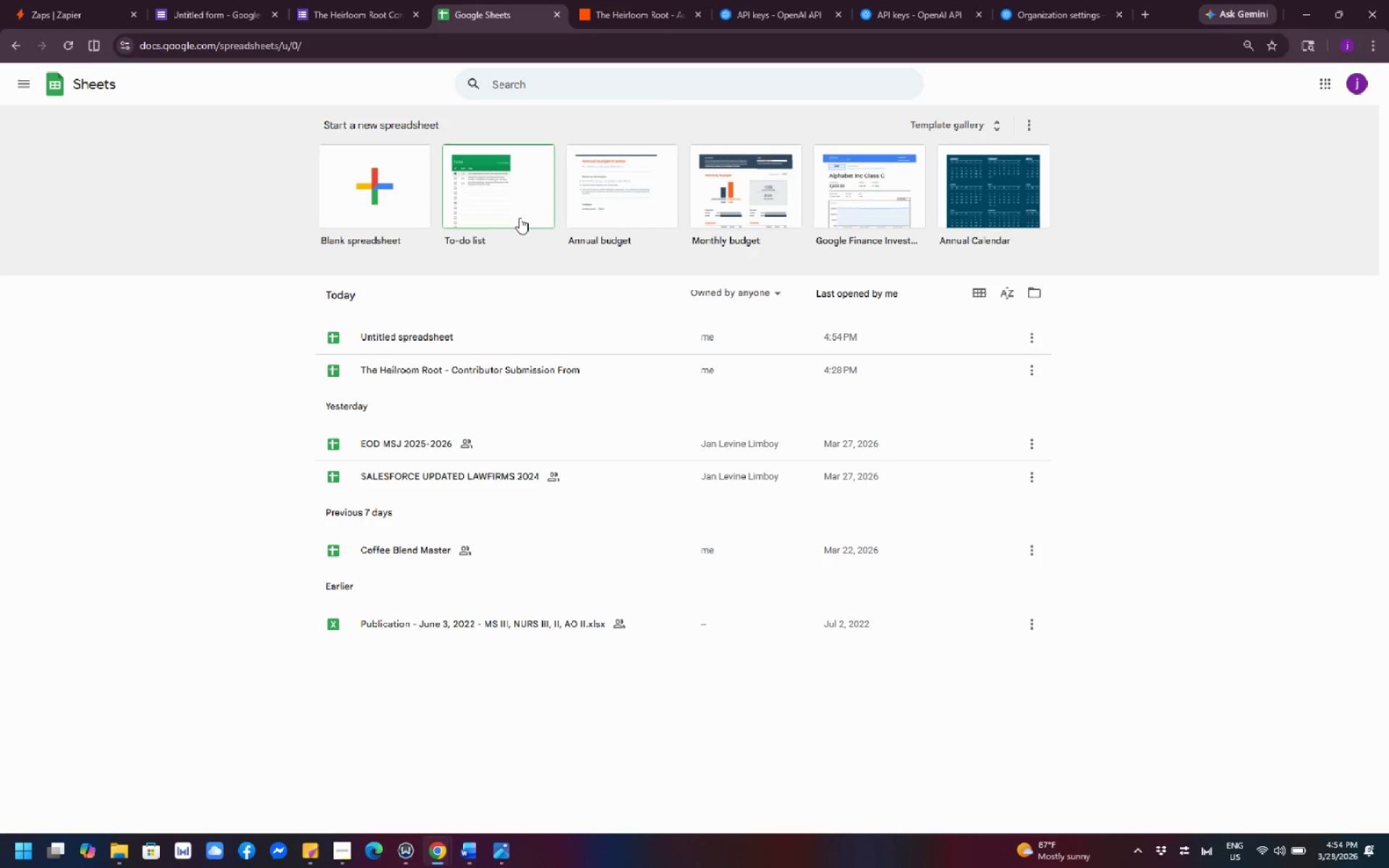 
double_click([480, 218])
 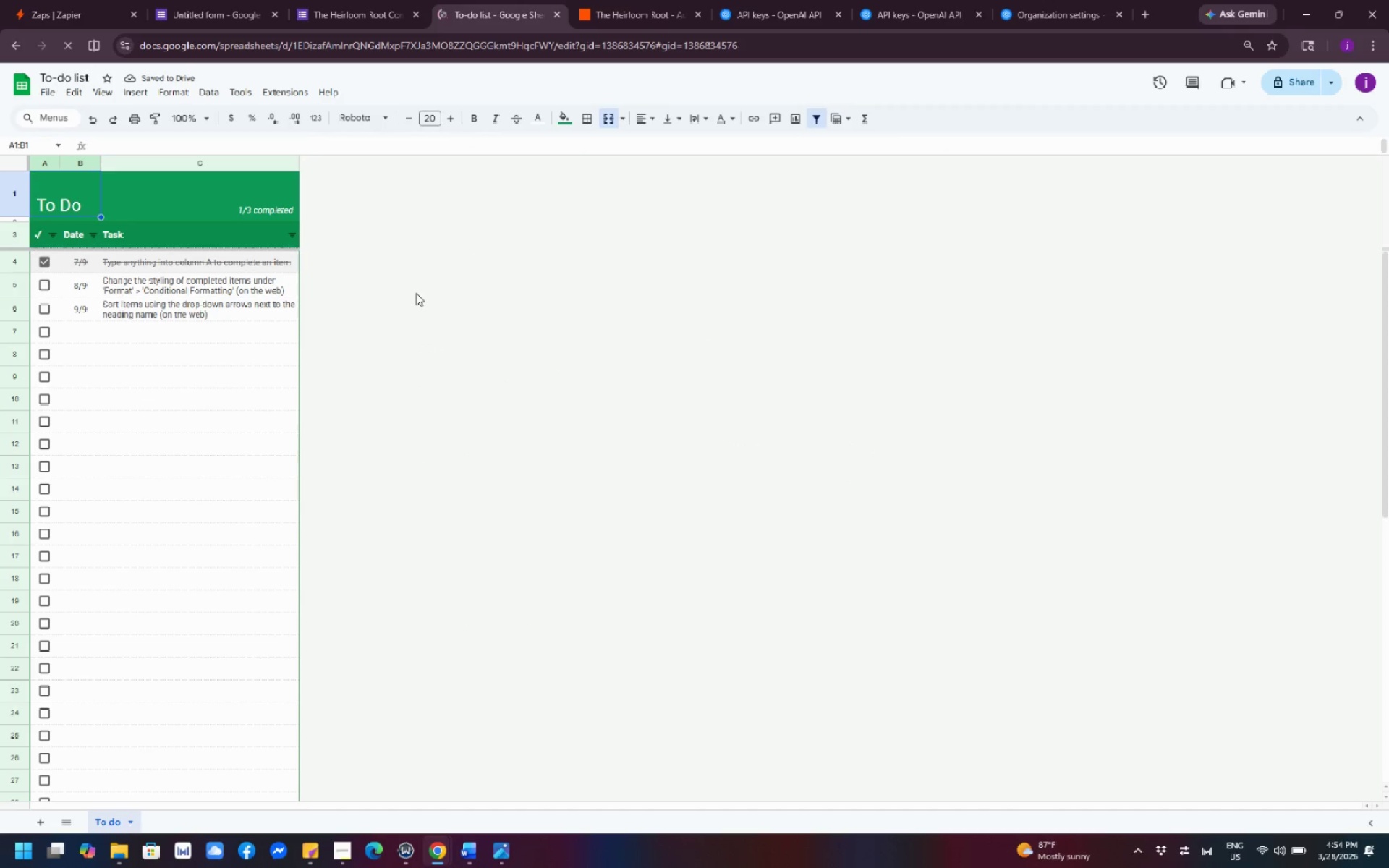 
scroll: coordinate [174, 294], scroll_direction: up, amount: 4.0
 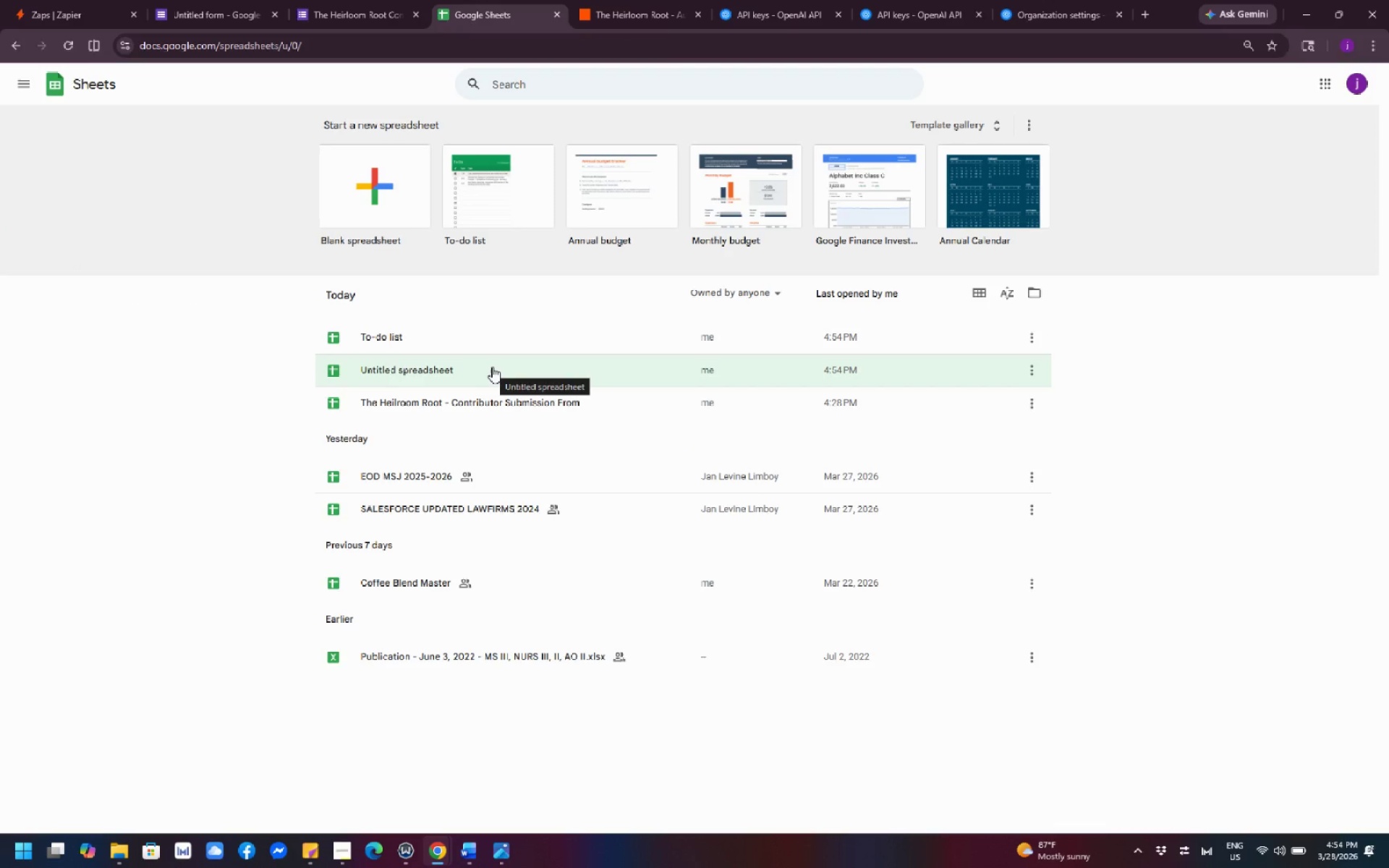 
wait(11.52)
 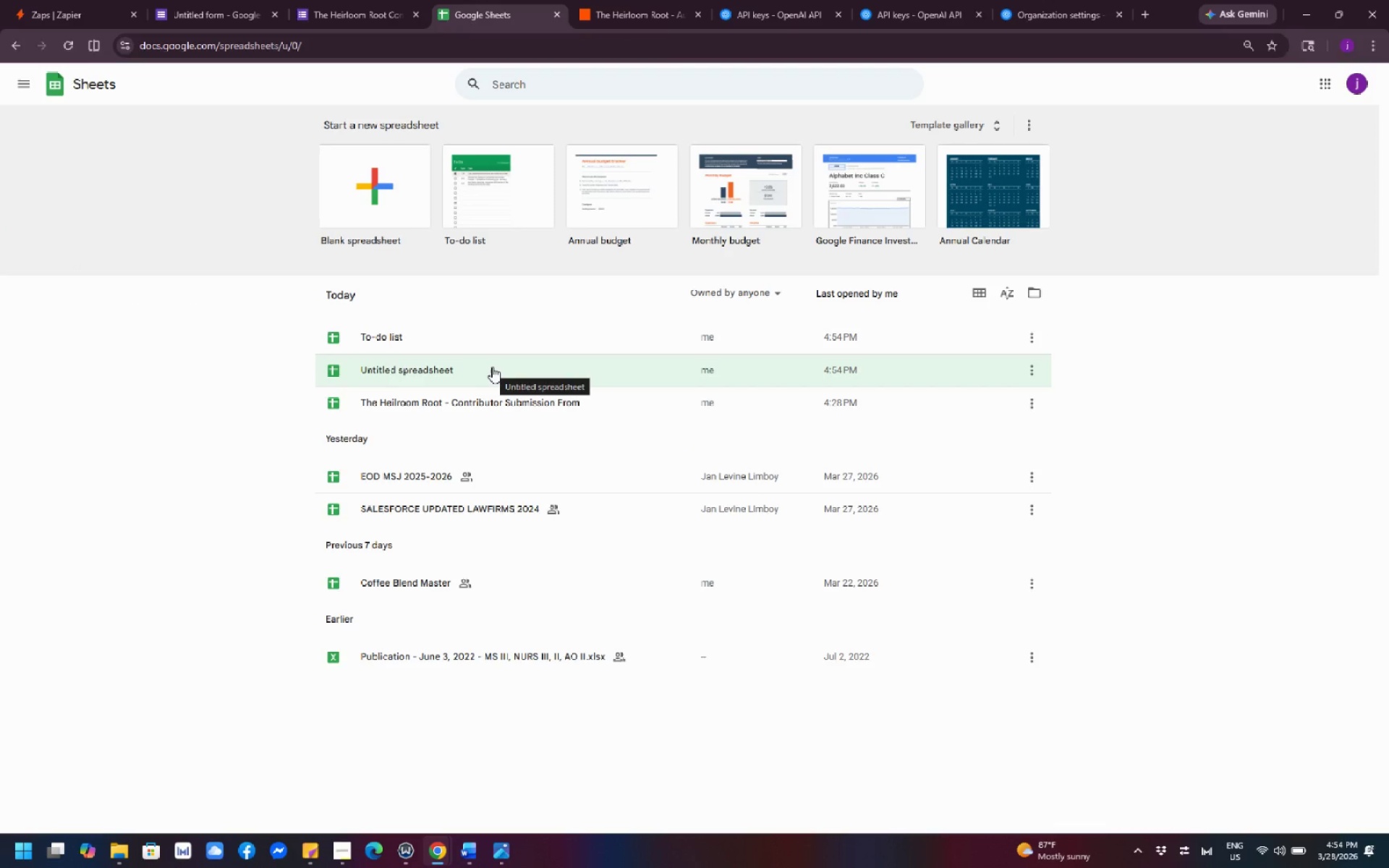 
left_click([492, 380])
 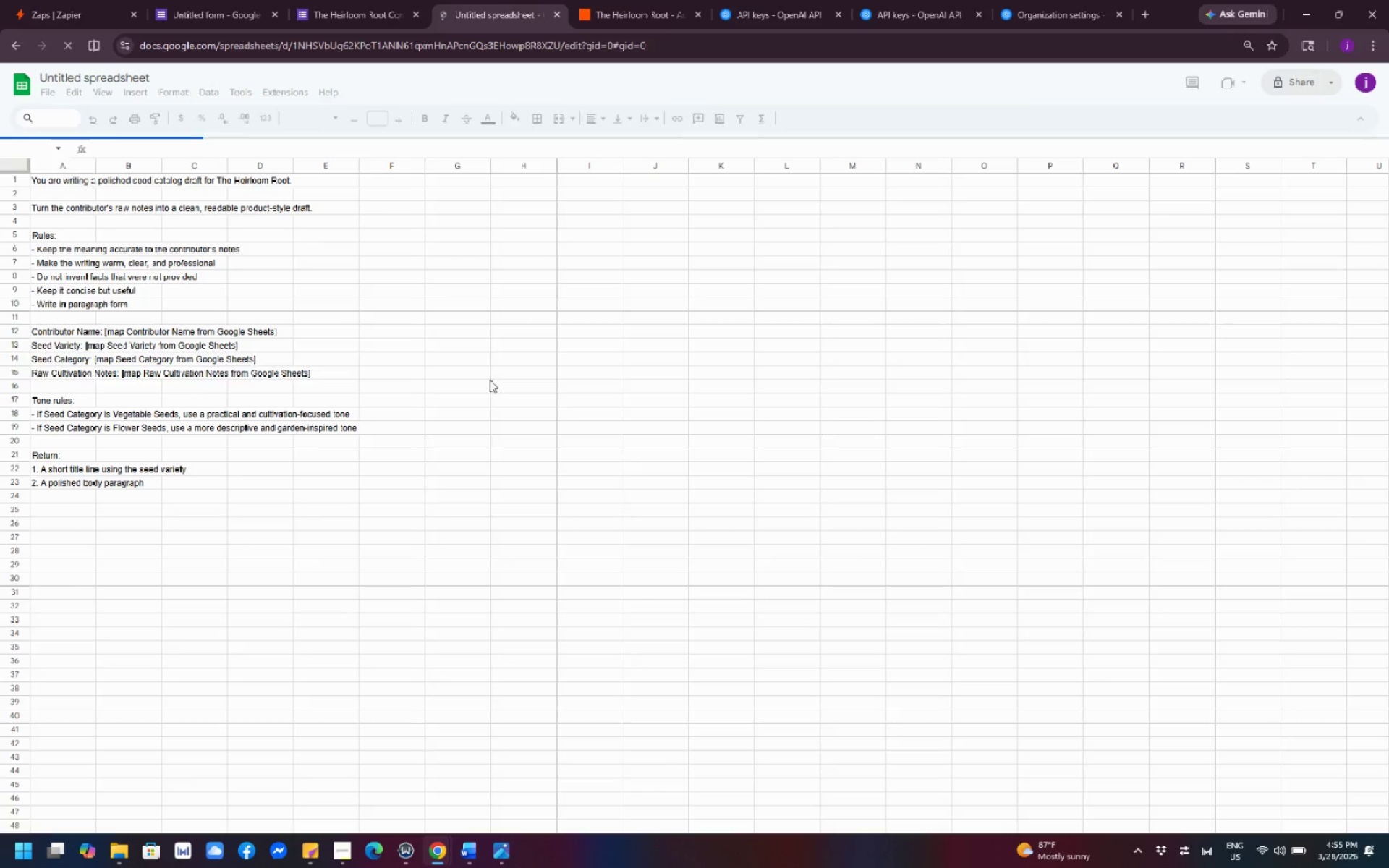 
scroll: coordinate [181, 243], scroll_direction: up, amount: 4.0
 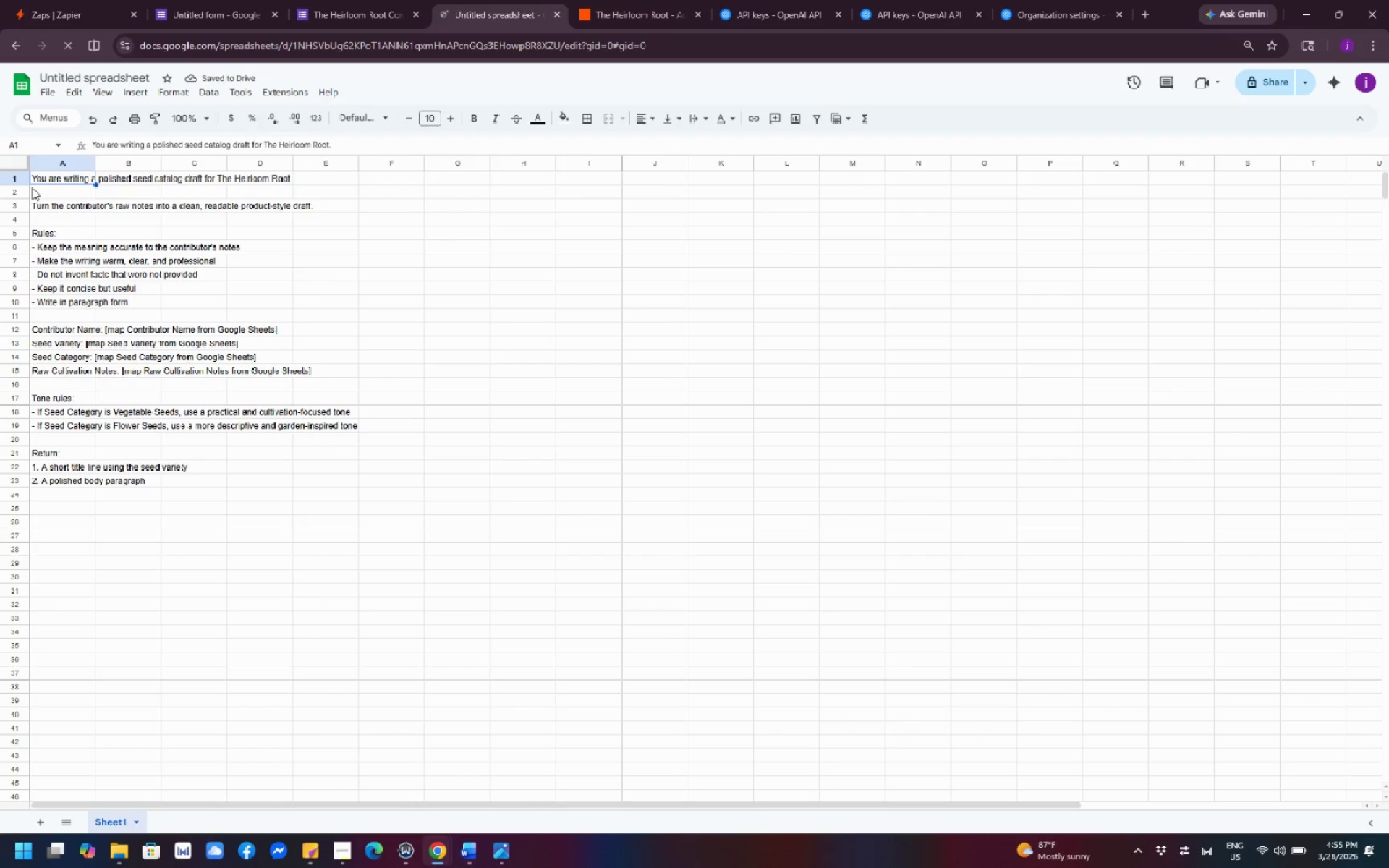 
left_click([32, 185])
 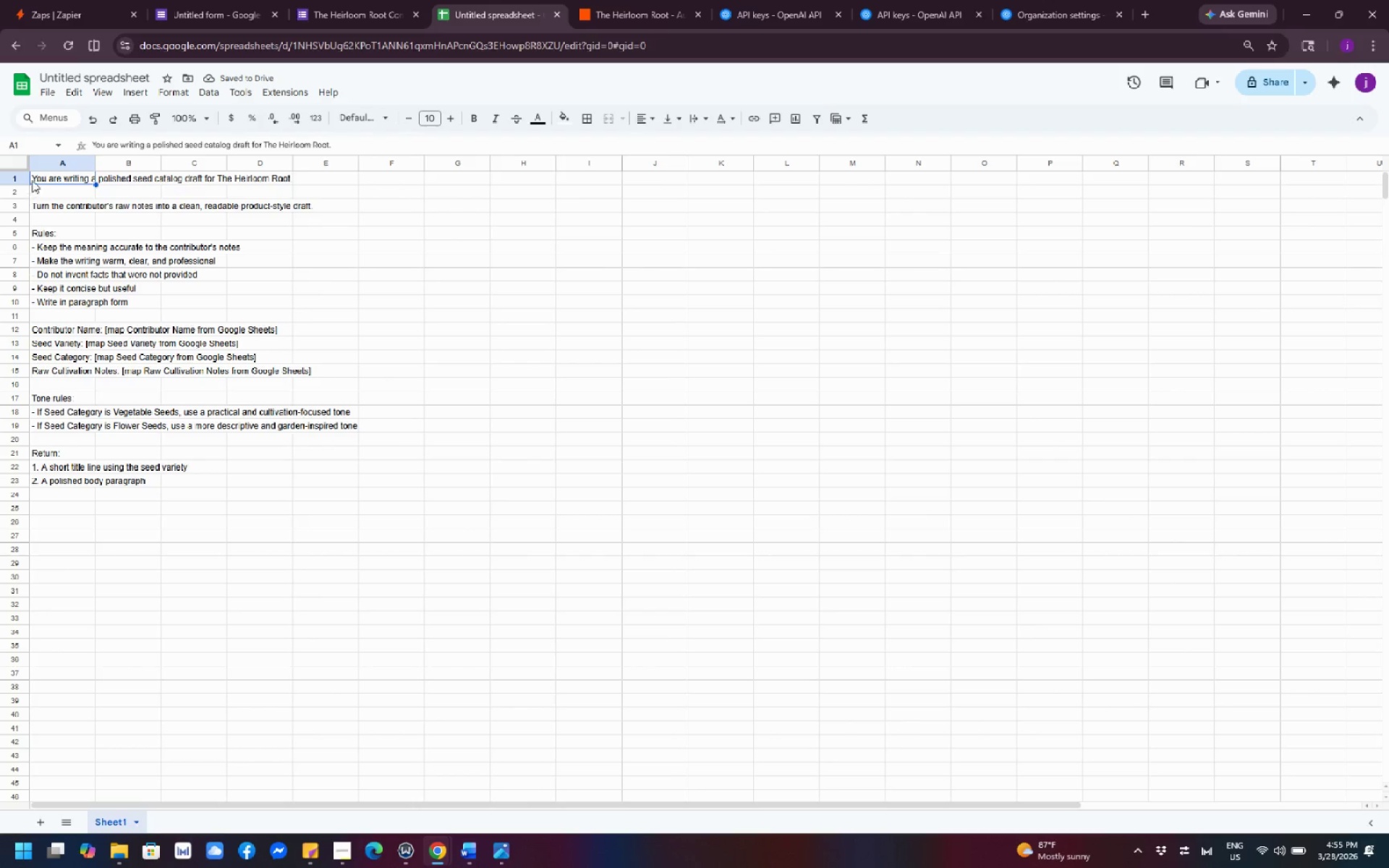 
left_click([32, 174])
 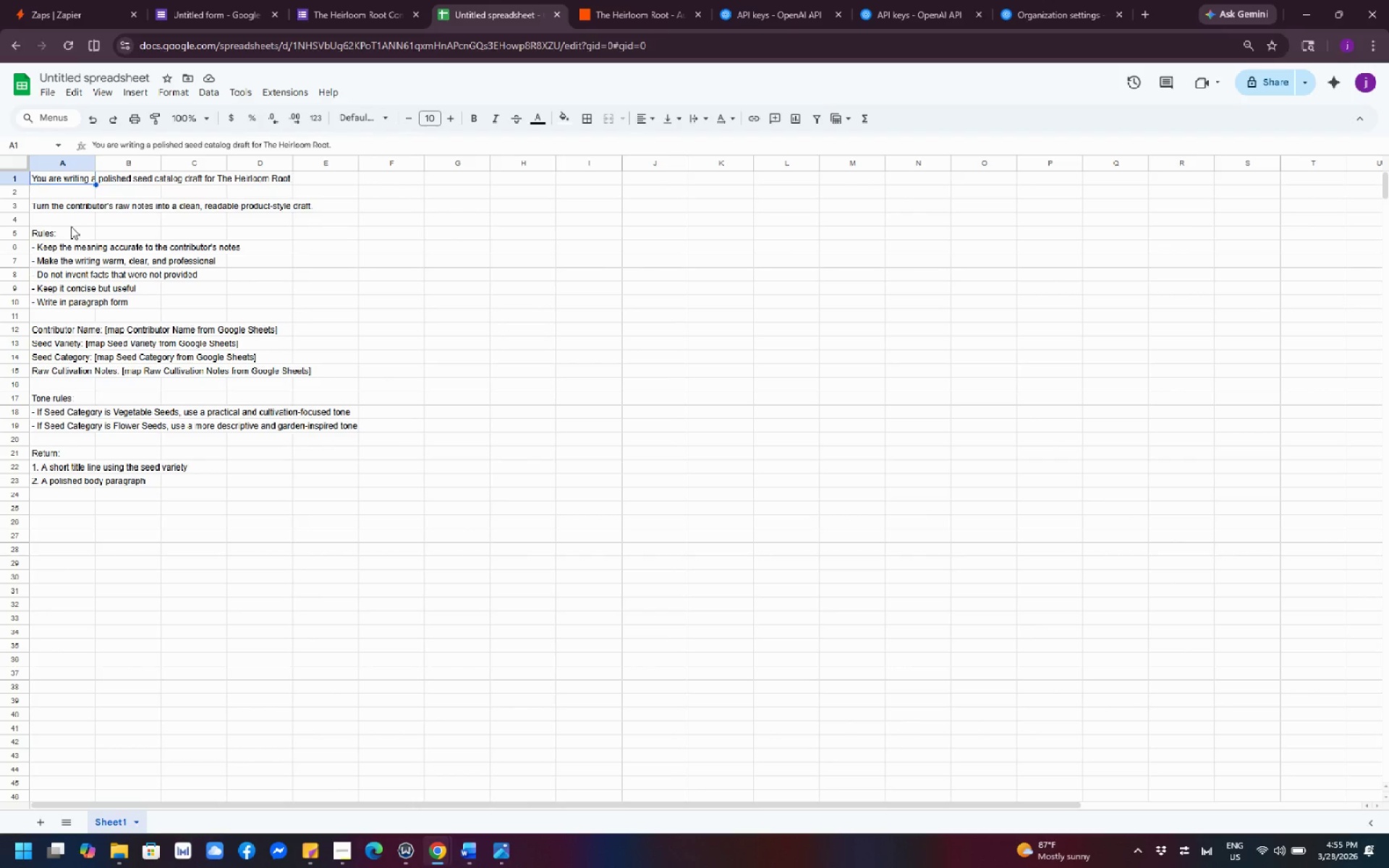 
hold_key(key=ShiftLeft, duration=1.34)
left_click([150, 482])
 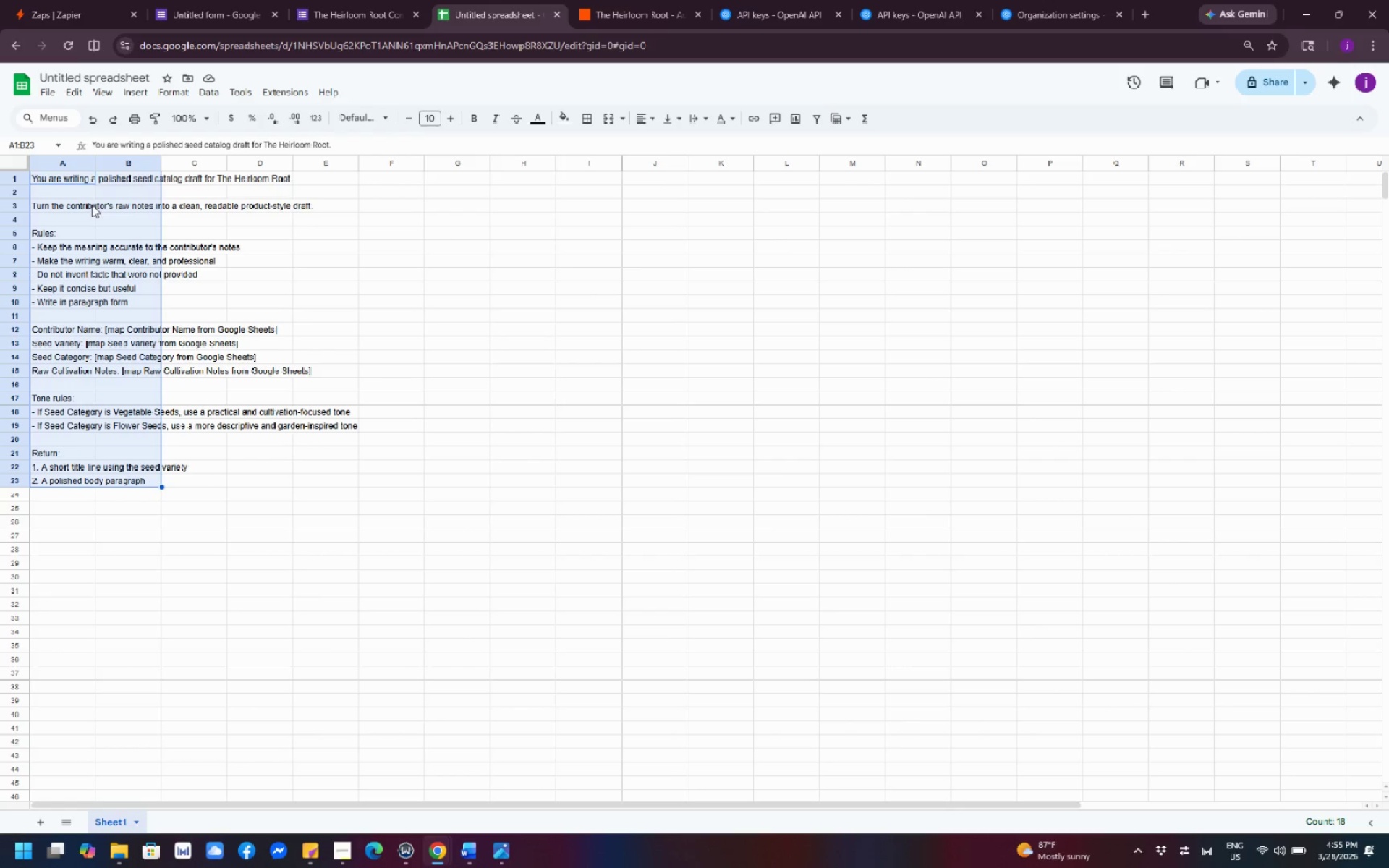 
left_click([55, 172])
 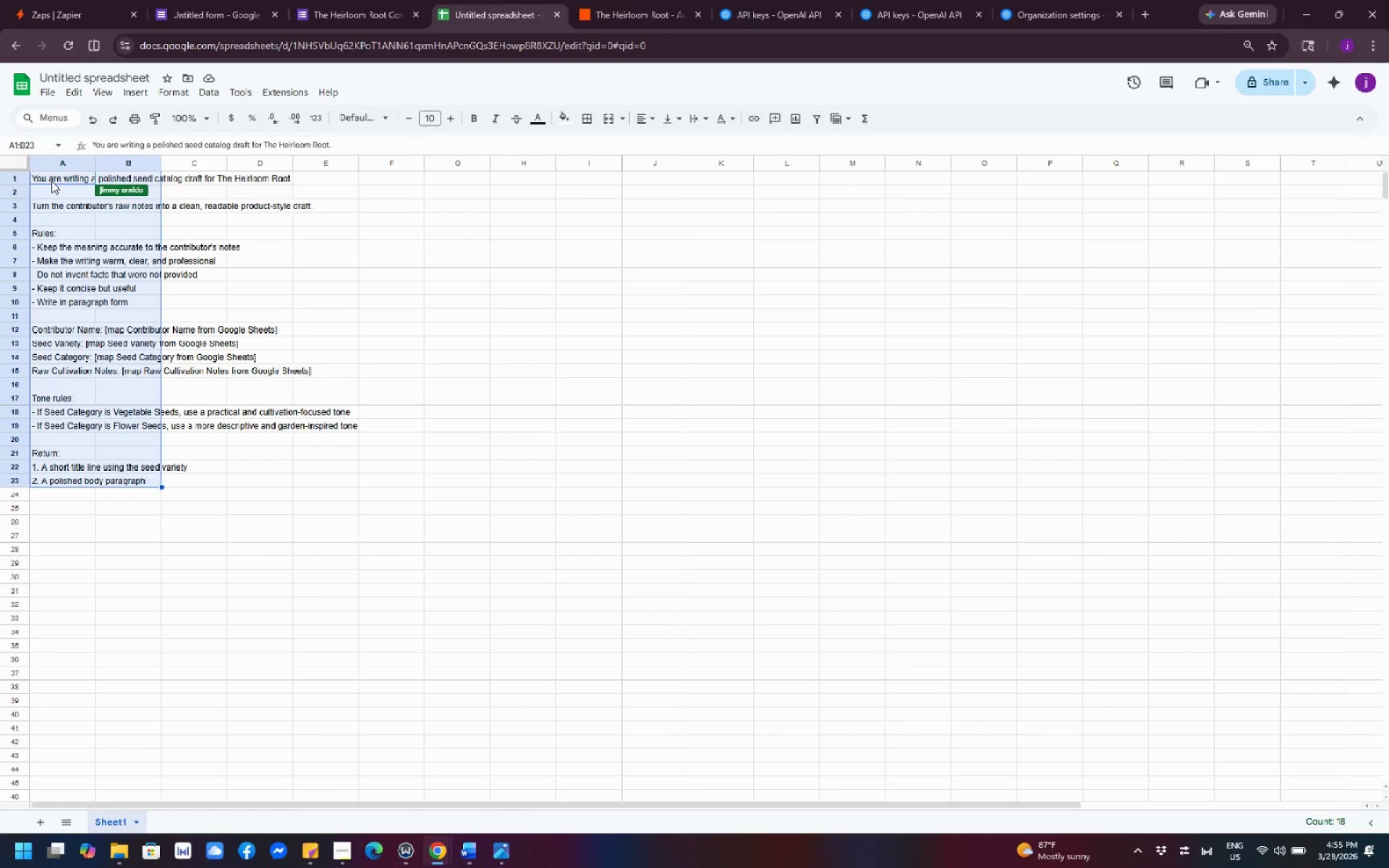 
left_click([51, 181])
 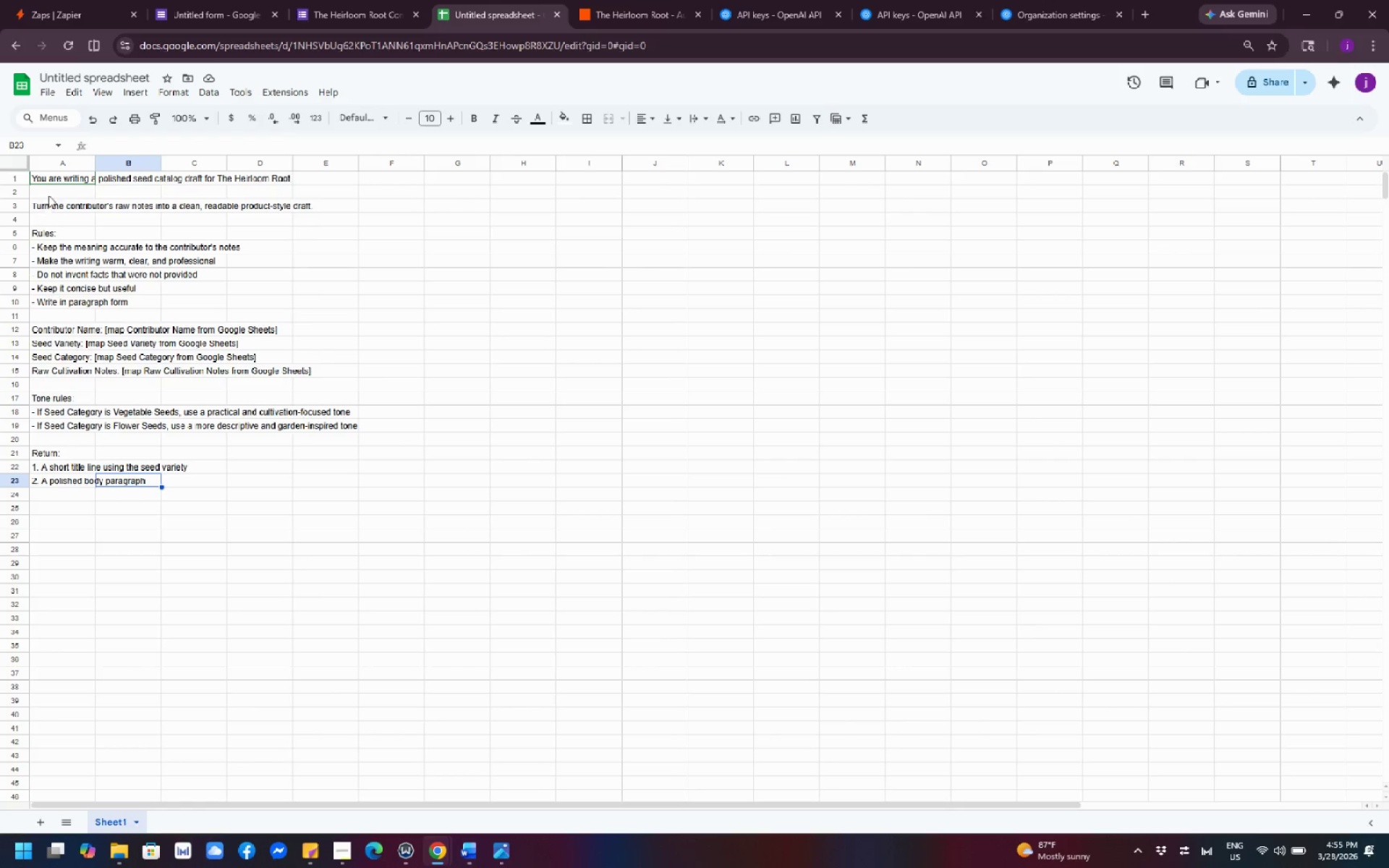 
double_click([52, 174])
 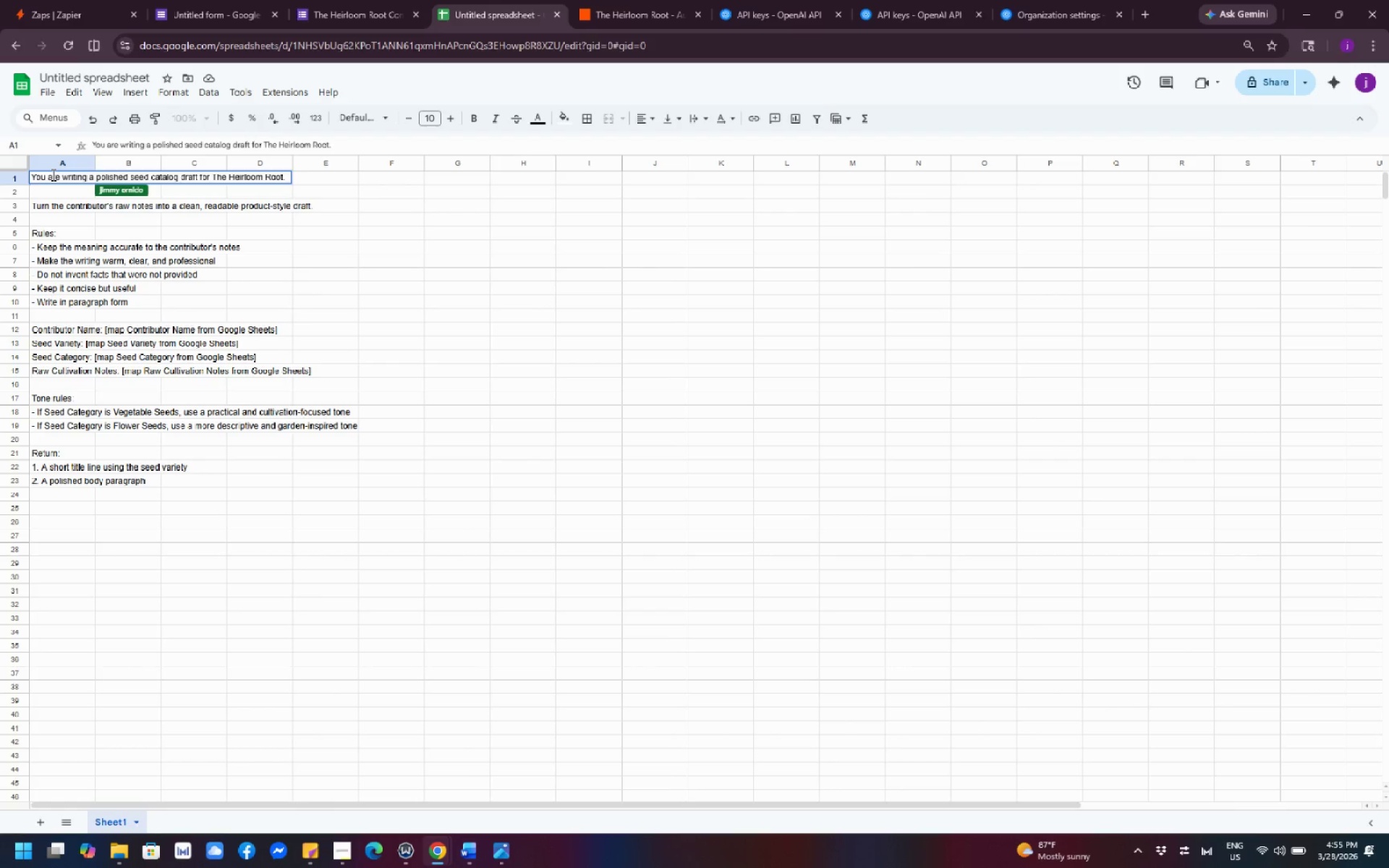 
key(Control+A)
 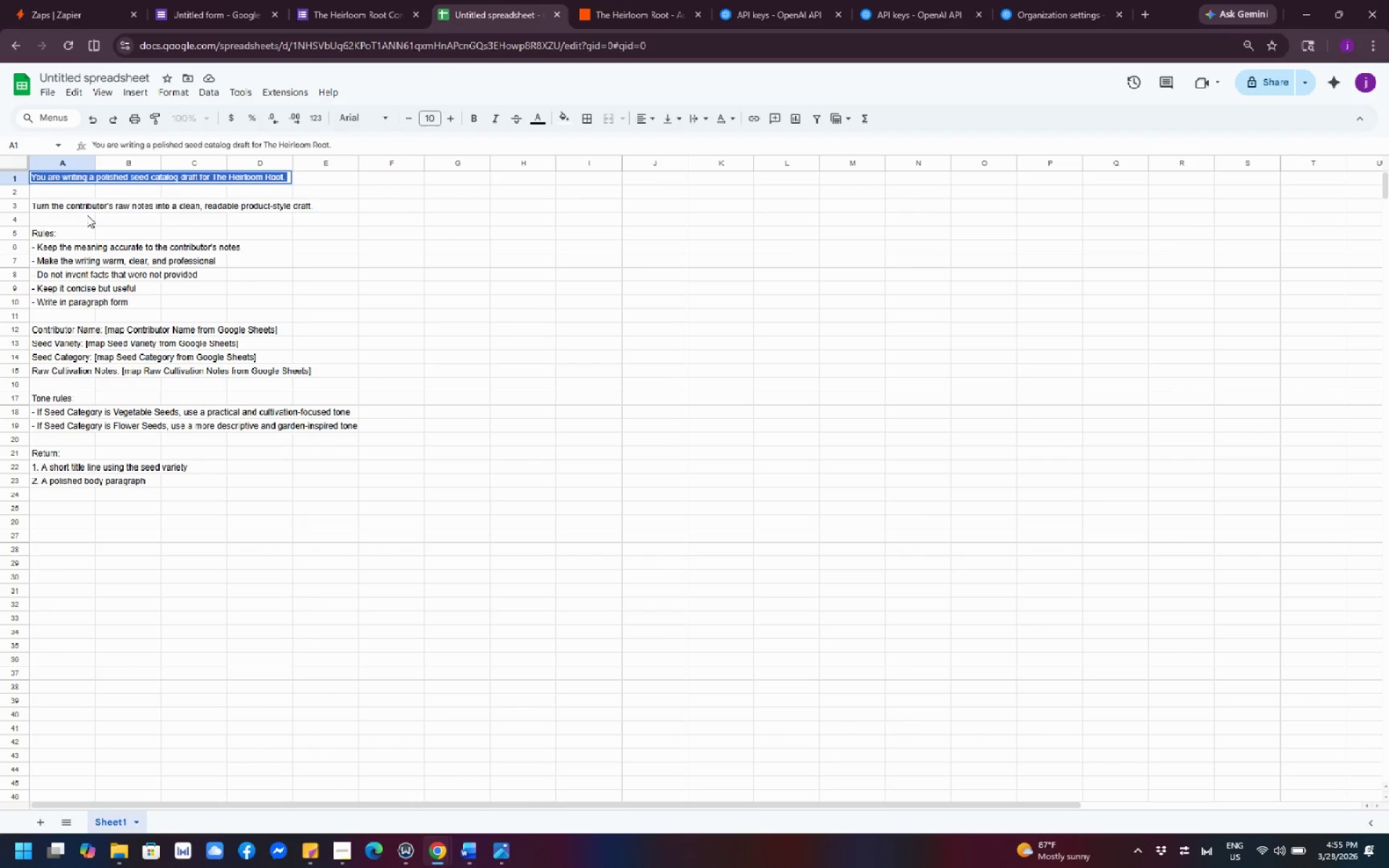 
left_click([88, 215])
 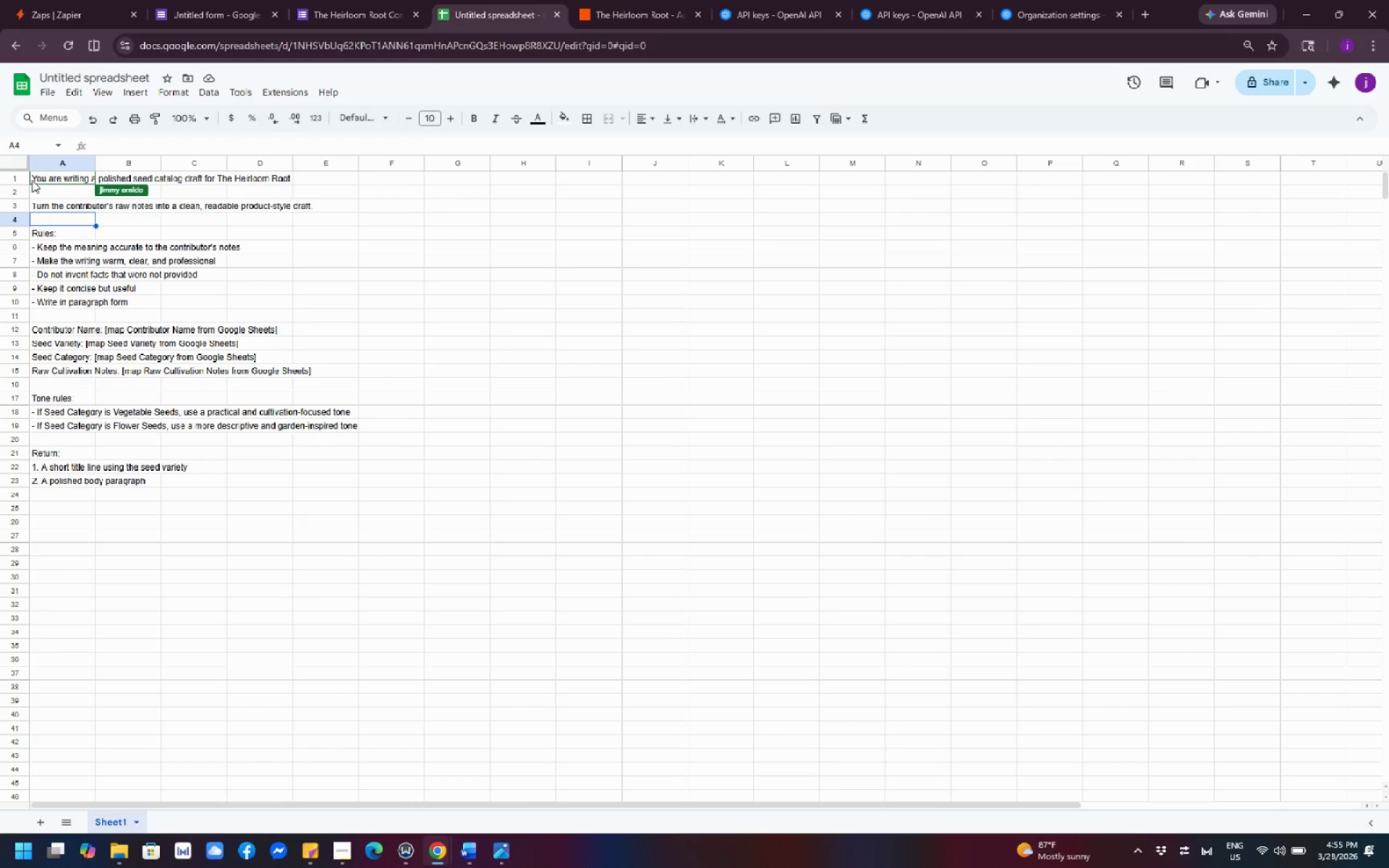 
left_click_drag(start_coordinate=[32, 180], to_coordinate=[222, 489])
 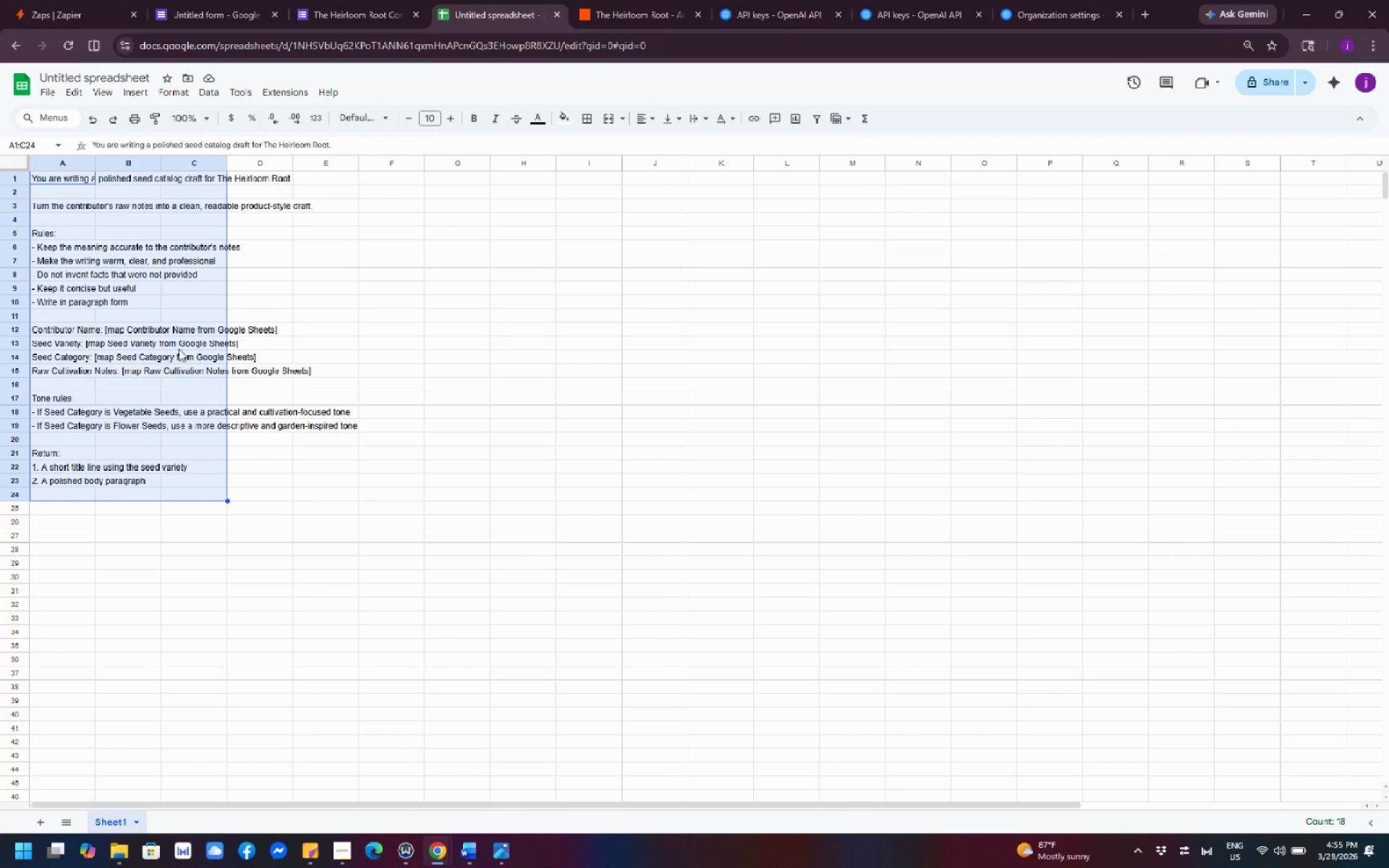 
left_click([166, 336])
 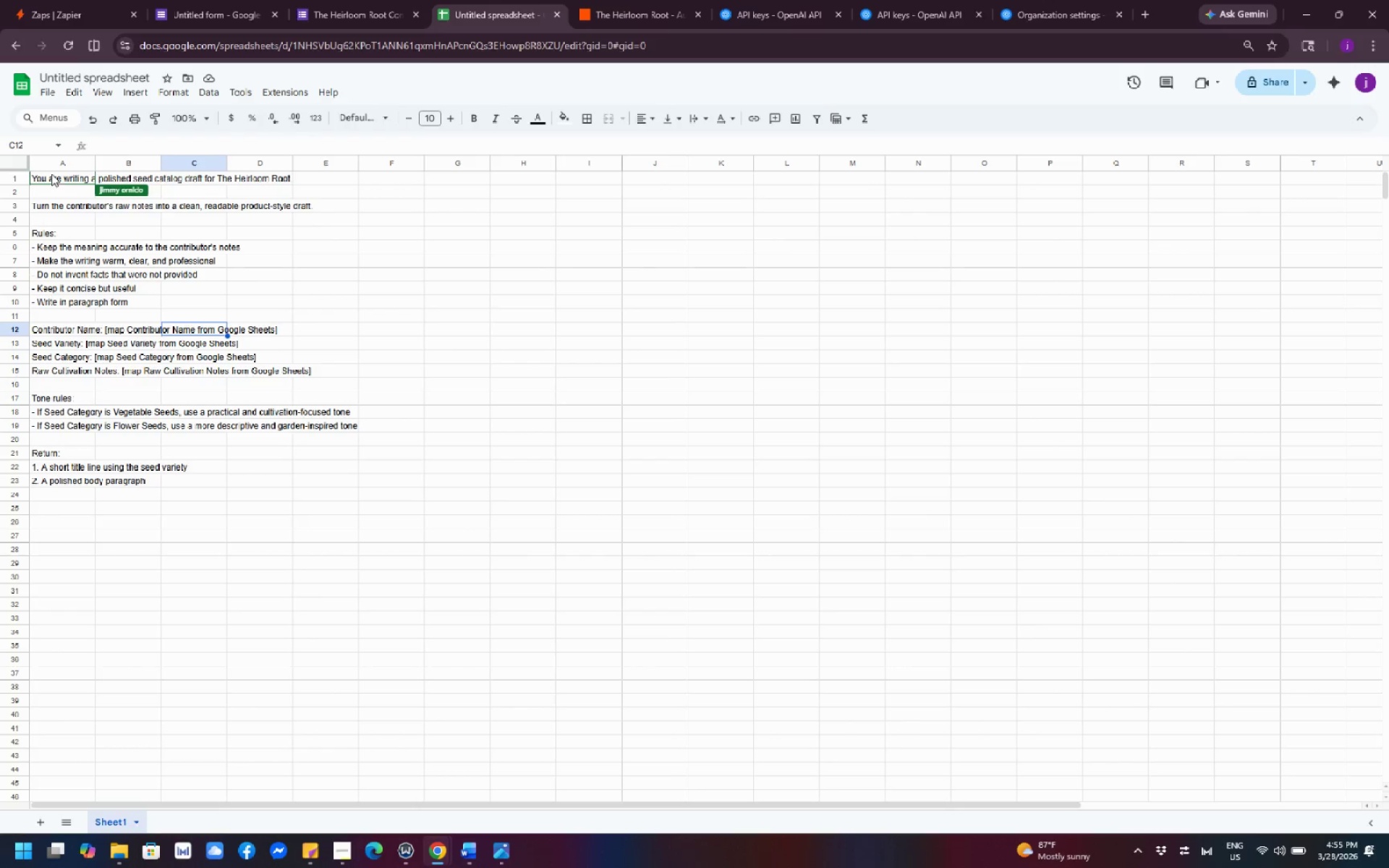 
double_click([49, 174])
 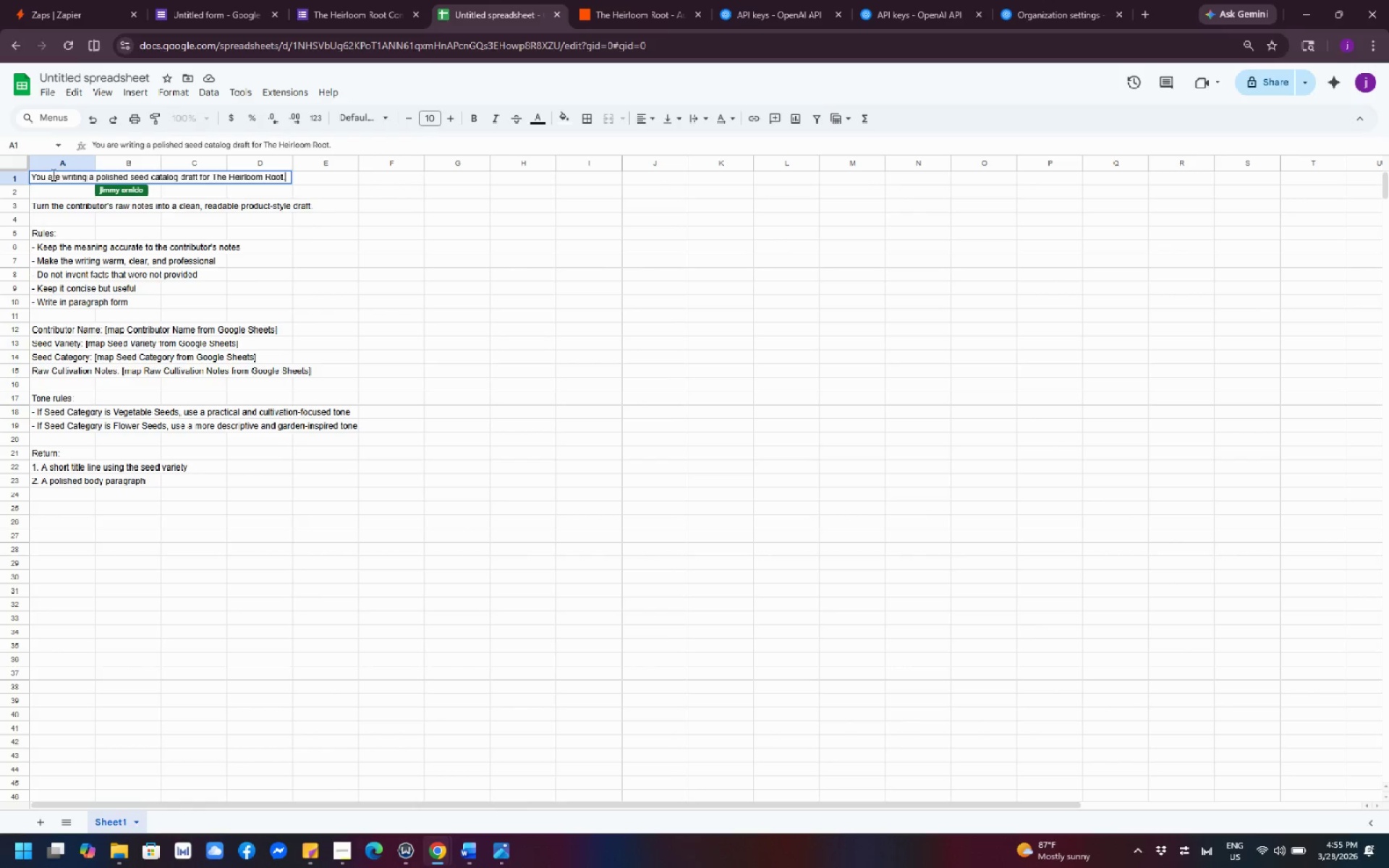 
hold_key(key=ShiftLeft, duration=1.53)
left_click([91, 207])
 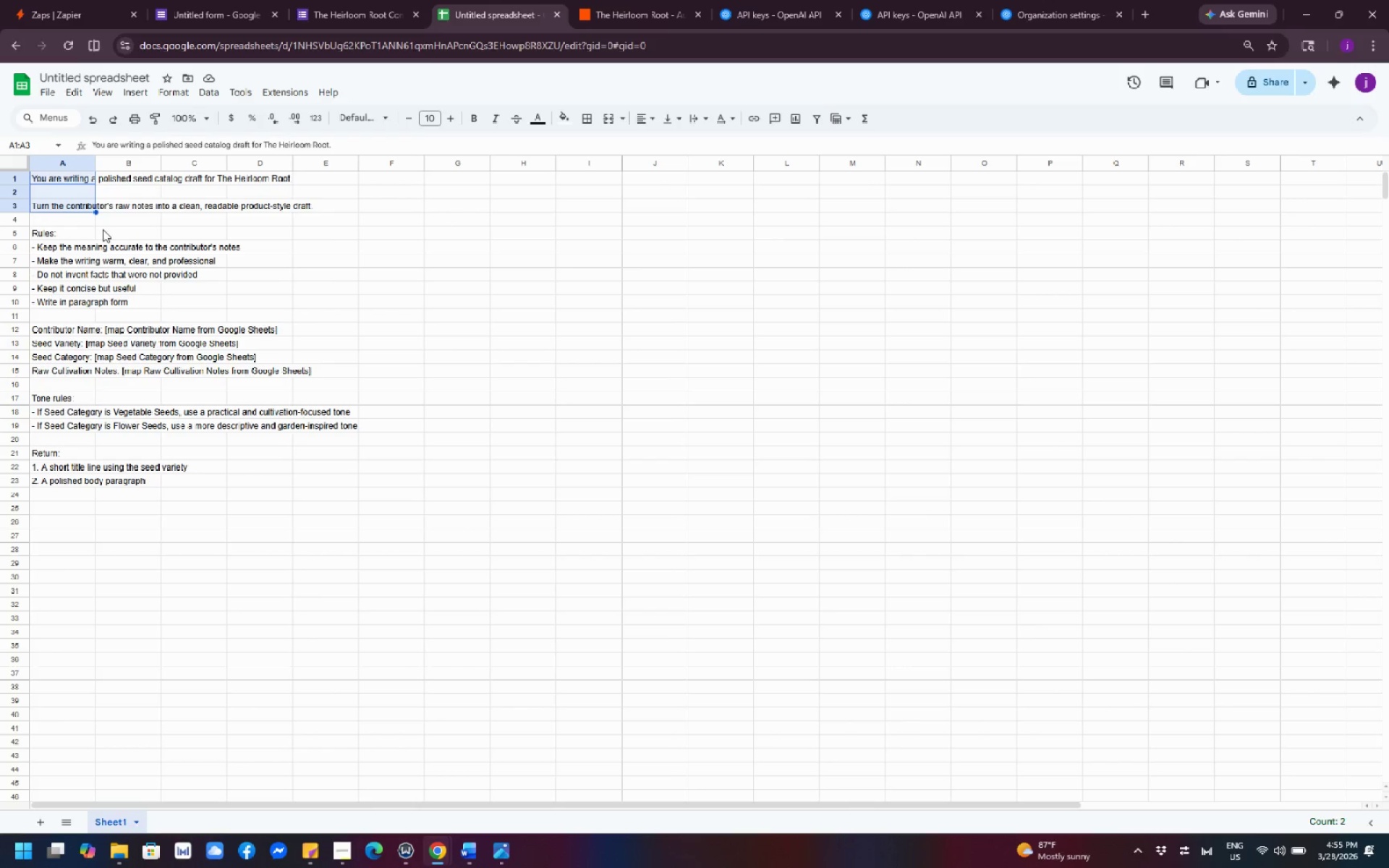 
left_click([118, 360])
 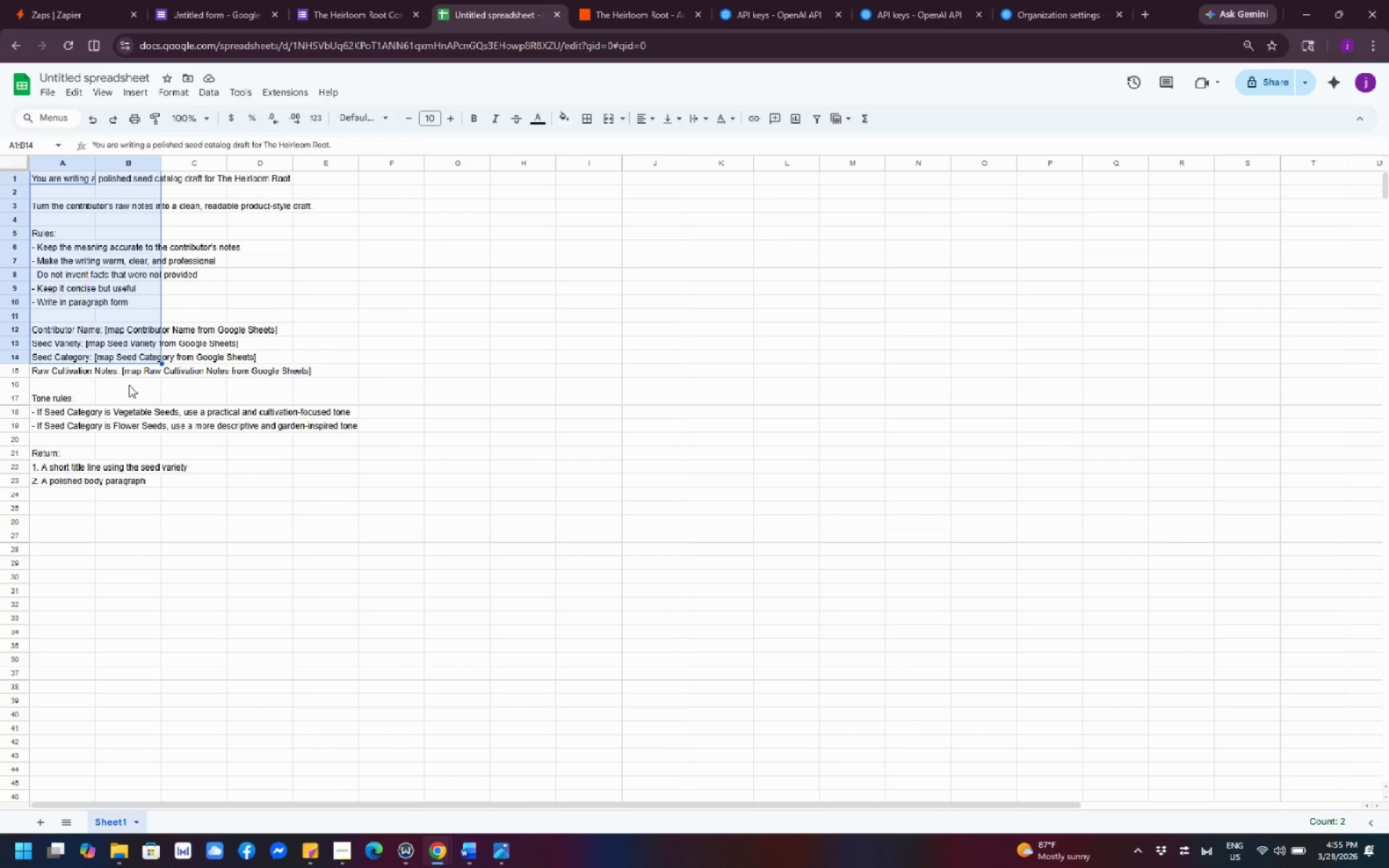 
hold_key(key=ShiftLeft, duration=0.69)
left_click([150, 493])
 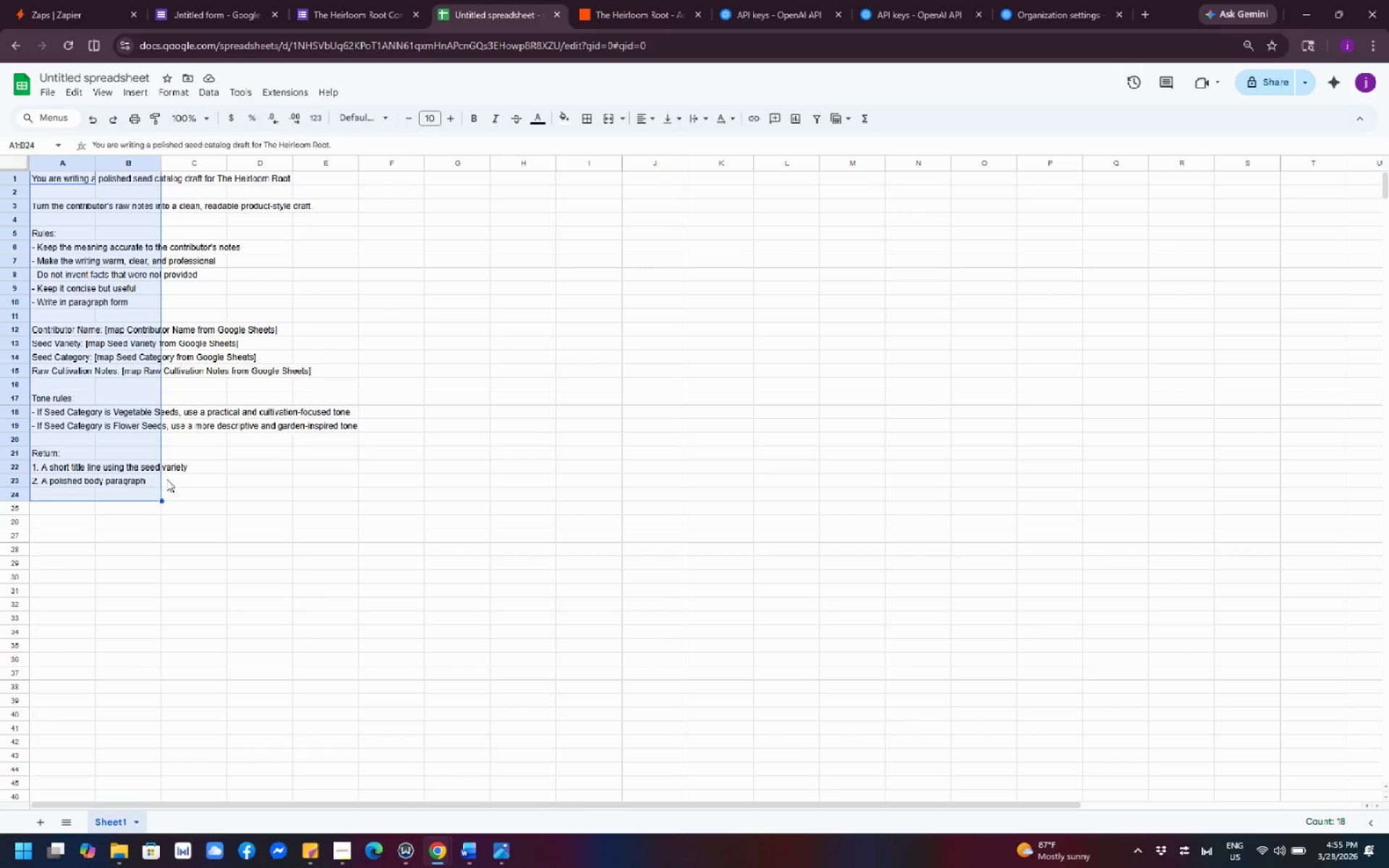 
left_click([181, 282])
 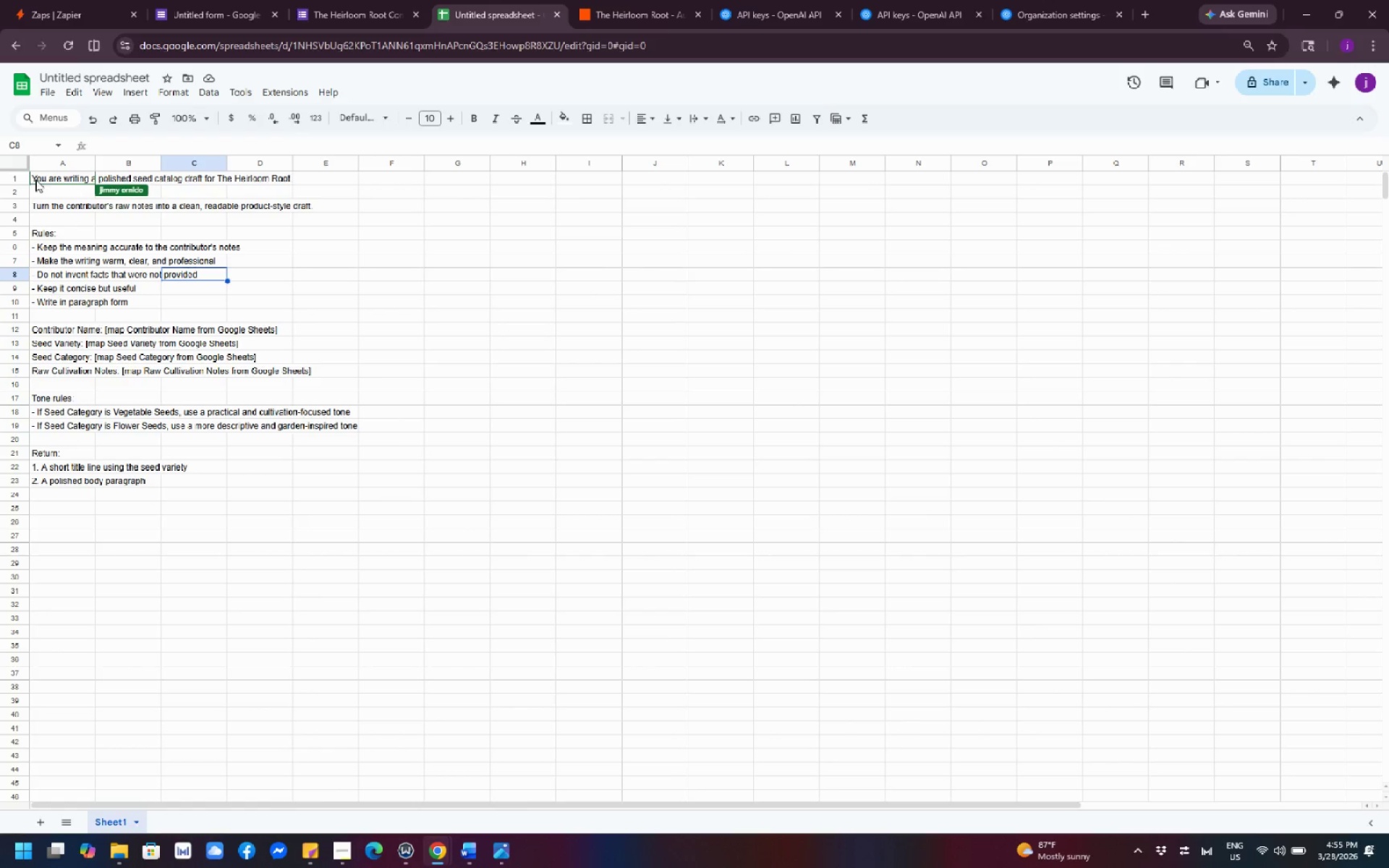 
left_click_drag(start_coordinate=[33, 177], to_coordinate=[320, 524])
 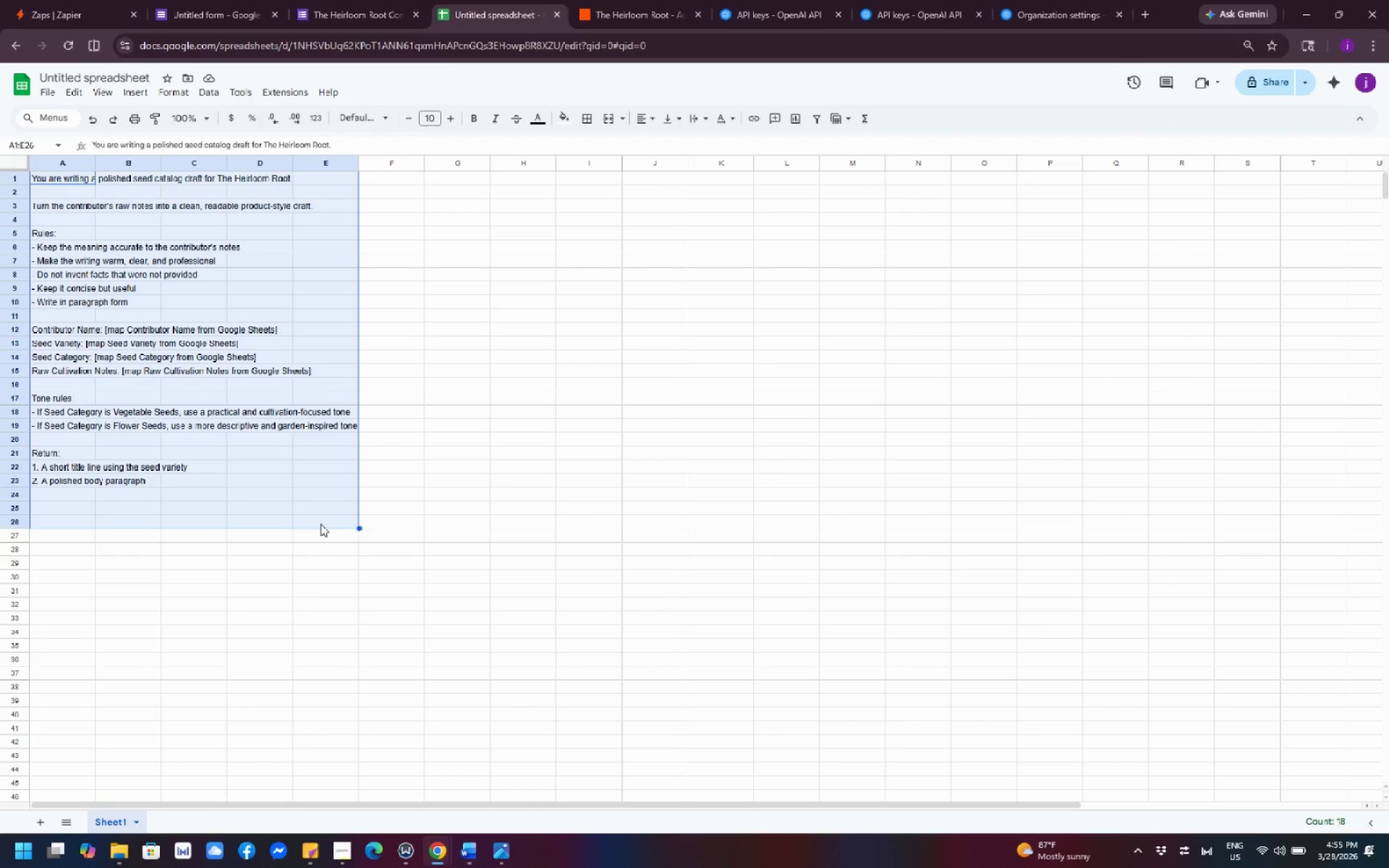 
left_click_drag(start_coordinate=[320, 522], to_coordinate=[318, 519])
 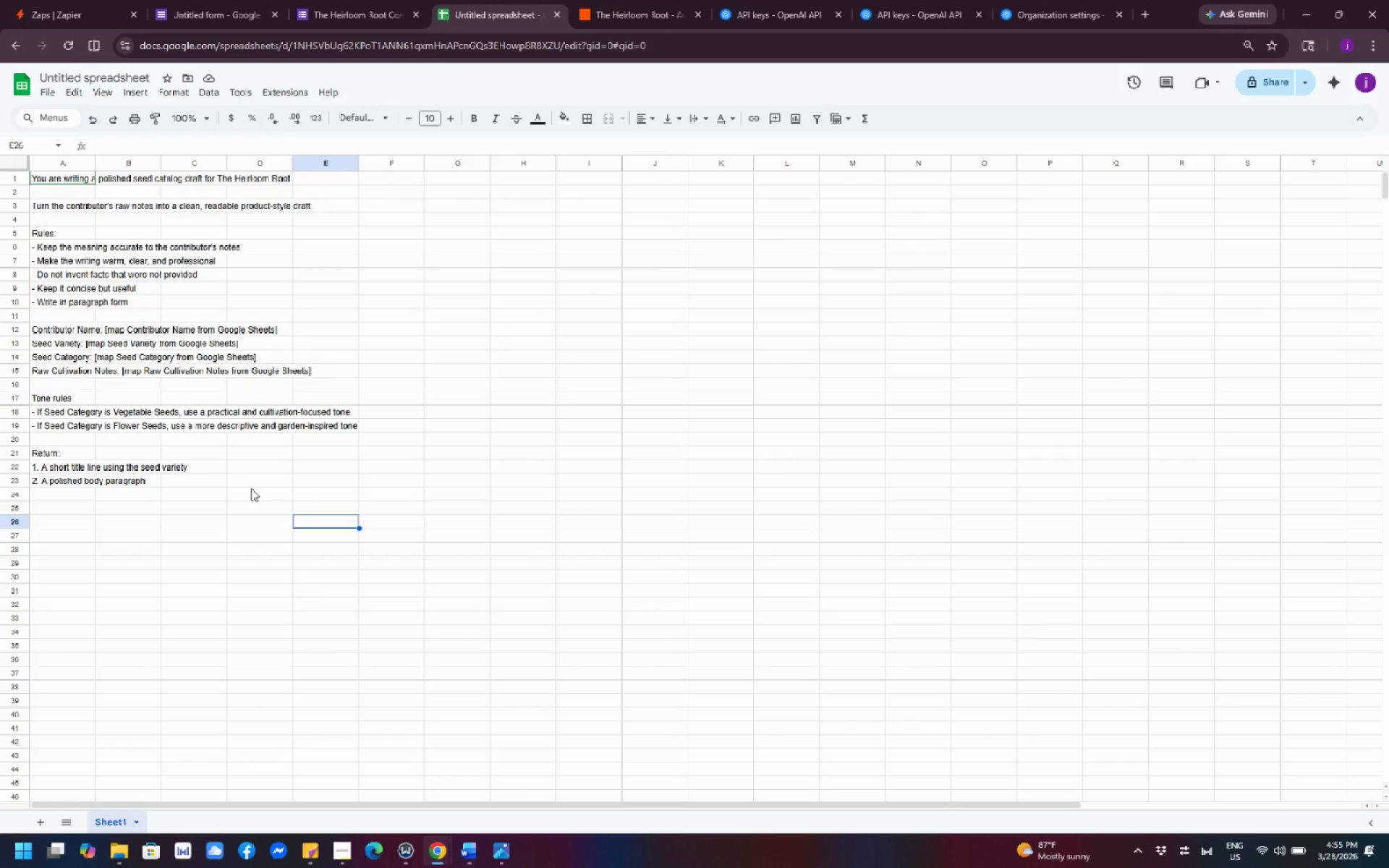 
left_click_drag(start_coordinate=[216, 495], to_coordinate=[55, 320])
 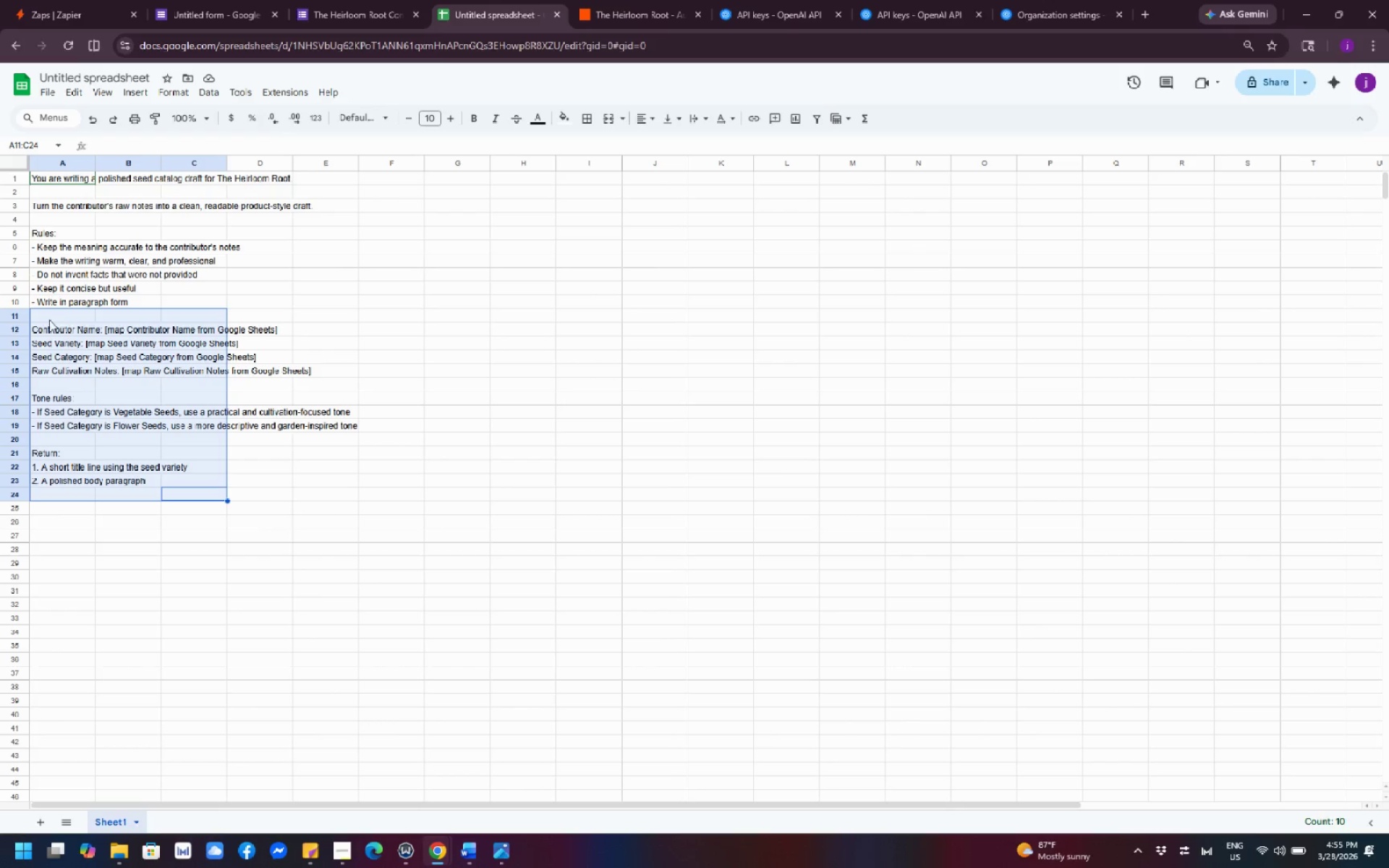 
left_click([56, 256])
 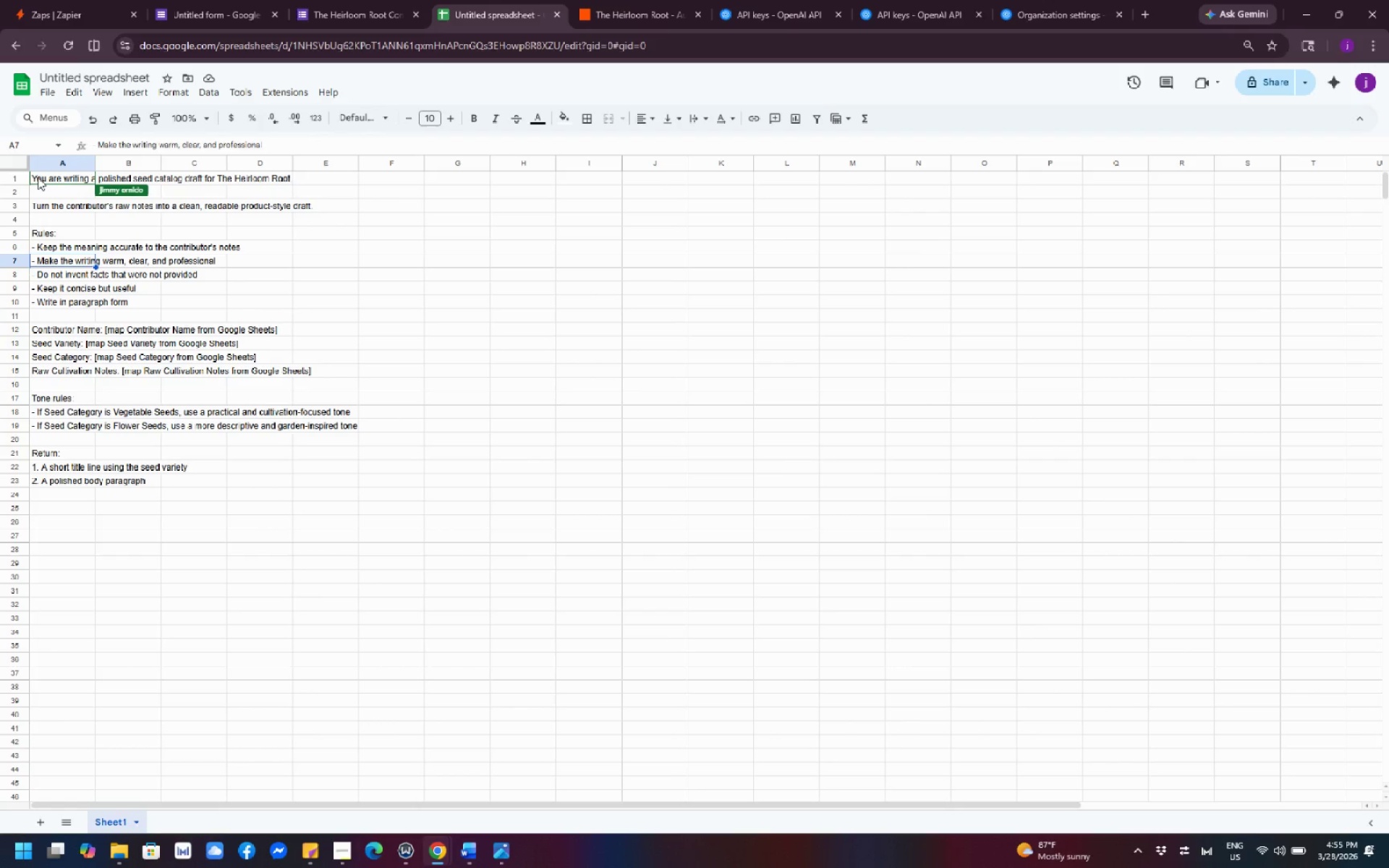 
left_click_drag(start_coordinate=[38, 177], to_coordinate=[401, 537])
 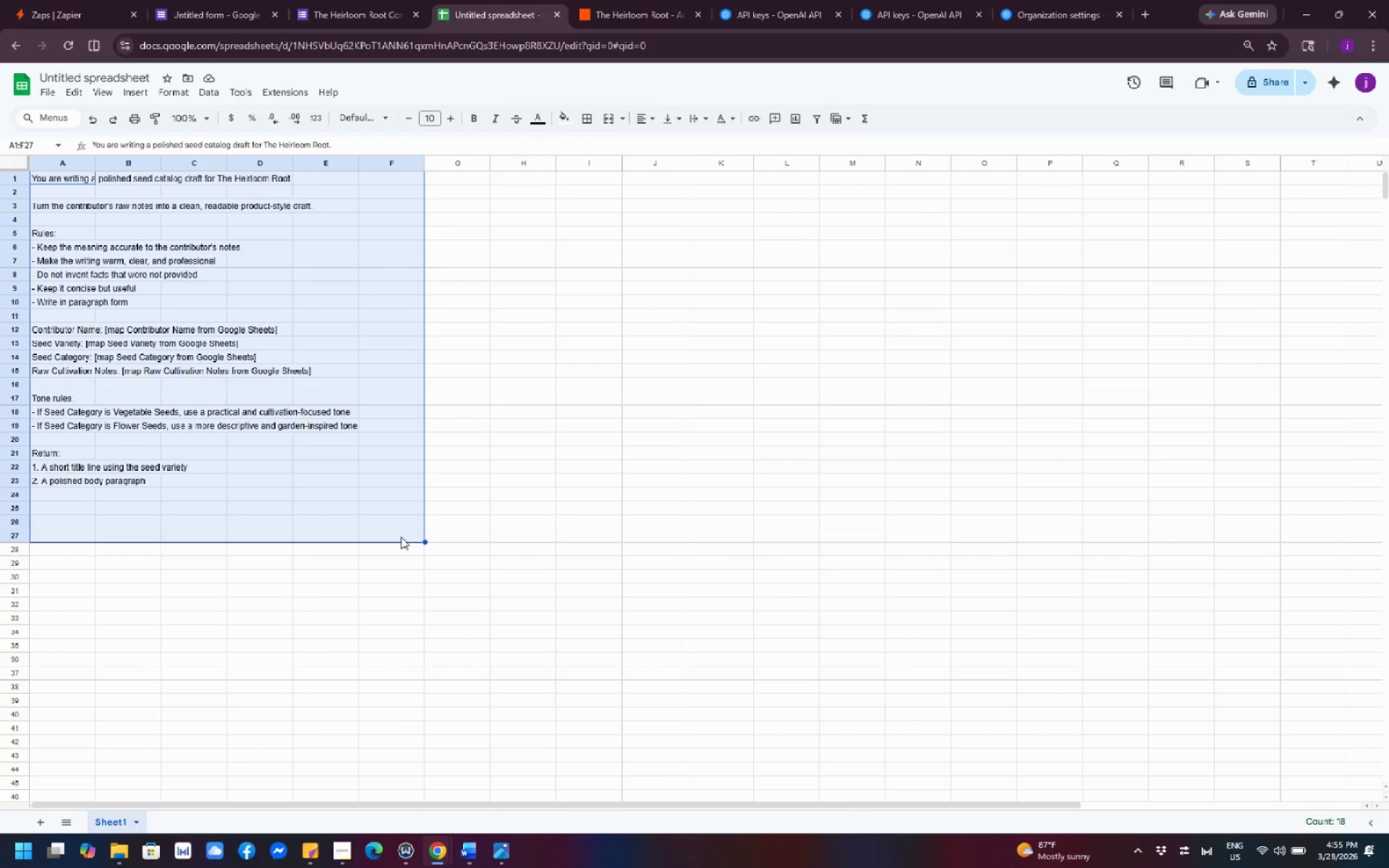 
key(Control+C)
 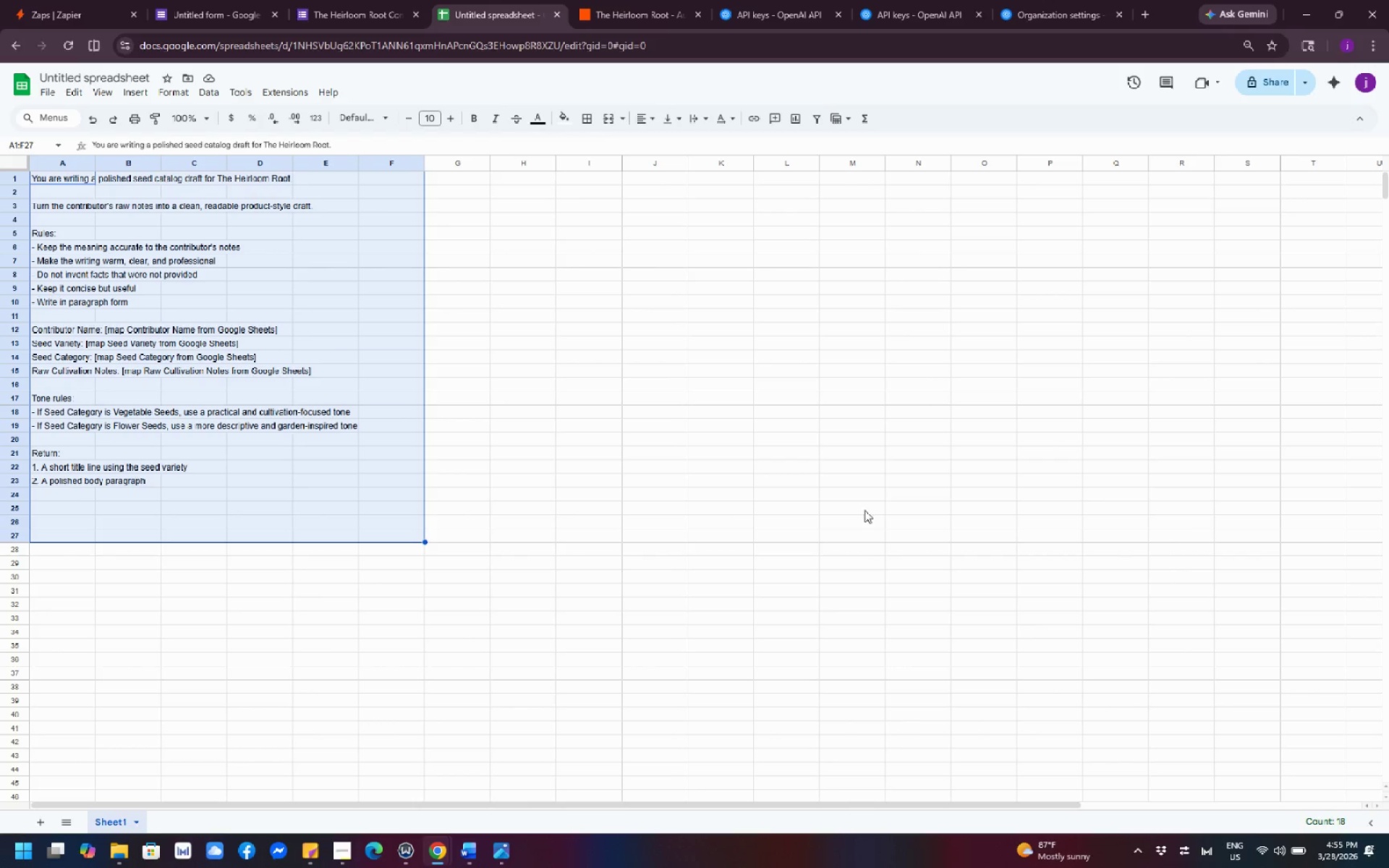 
left_click([883, 503])
 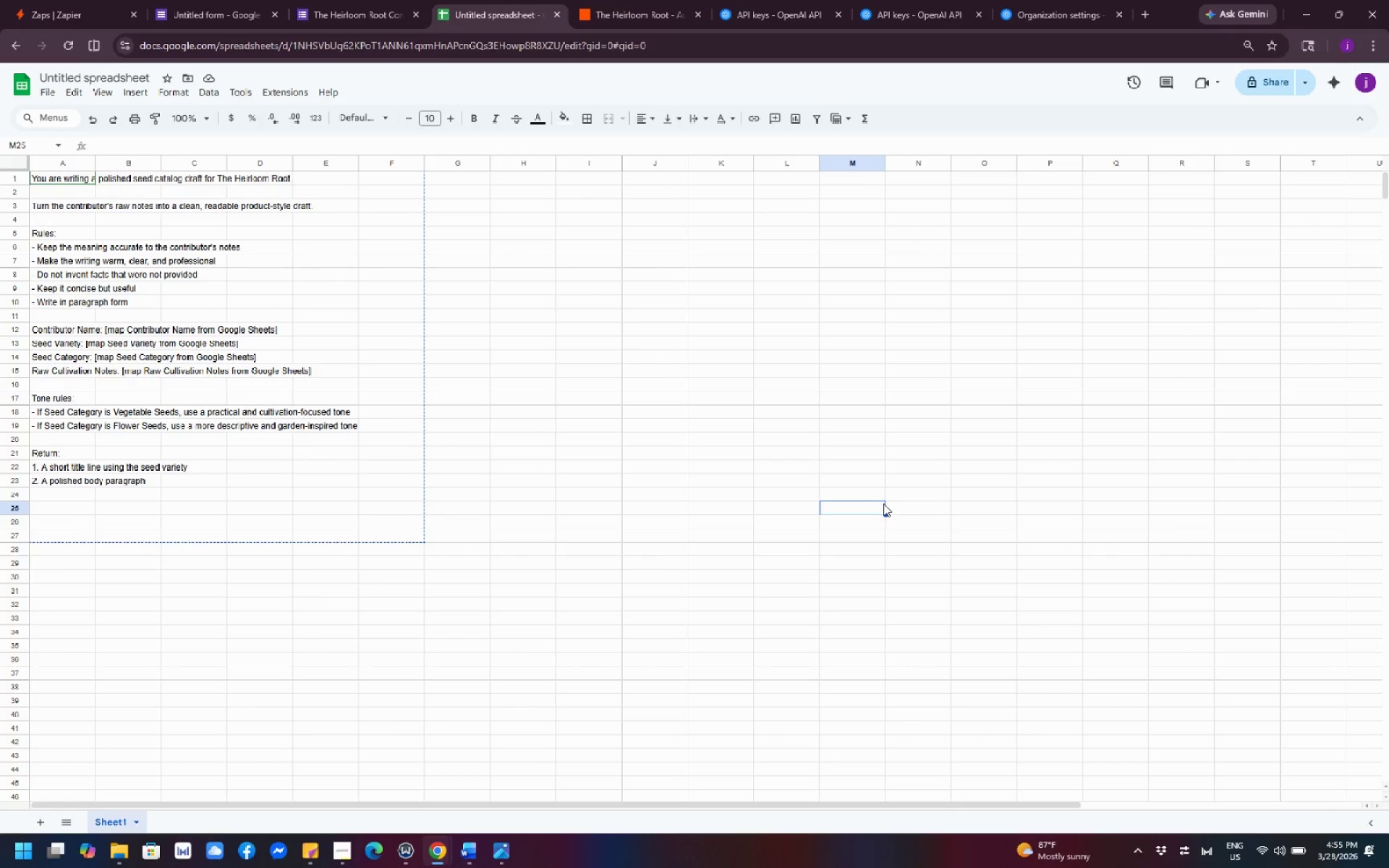 
key(Control+V)
 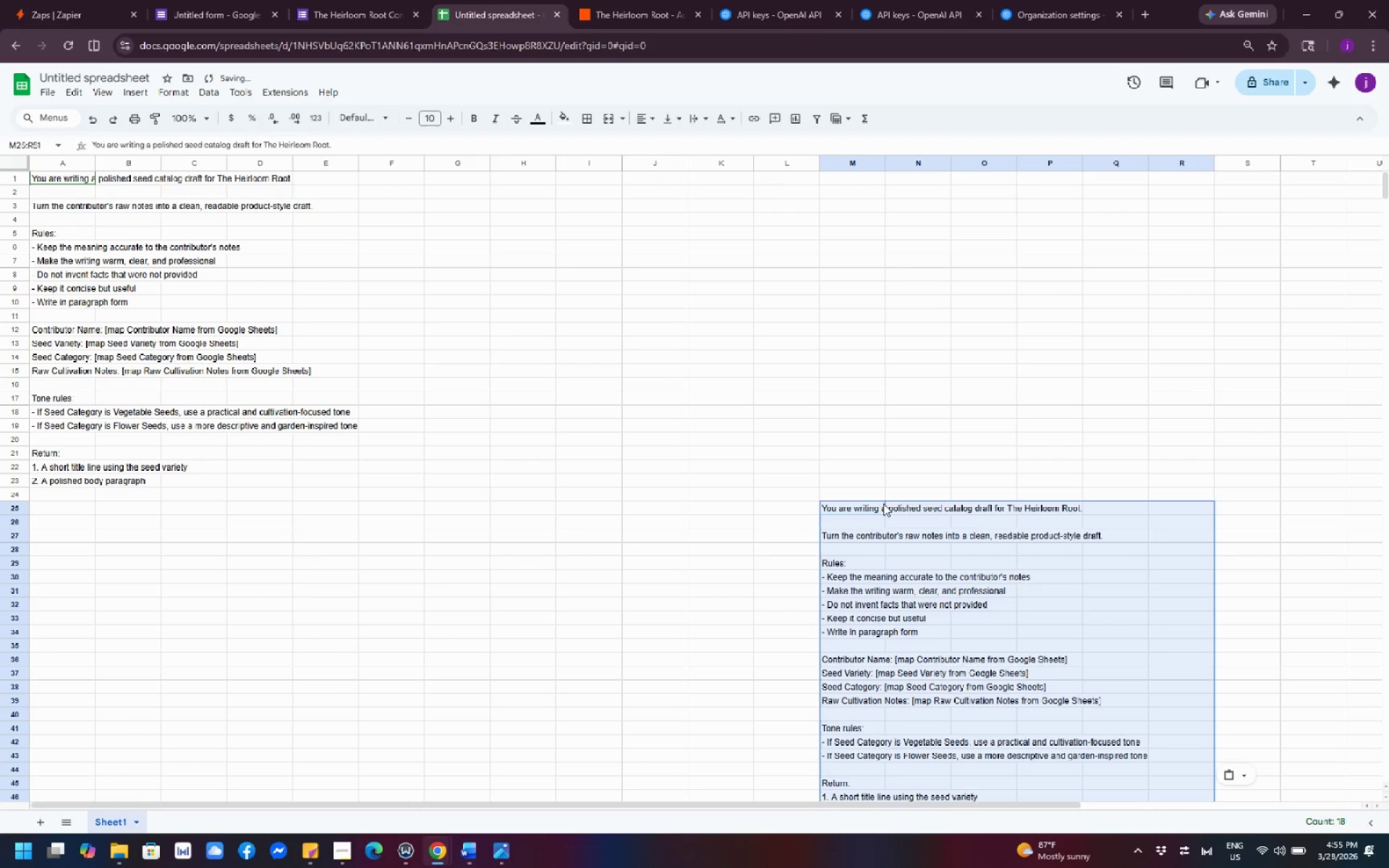 
scroll: coordinate [883, 503], scroll_direction: down, amount: 1.0
 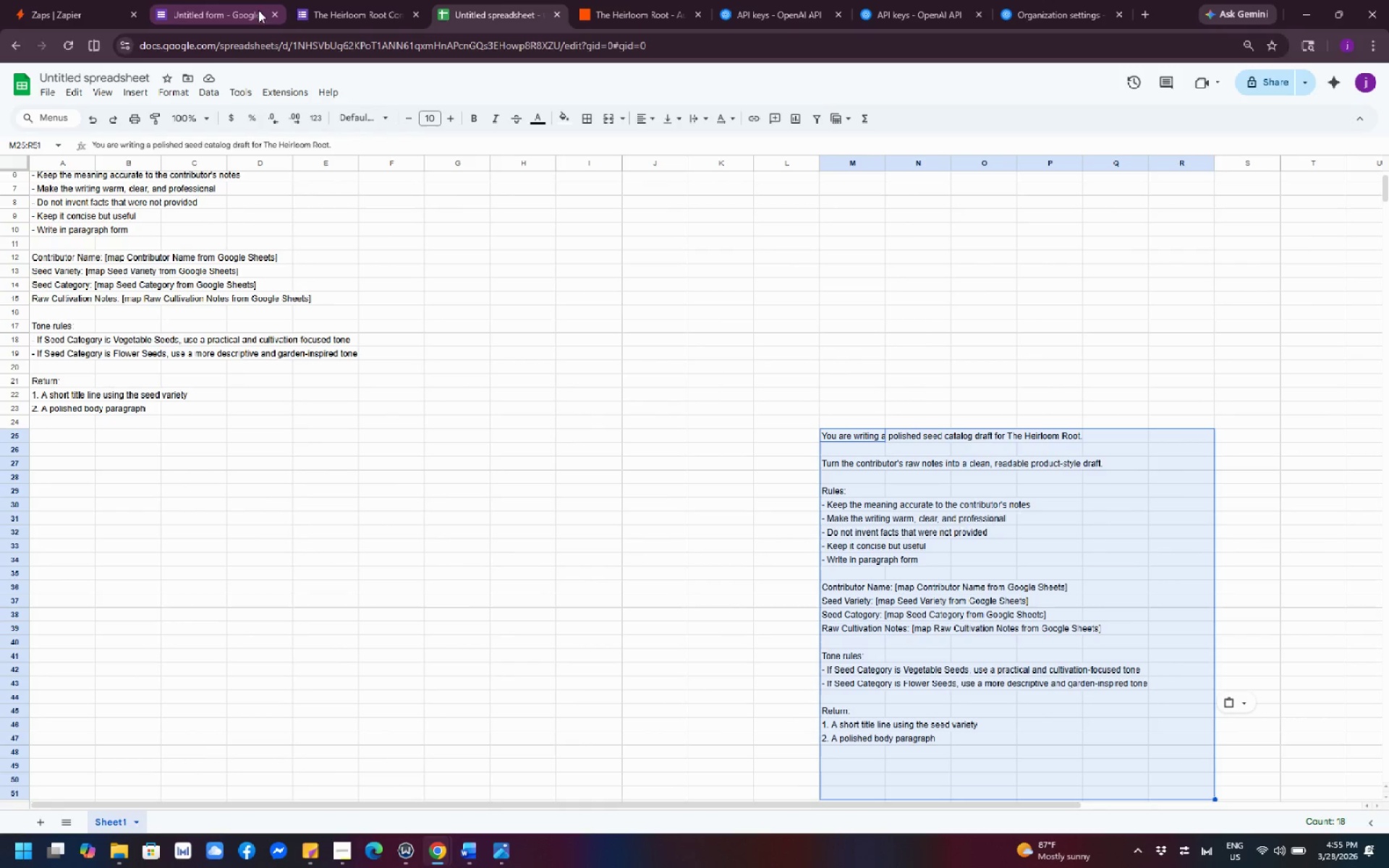 
left_click([618, 14])
 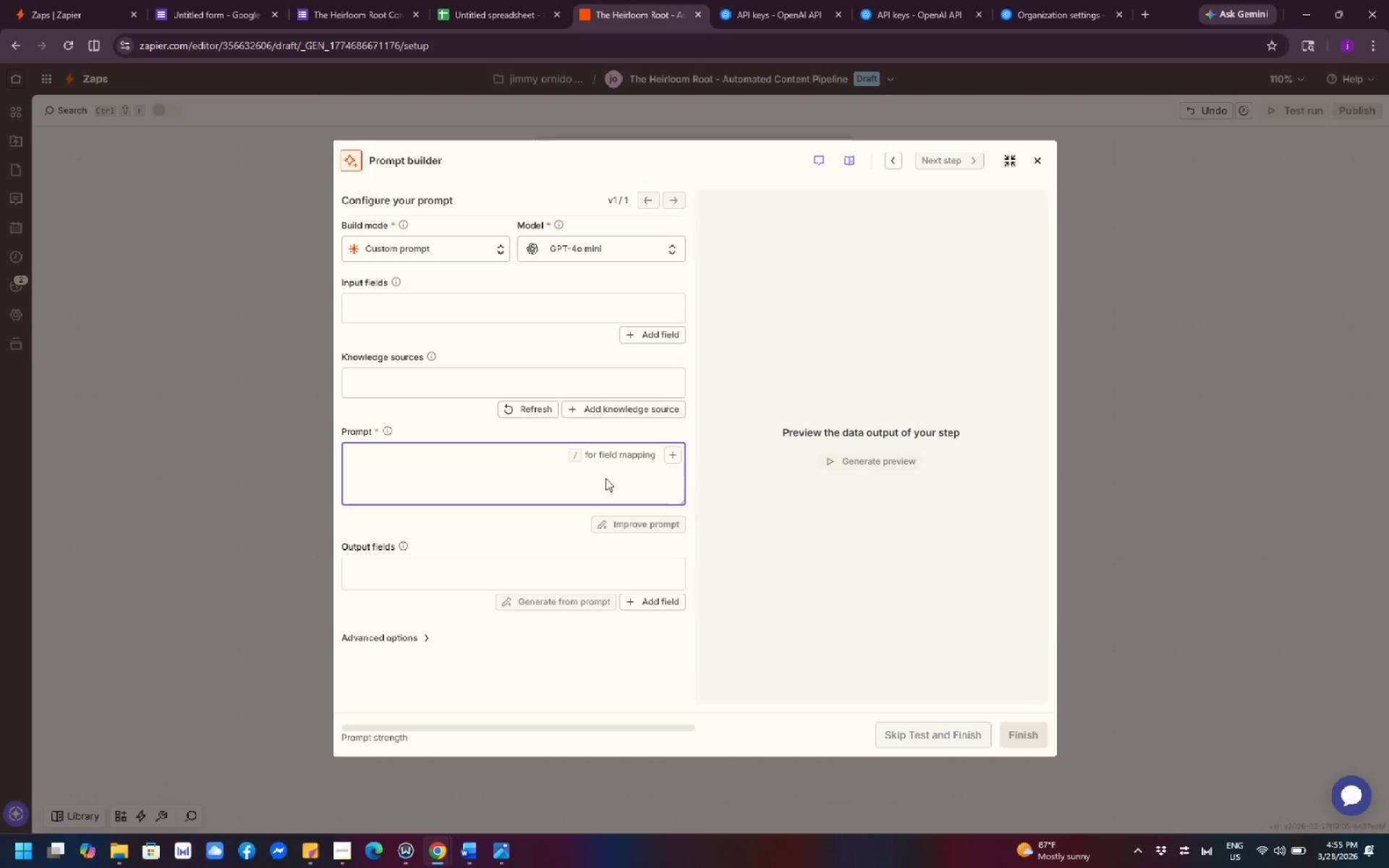 
left_click([489, 464])
 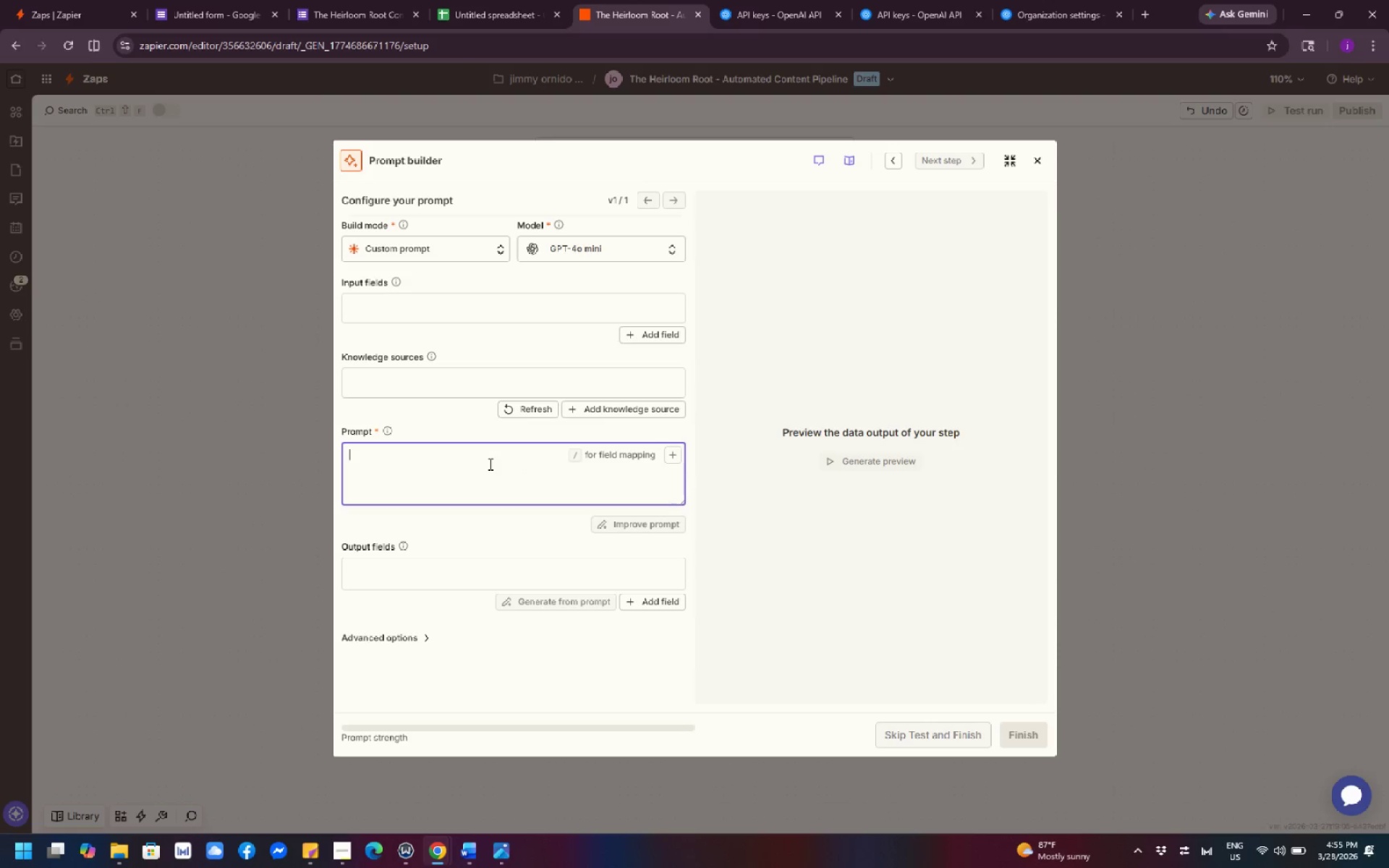 
key(Control+ControlLeft)
 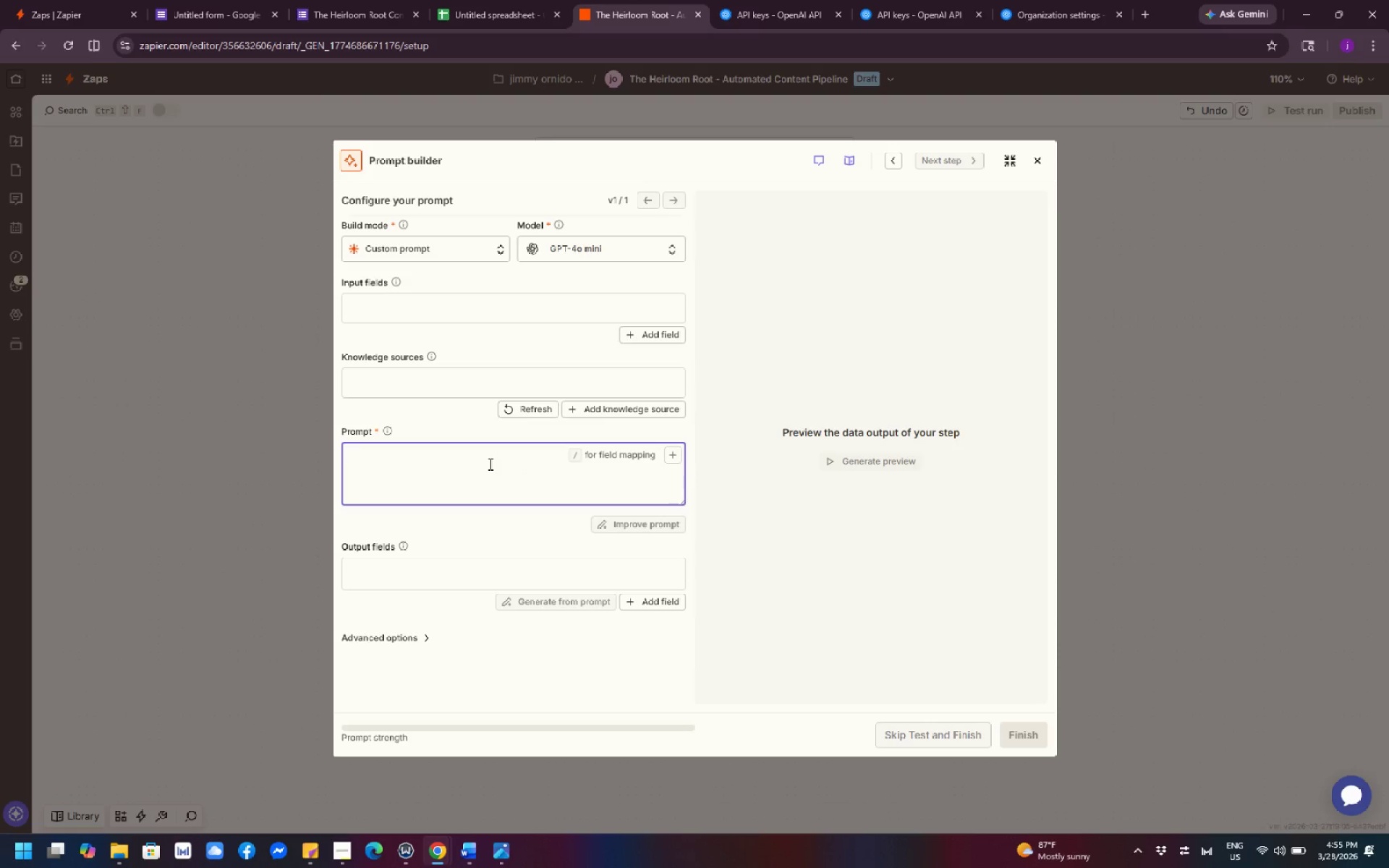 
key(Control+ControlLeft)
 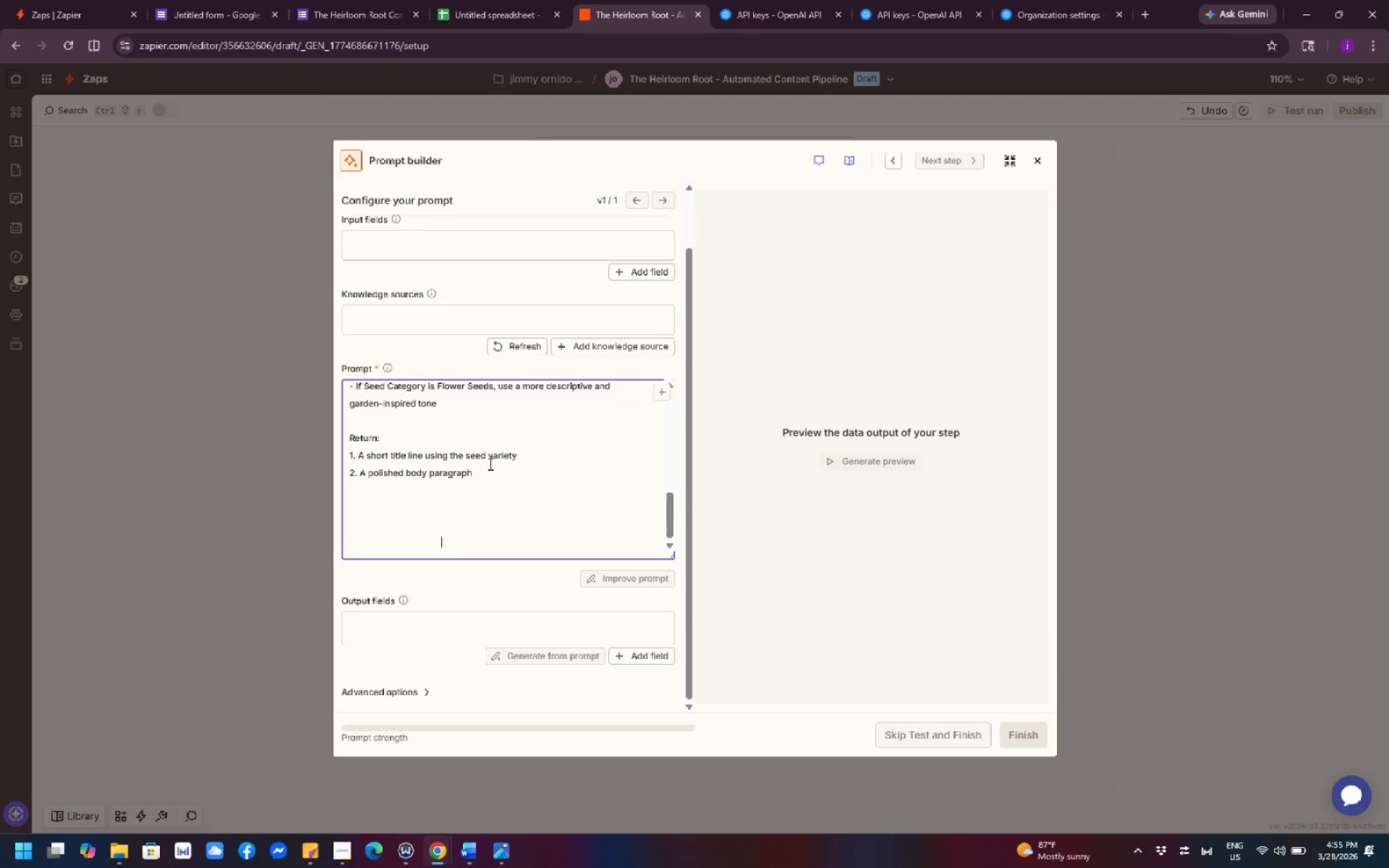 
key(Control+V)
 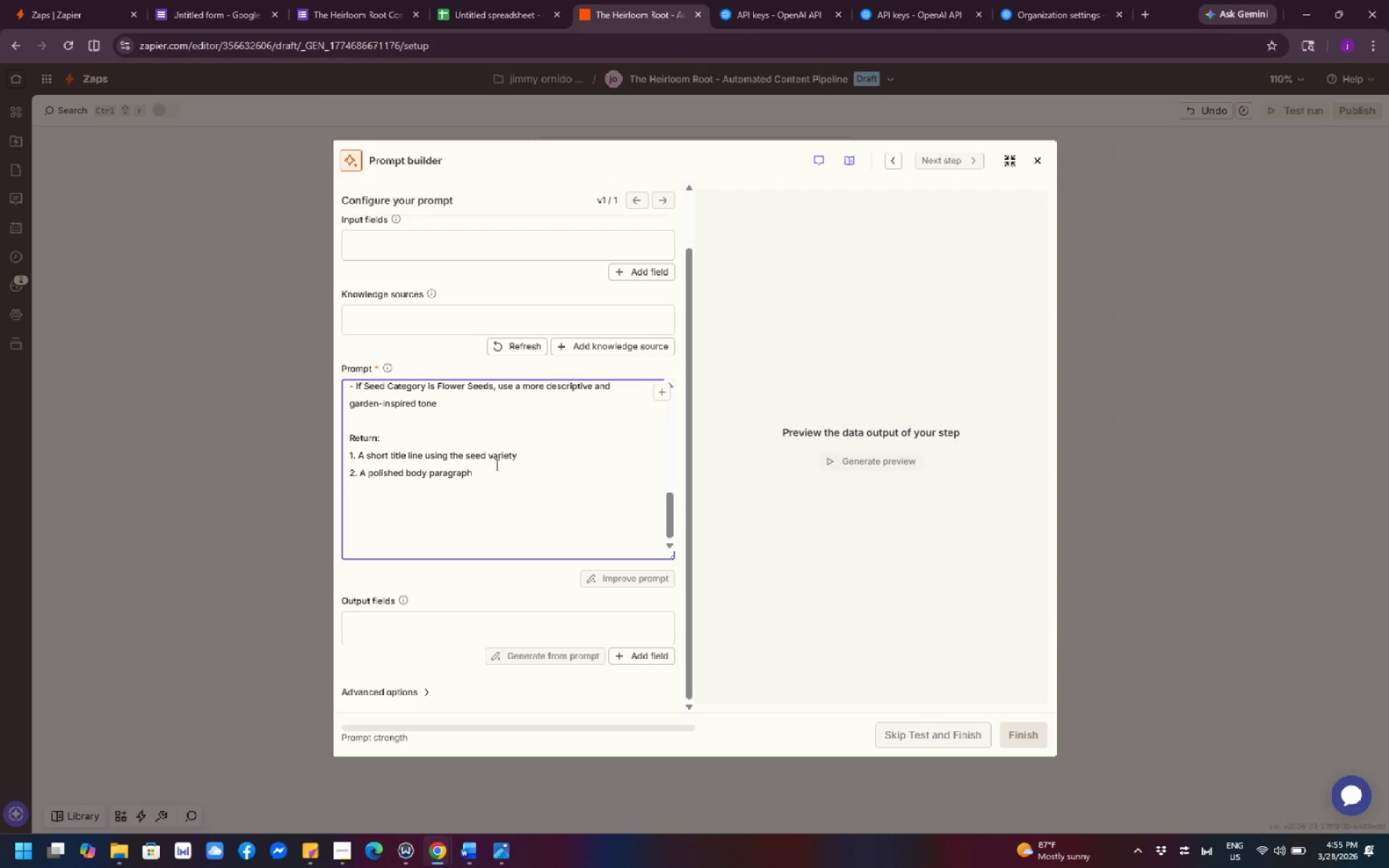 
scroll: coordinate [560, 463], scroll_direction: up, amount: 11.0
 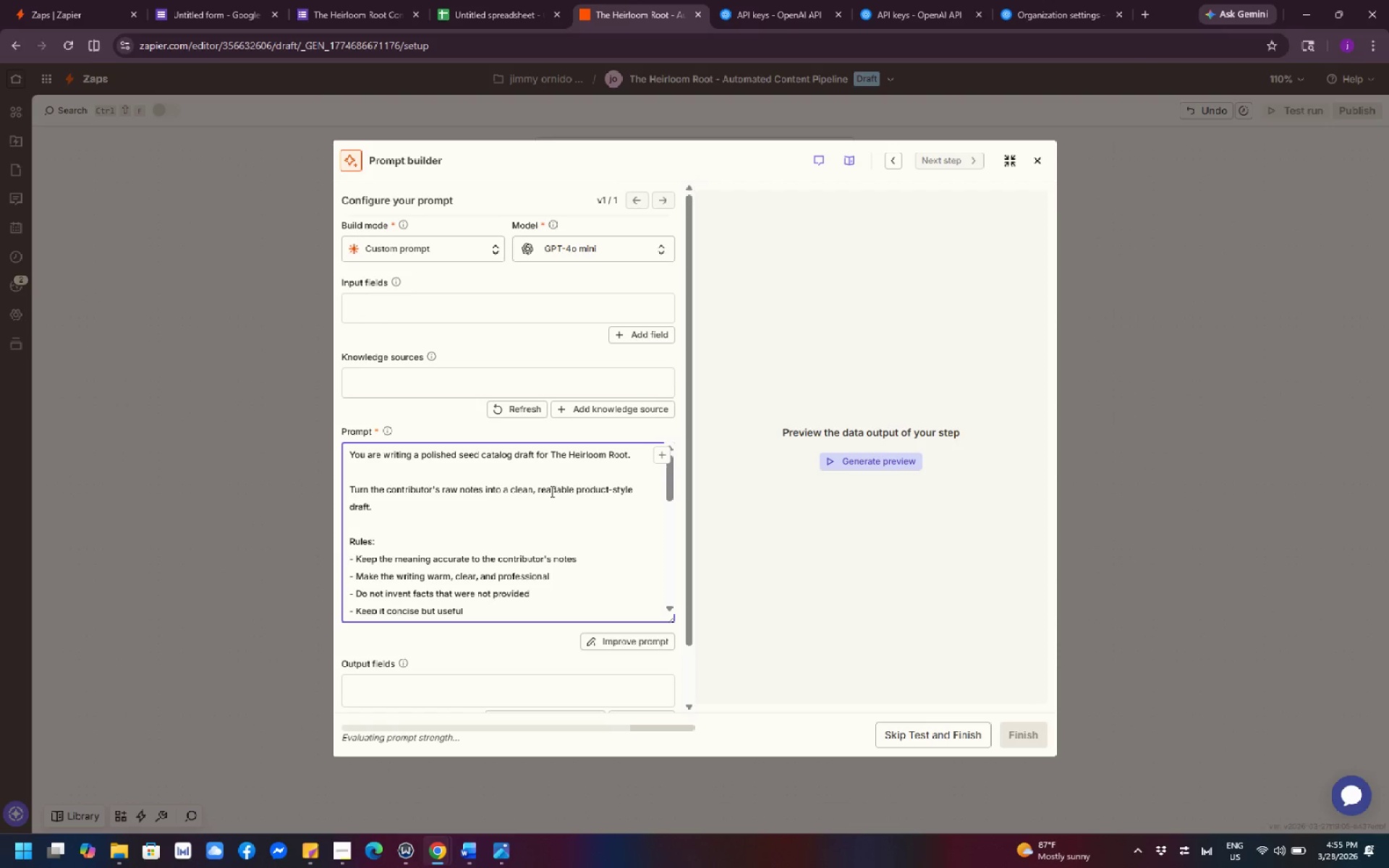 
scroll: coordinate [551, 491], scroll_direction: down, amount: 3.0
 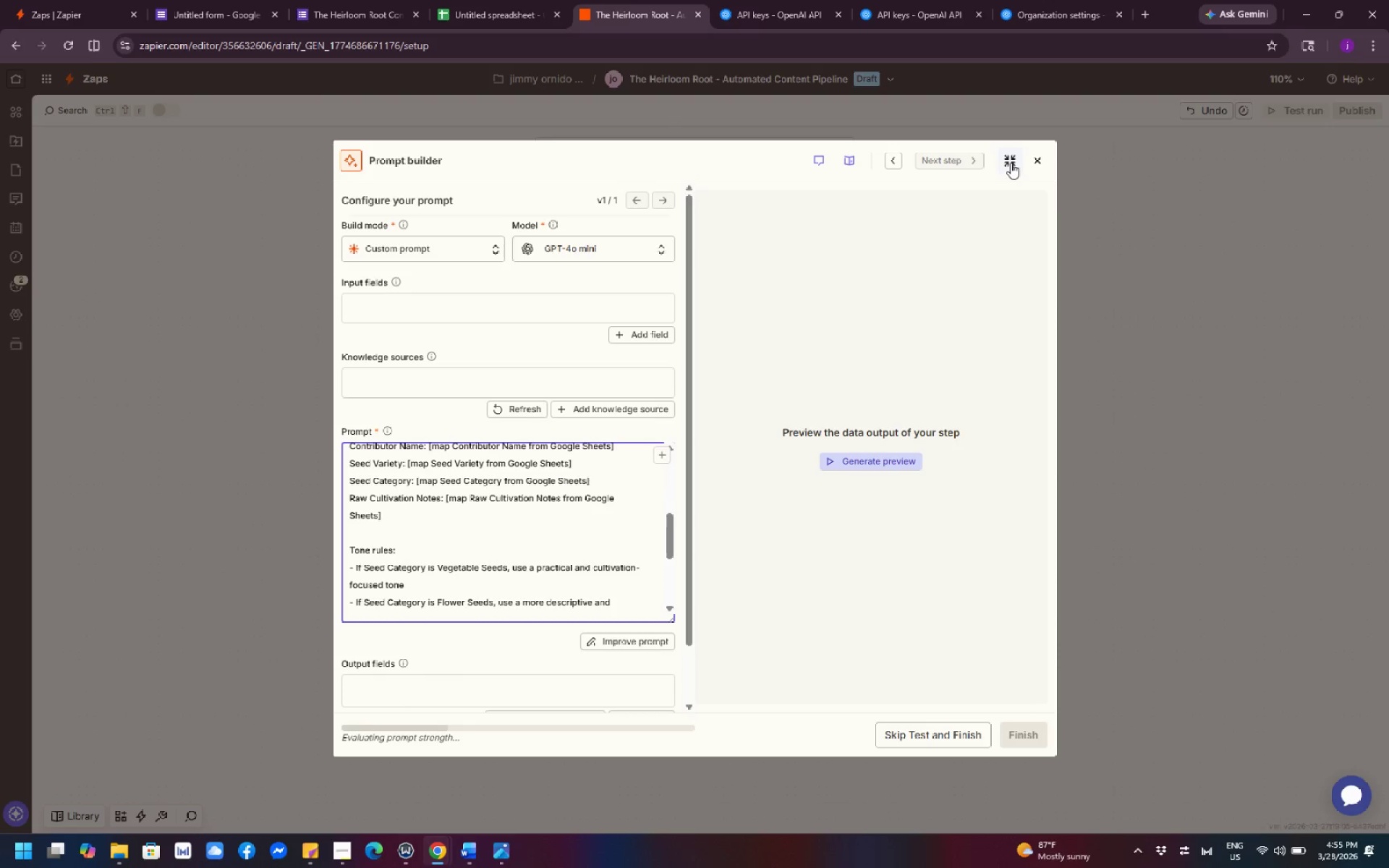 
left_click([1011, 161])
 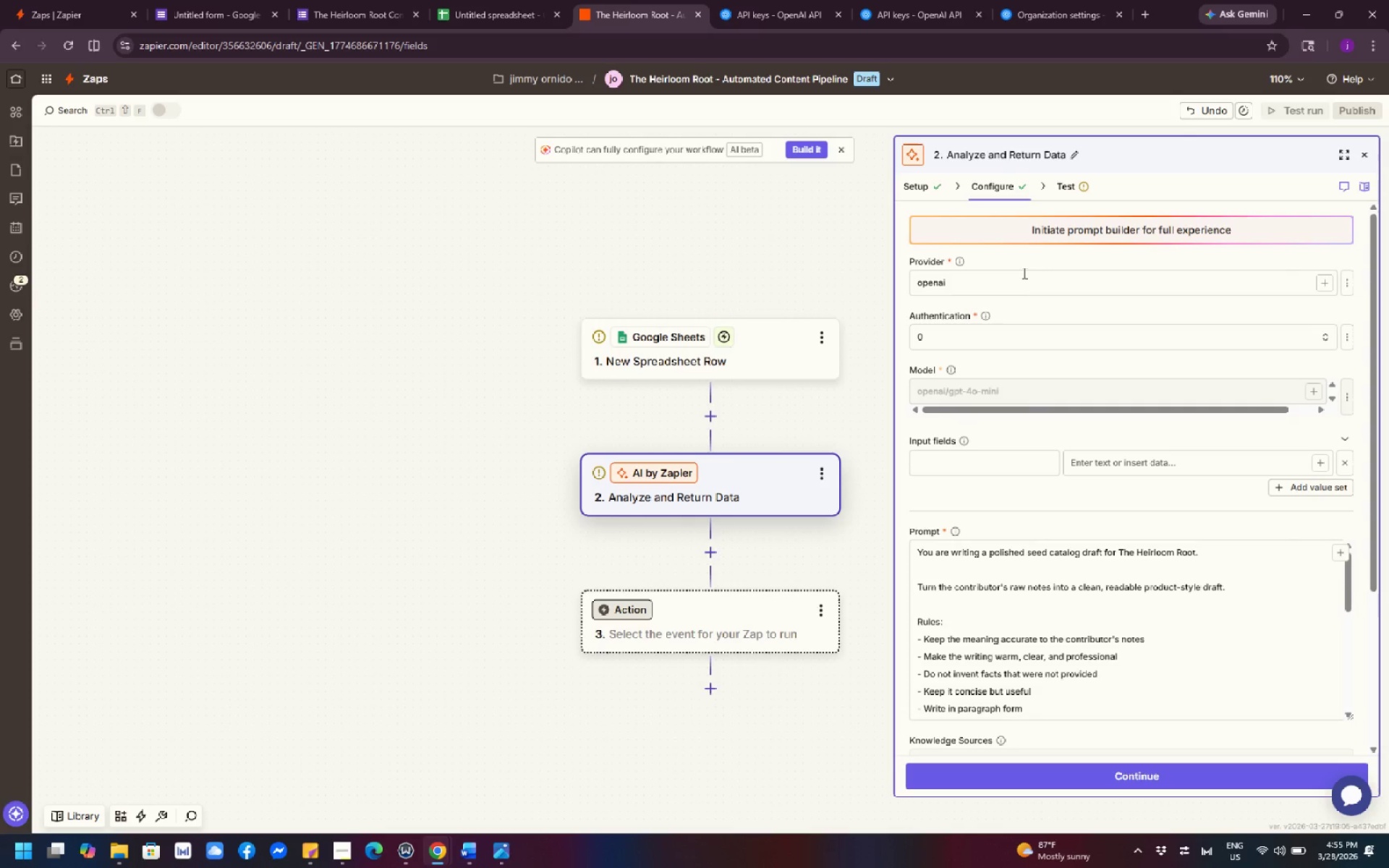 
scroll: coordinate [1060, 324], scroll_direction: up, amount: 1.0
 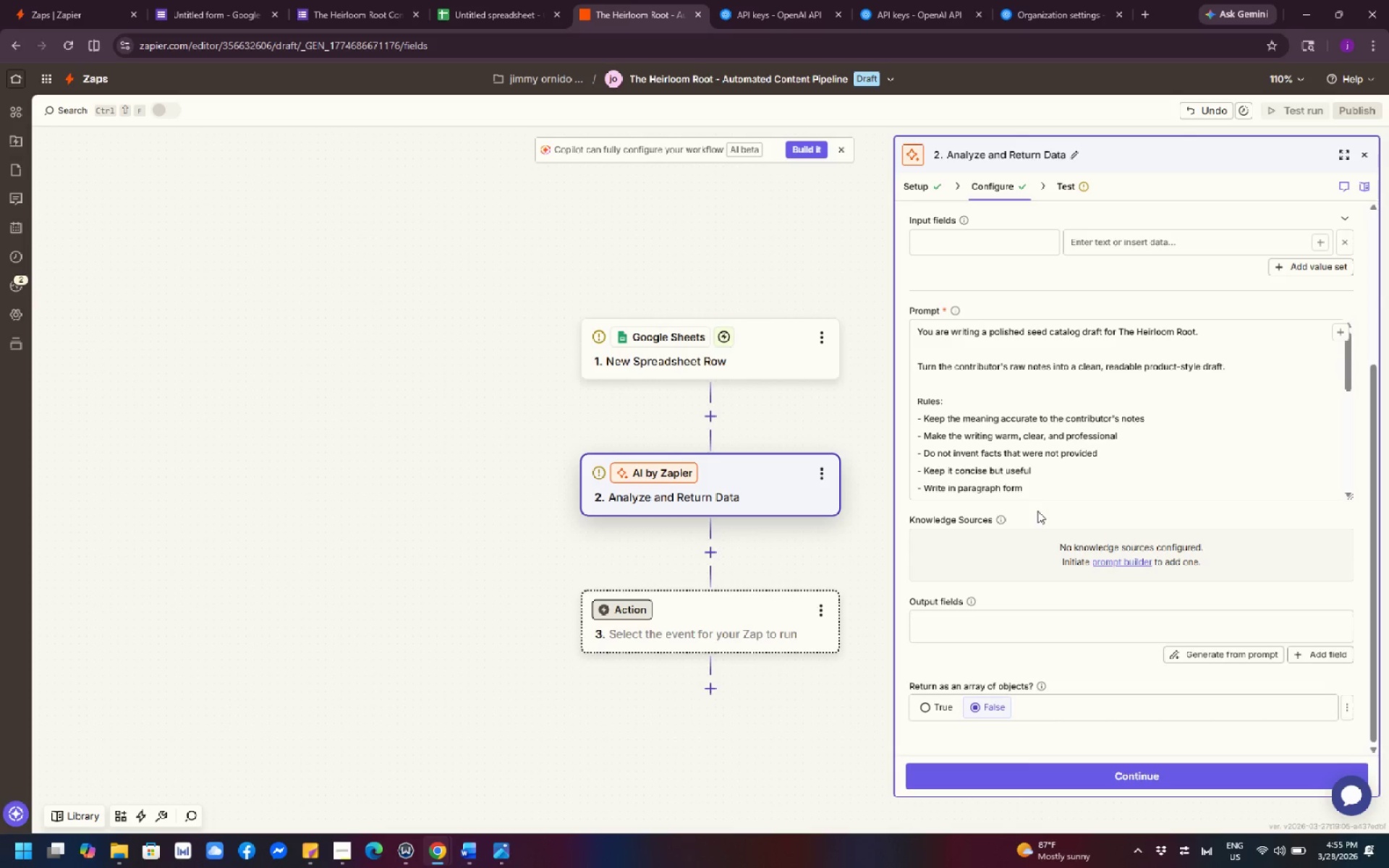 
wait(11.27)
 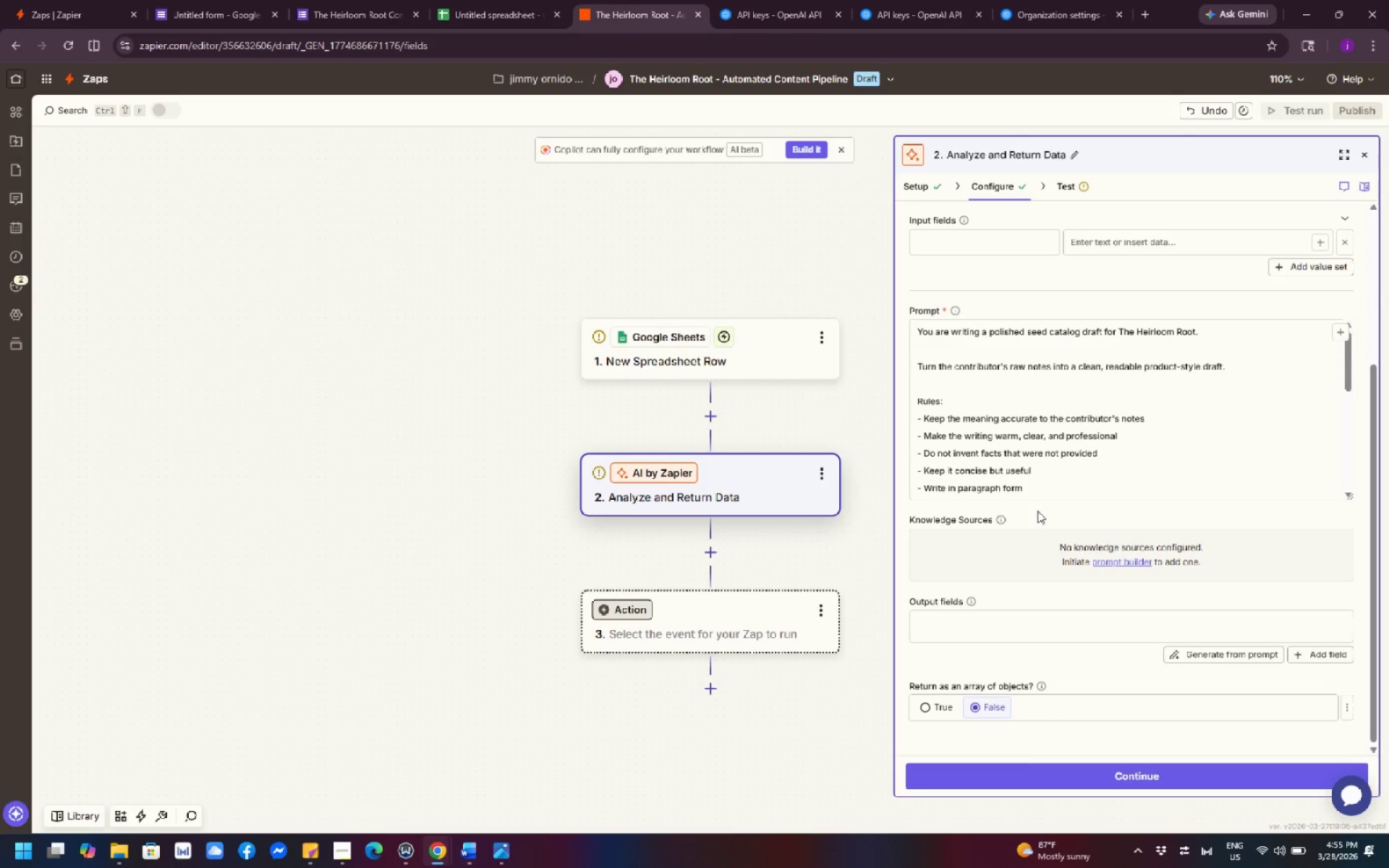 
scroll: coordinate [1150, 355], scroll_direction: up, amount: 1.0
 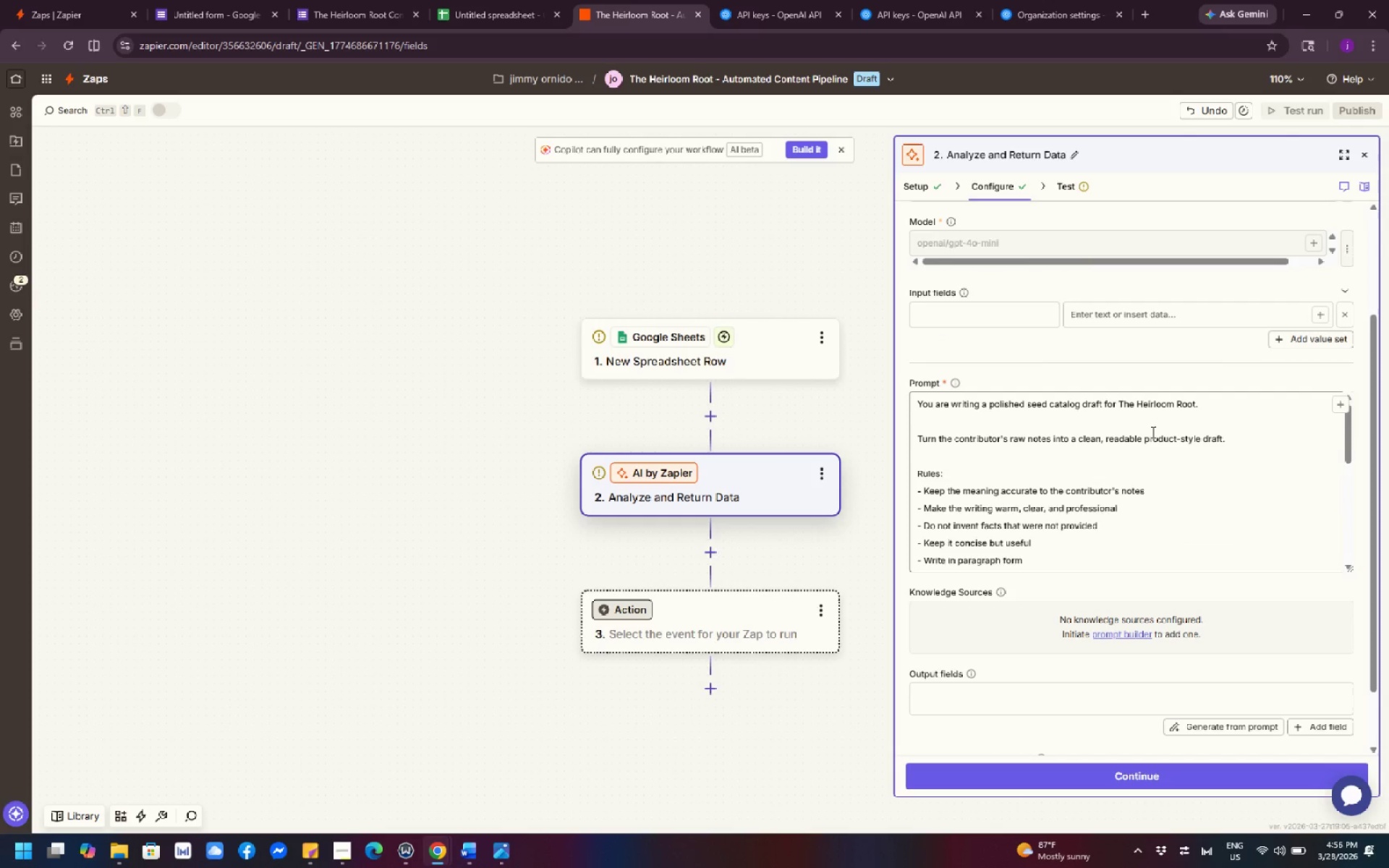 
scroll: coordinate [1152, 432], scroll_direction: down, amount: 1.0
 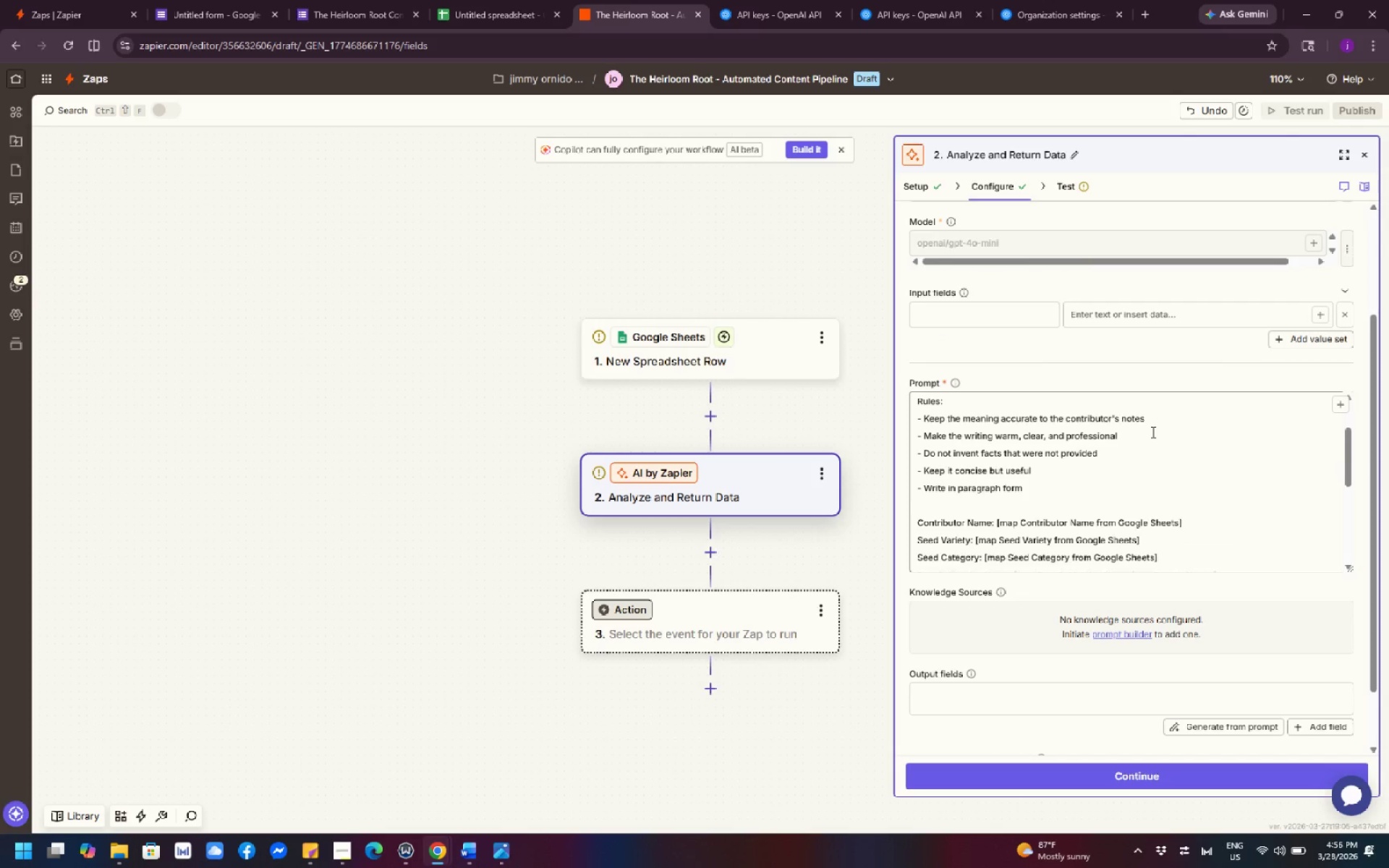 
scroll: coordinate [1152, 432], scroll_direction: up, amount: 3.0
 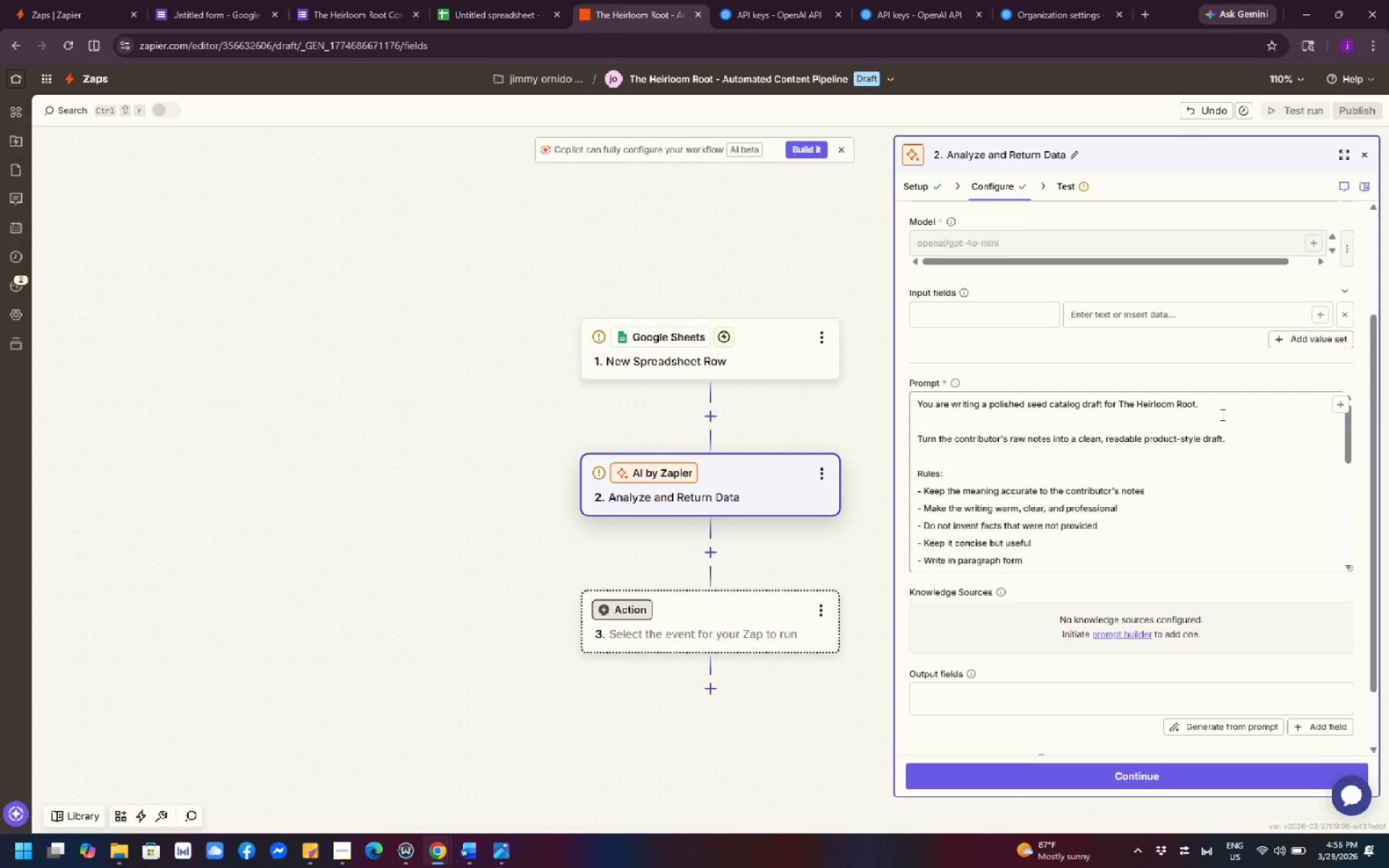 
scroll: coordinate [1204, 468], scroll_direction: down, amount: 11.0
 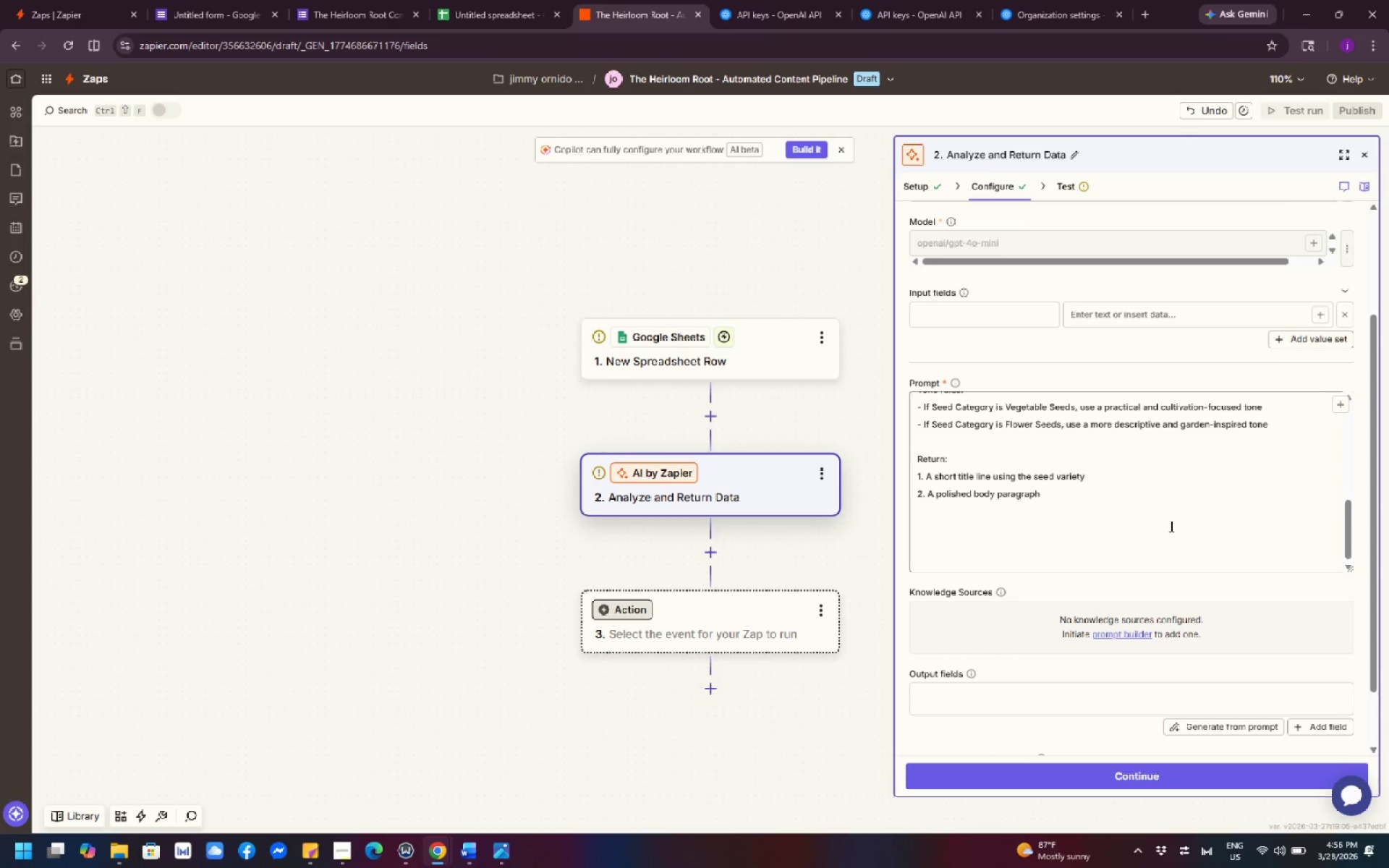 
scroll: coordinate [1170, 524], scroll_direction: up, amount: 3.0
 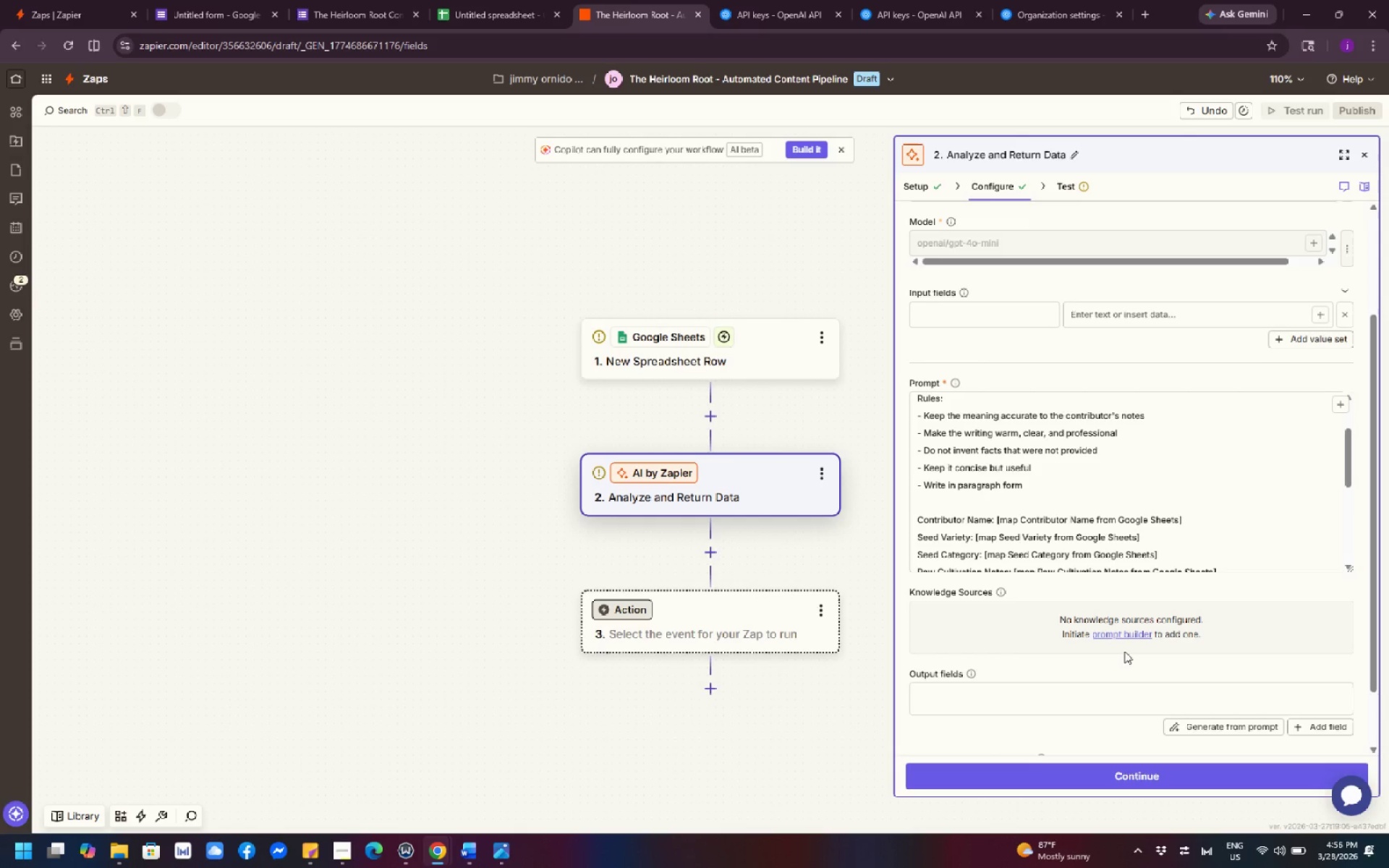 
wait(13.38)
 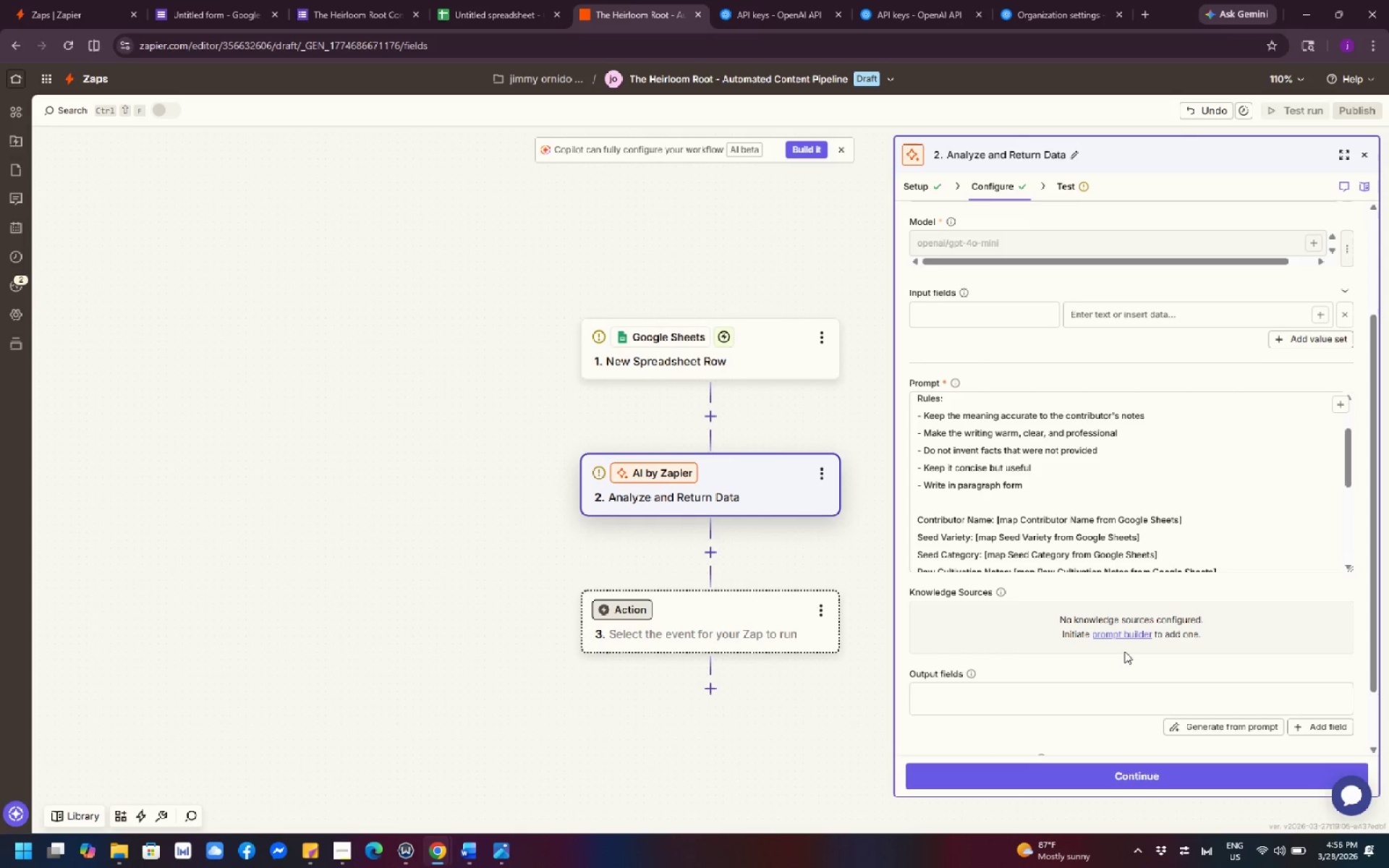 
scroll: coordinate [1223, 524], scroll_direction: down, amount: 5.0
 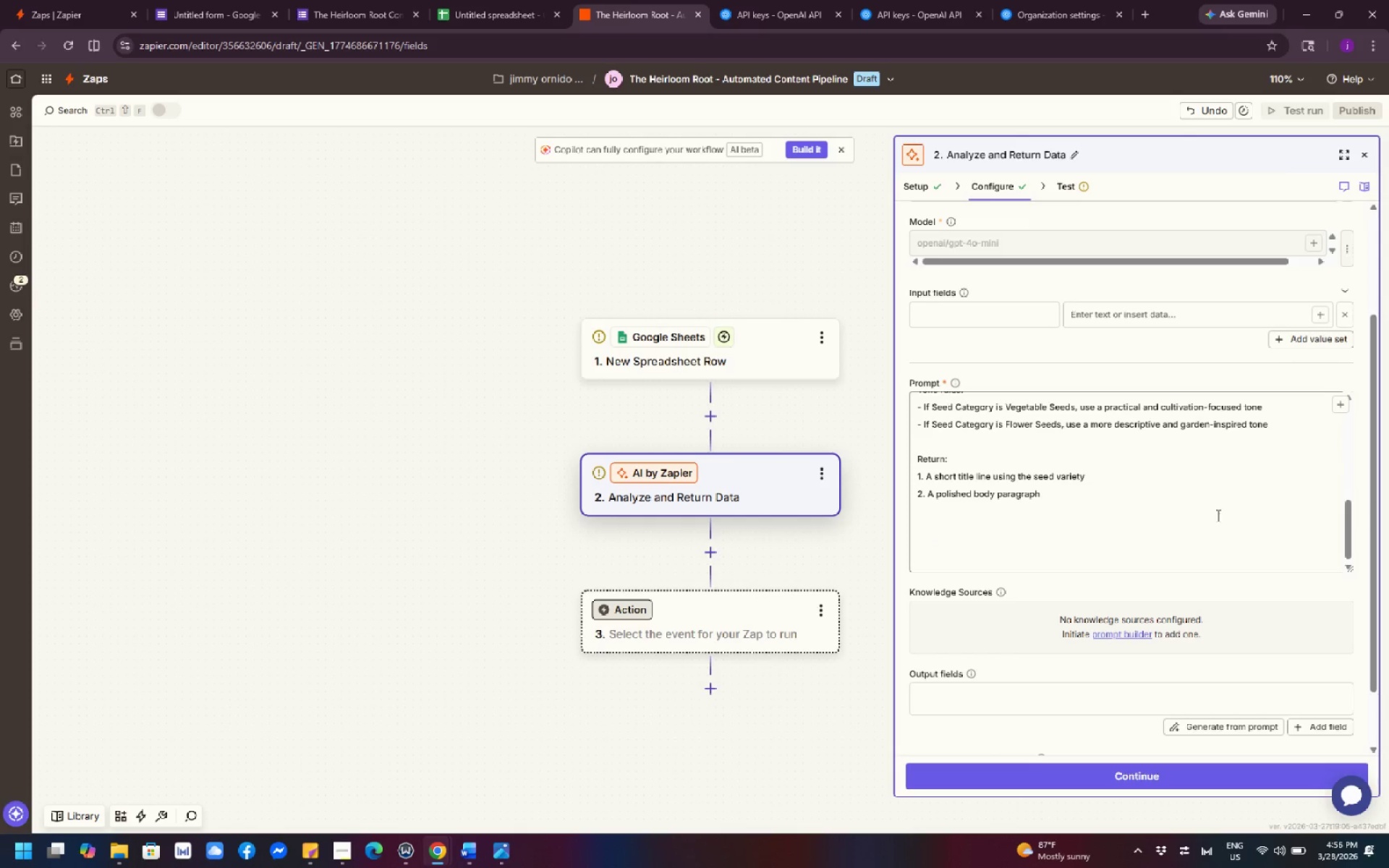 
left_click([1217, 515])
 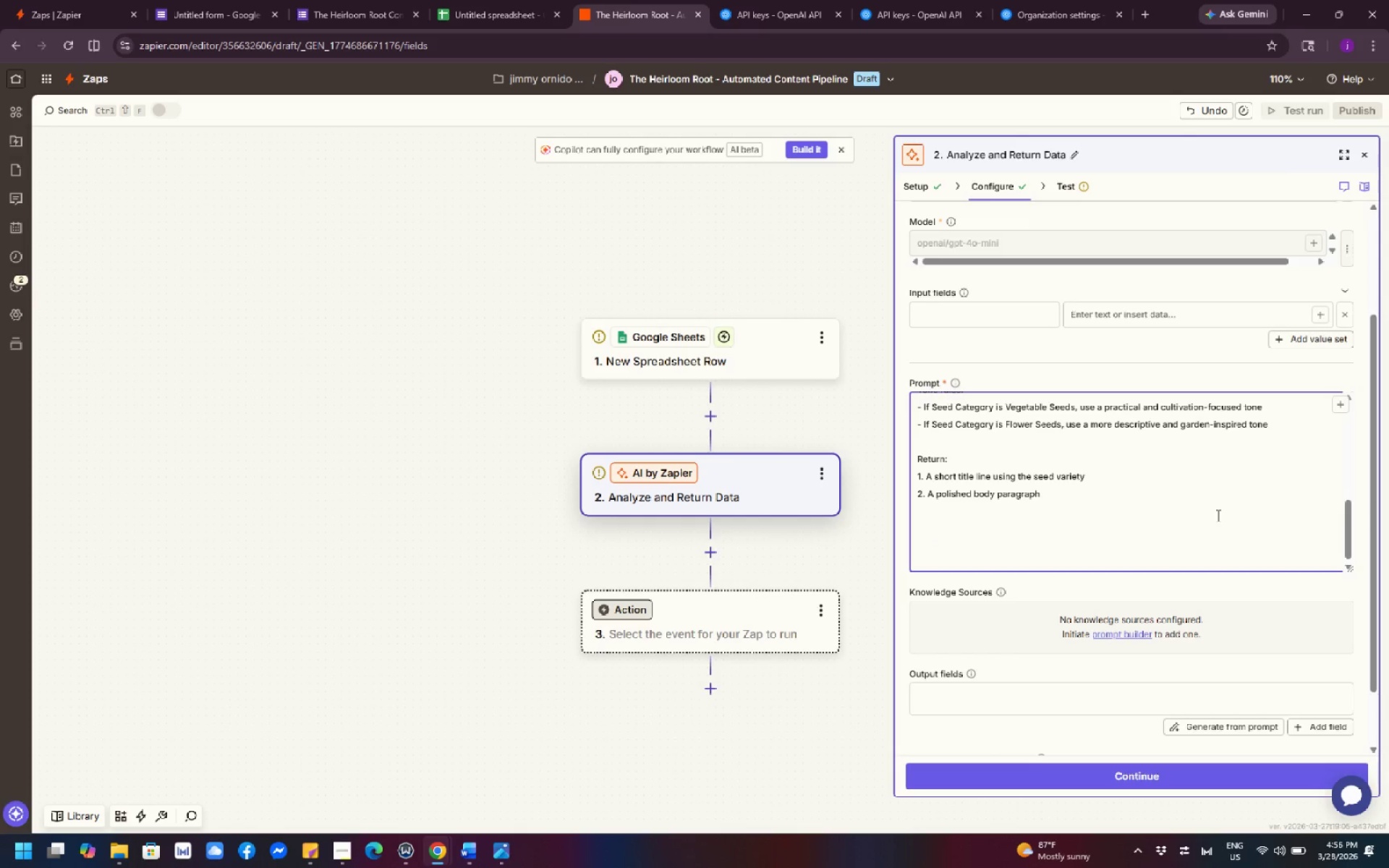 
scroll: coordinate [1217, 515], scroll_direction: down, amount: 3.0
 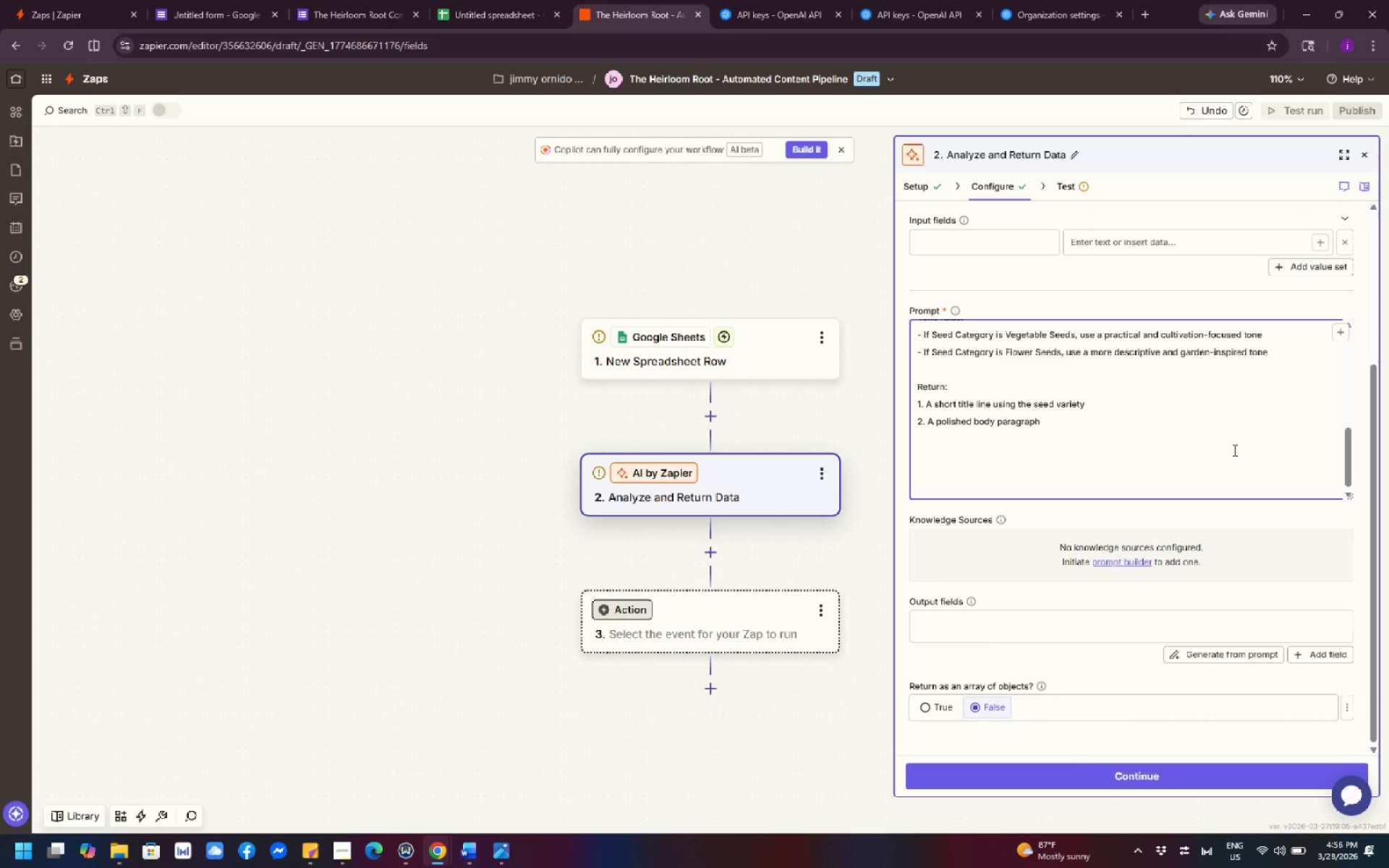 
wait(9.72)
 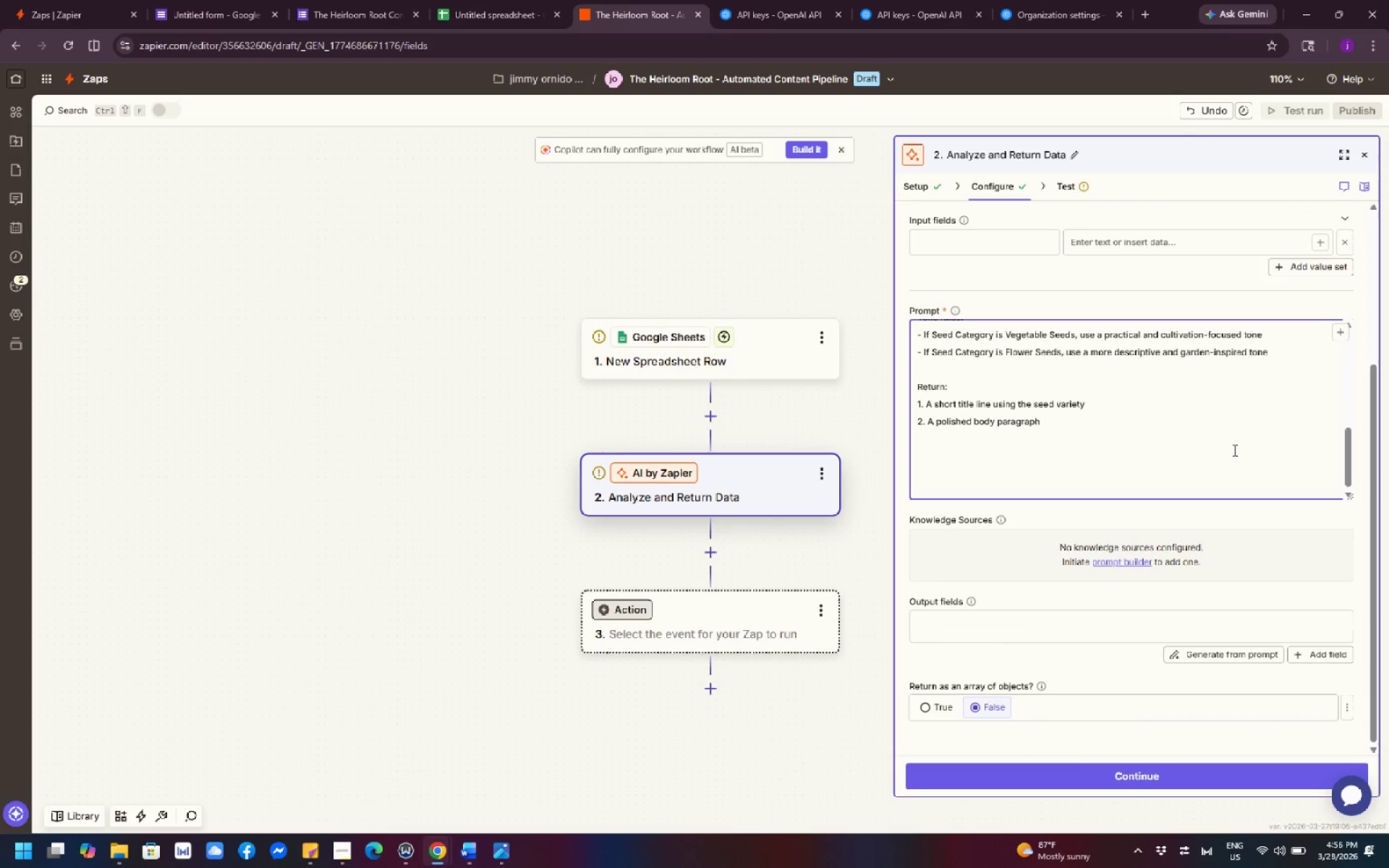 
scroll: coordinate [1144, 393], scroll_direction: up, amount: 8.0
 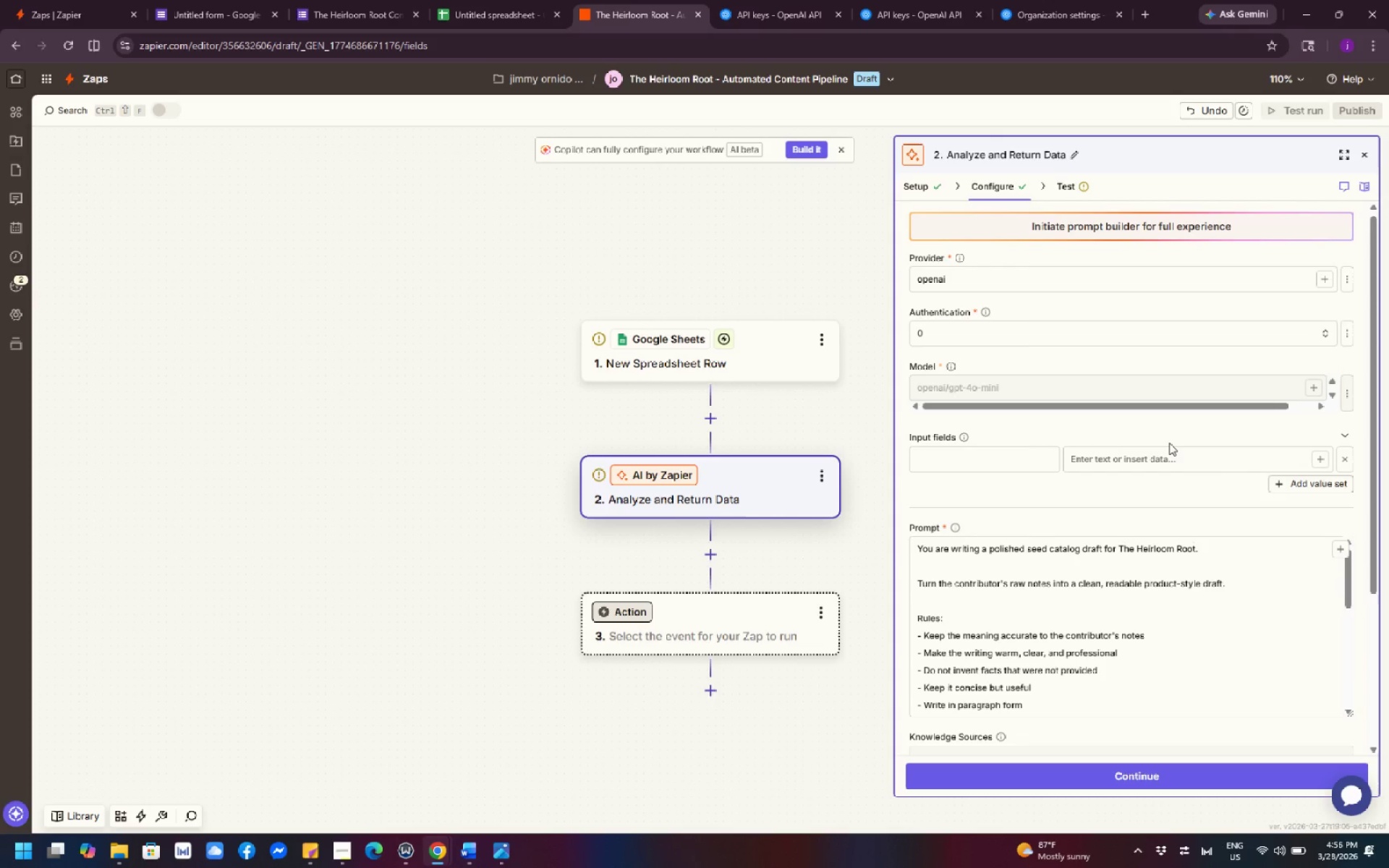 
wait(8.78)
 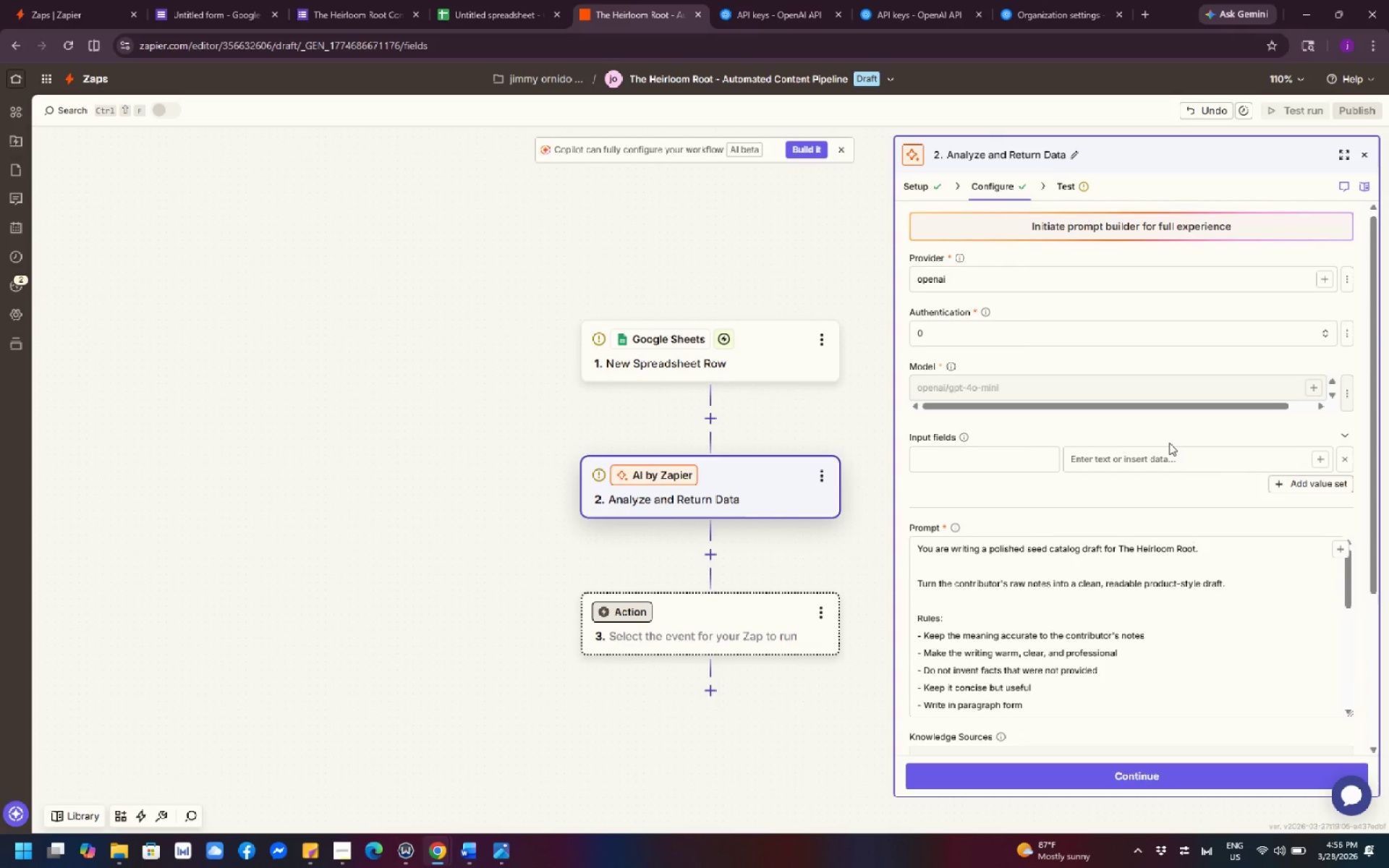 
left_click([1042, 461])
 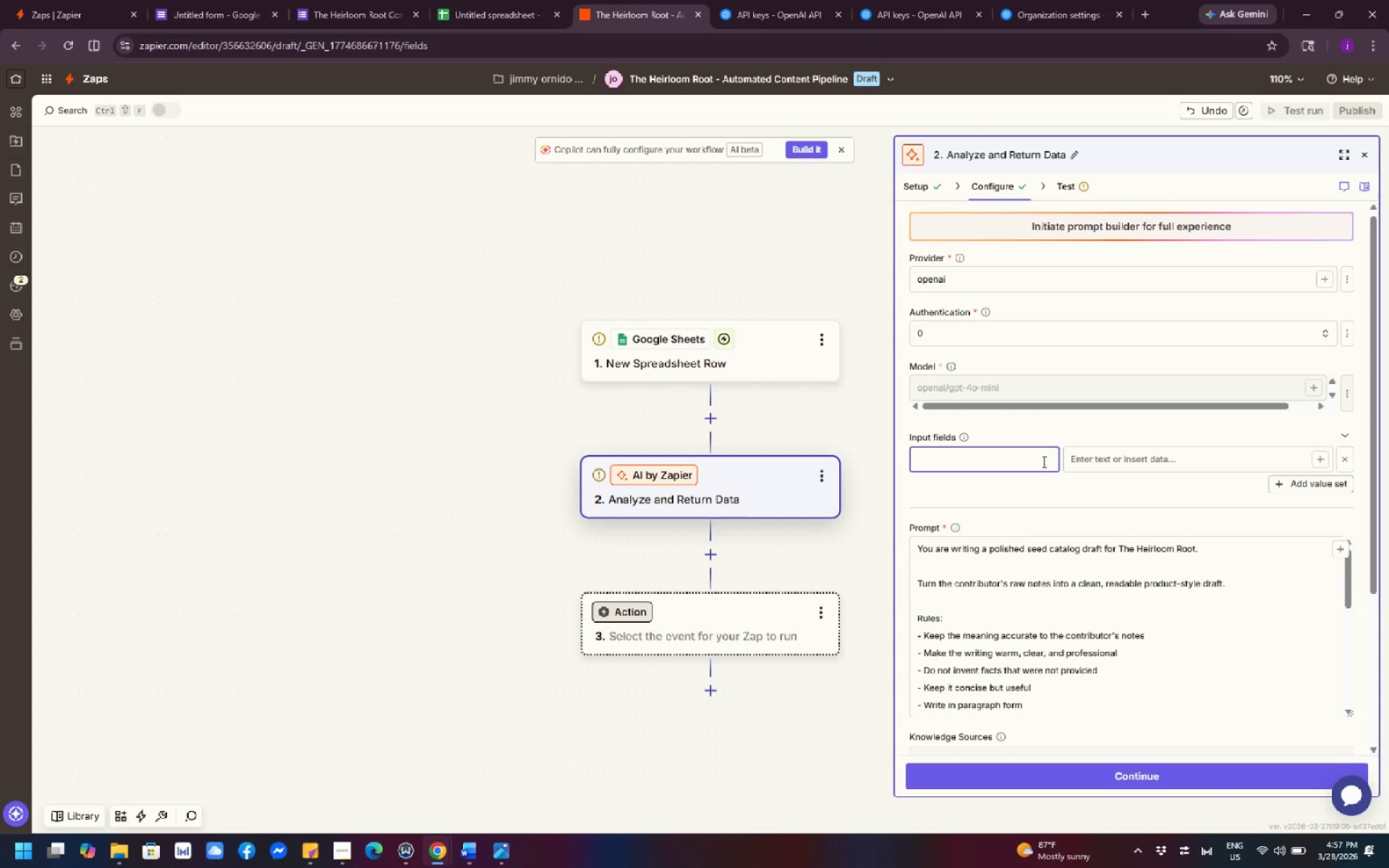 
wait(20.66)
 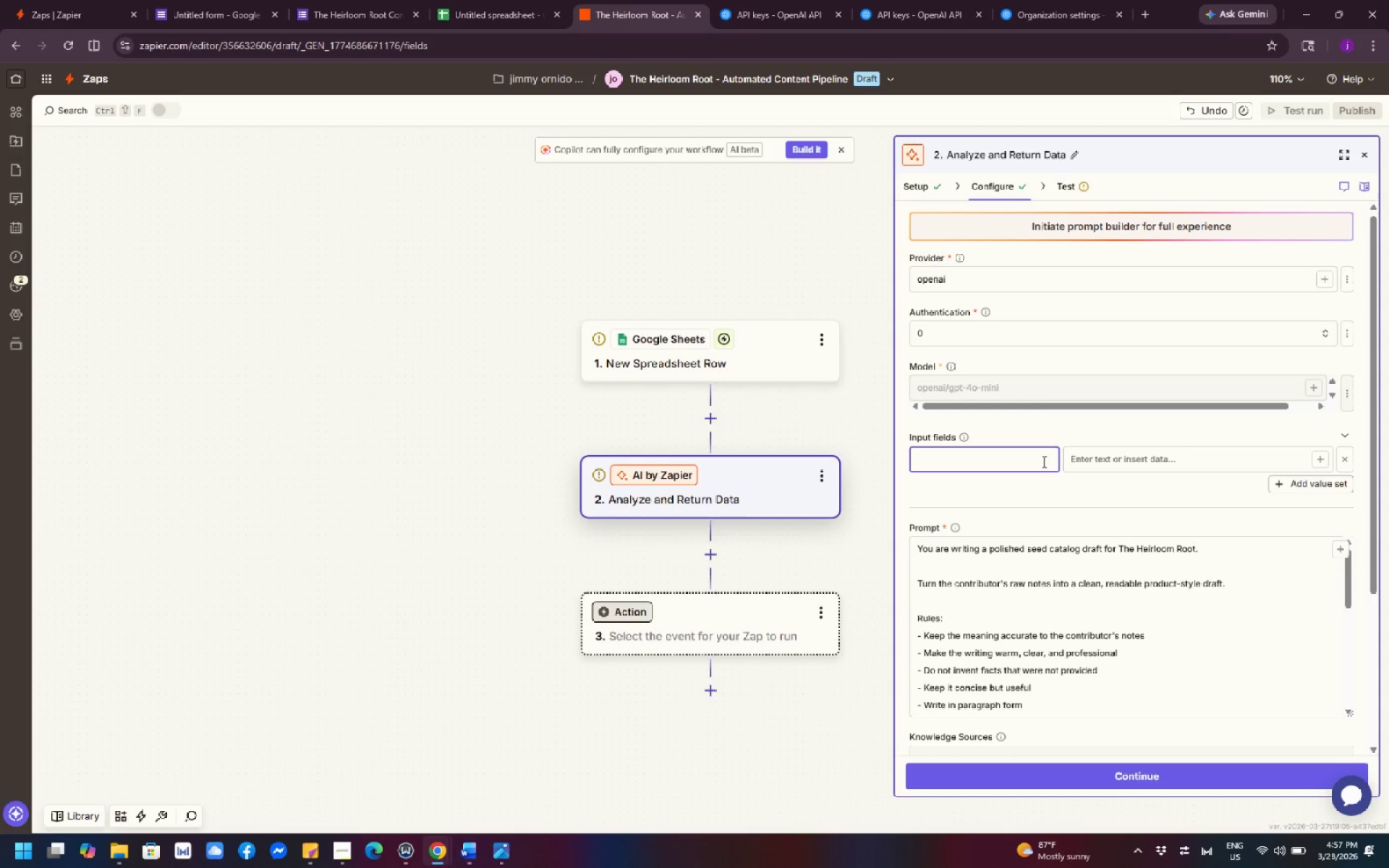 
scroll: coordinate [1157, 498], scroll_direction: none, amount: 0.0
 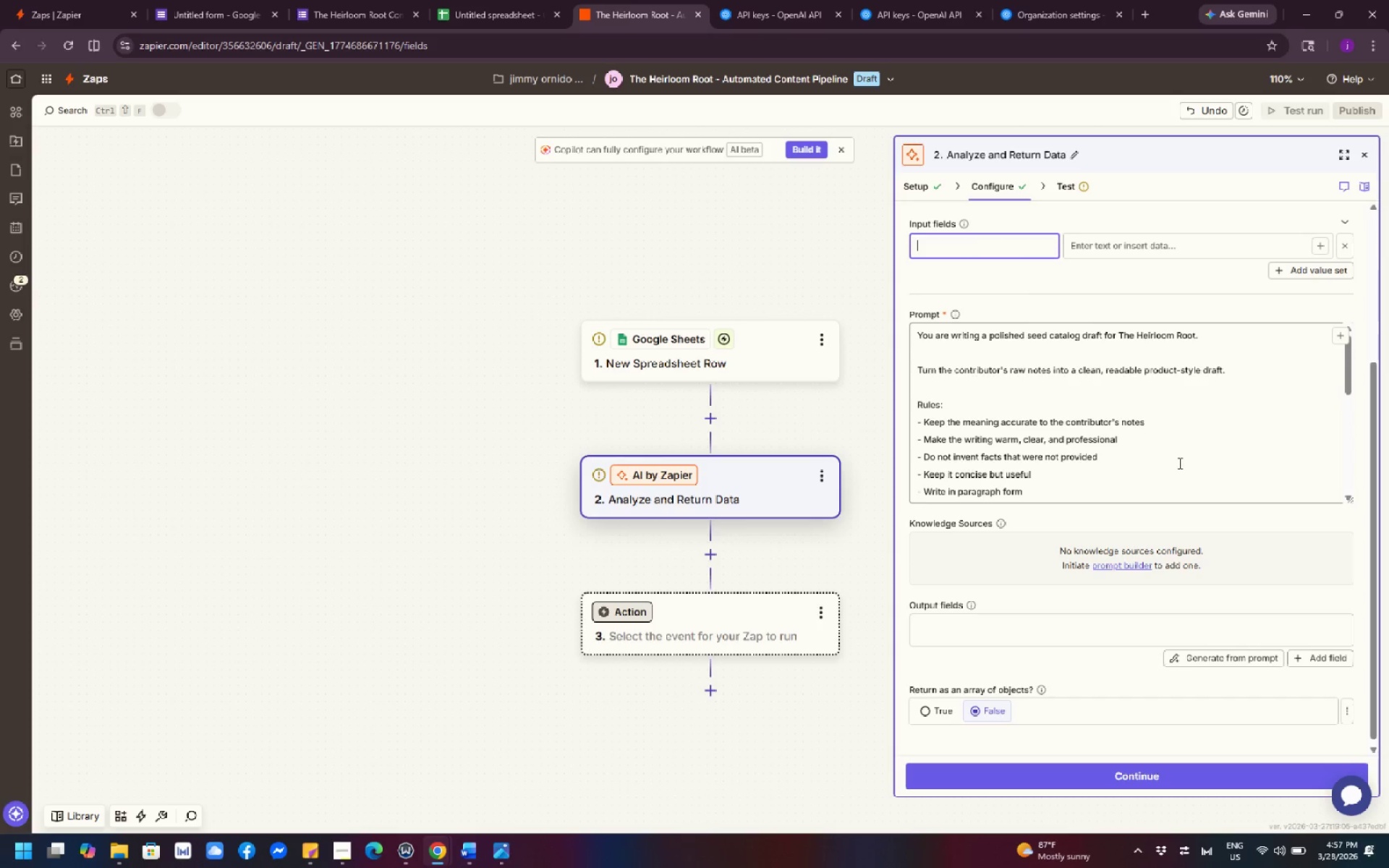 
scroll: coordinate [1178, 459], scroll_direction: up, amount: 2.0
 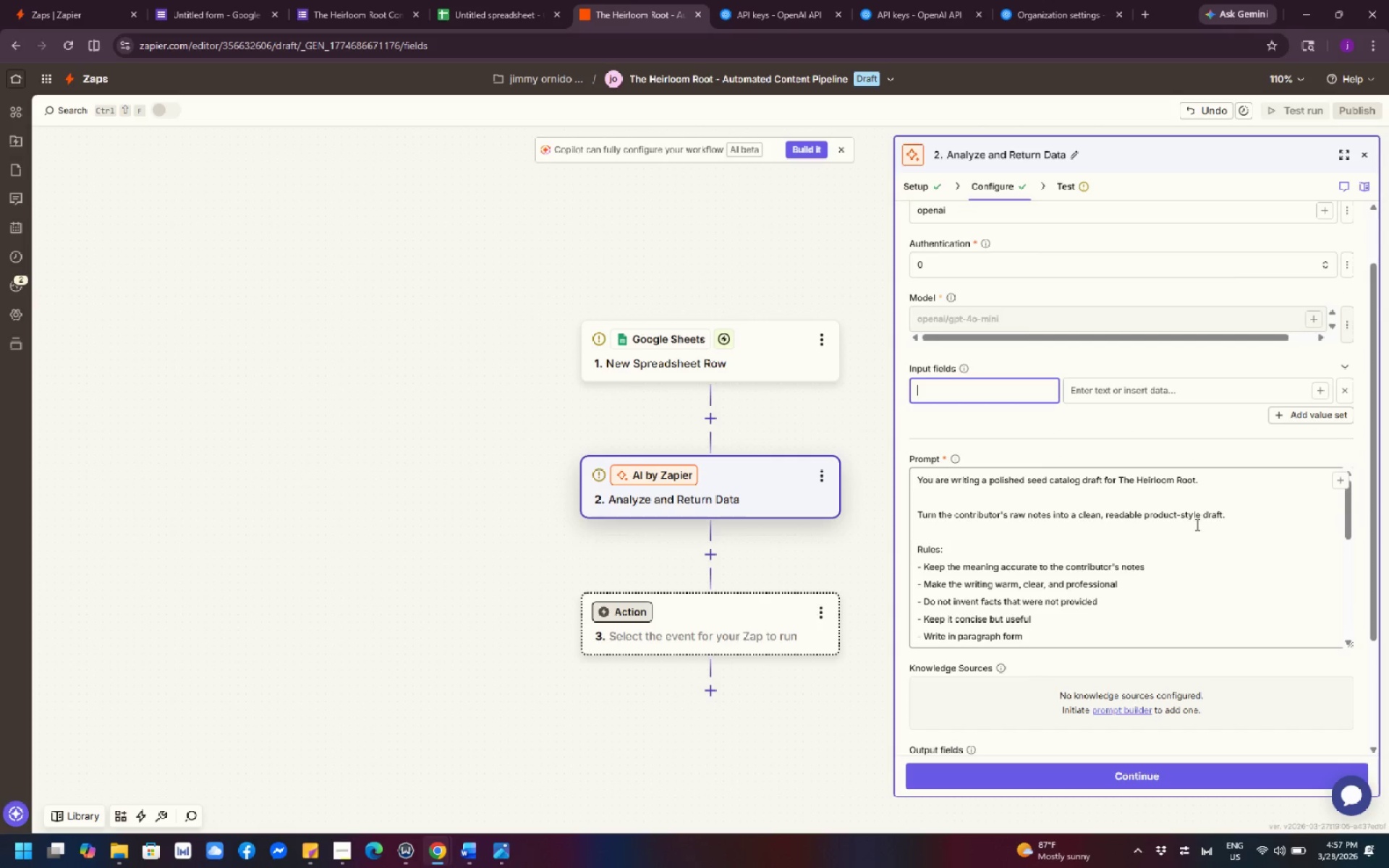 
wait(10.23)
 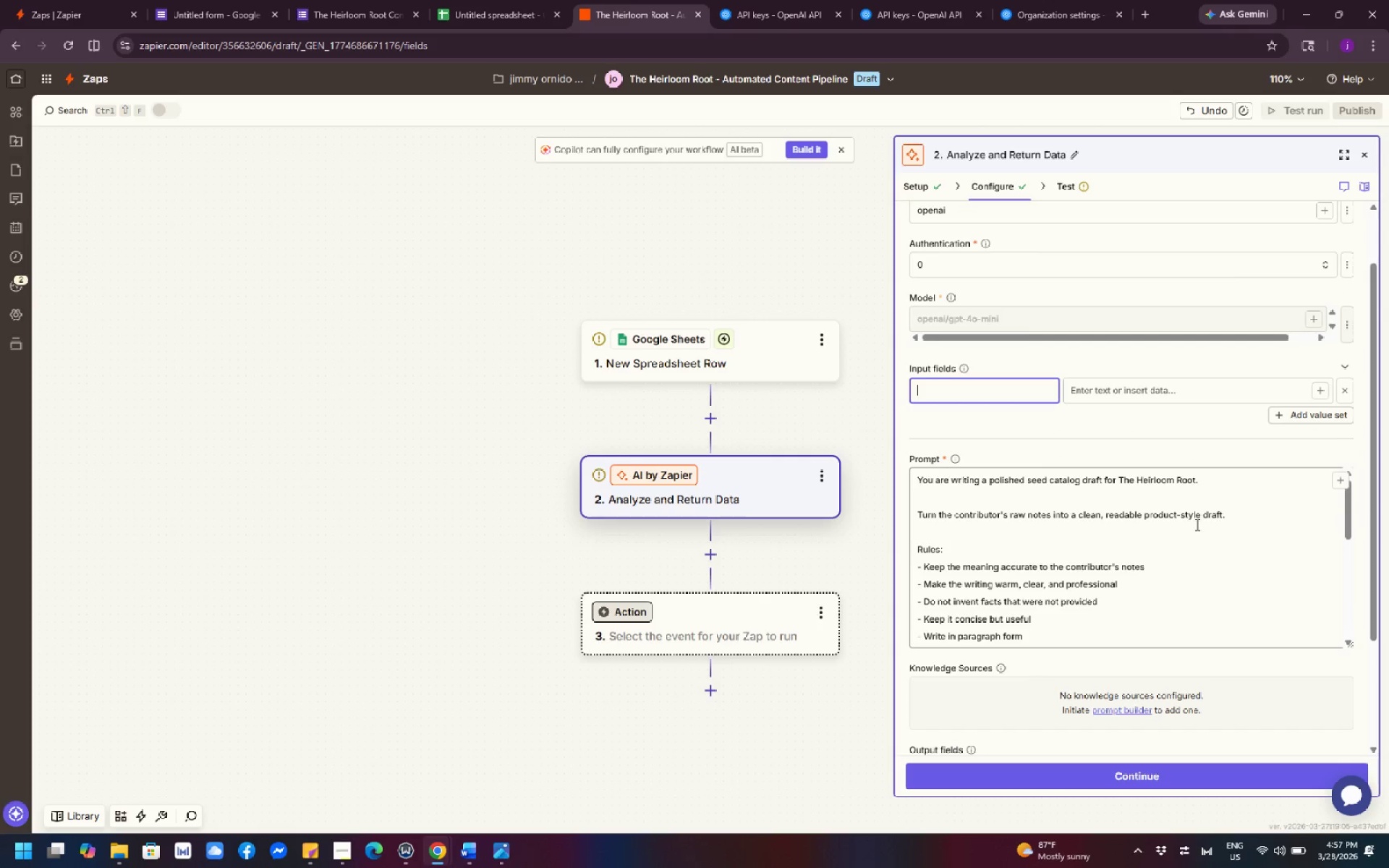 
left_click([1016, 397])
 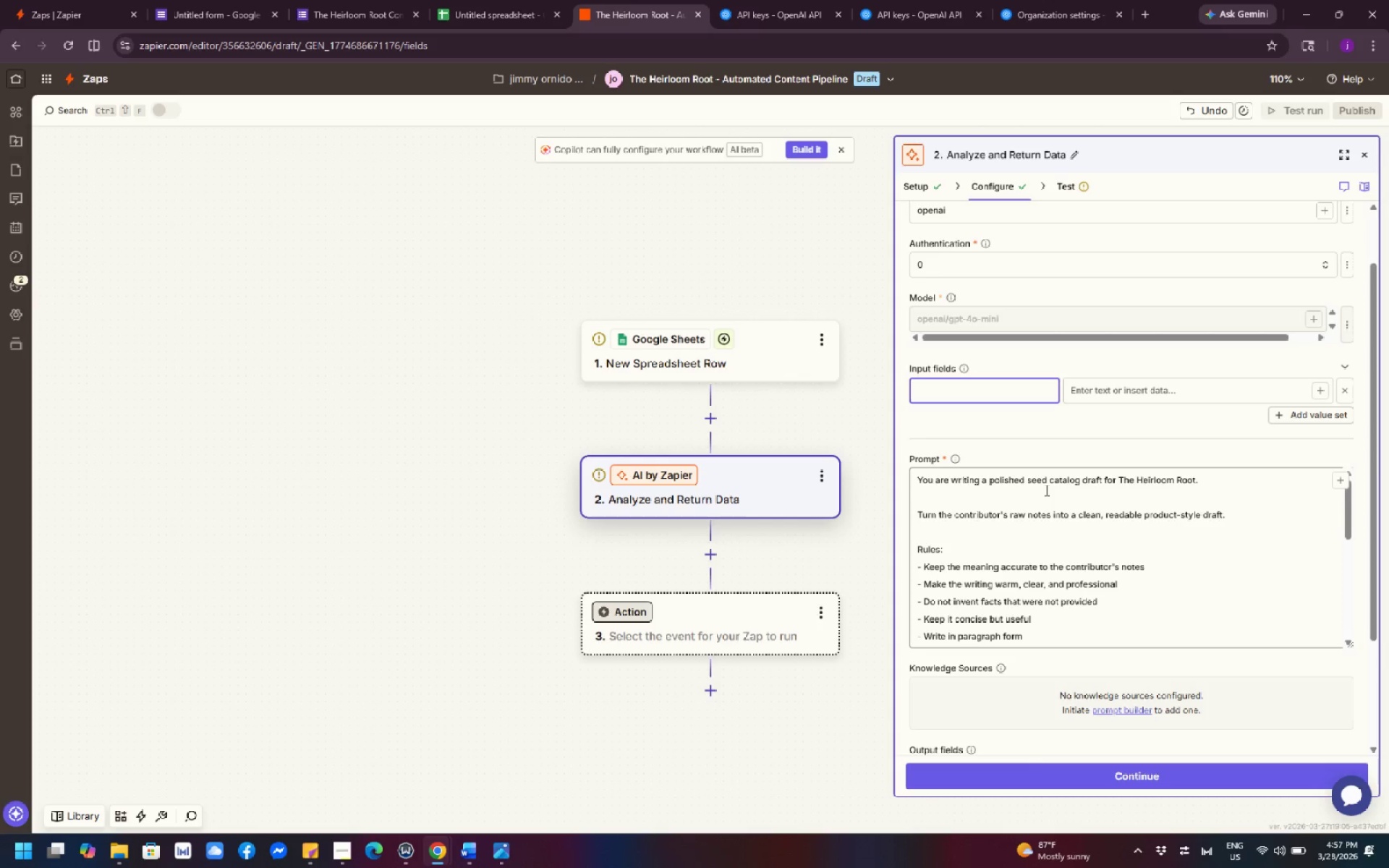 
wait(17.39)
 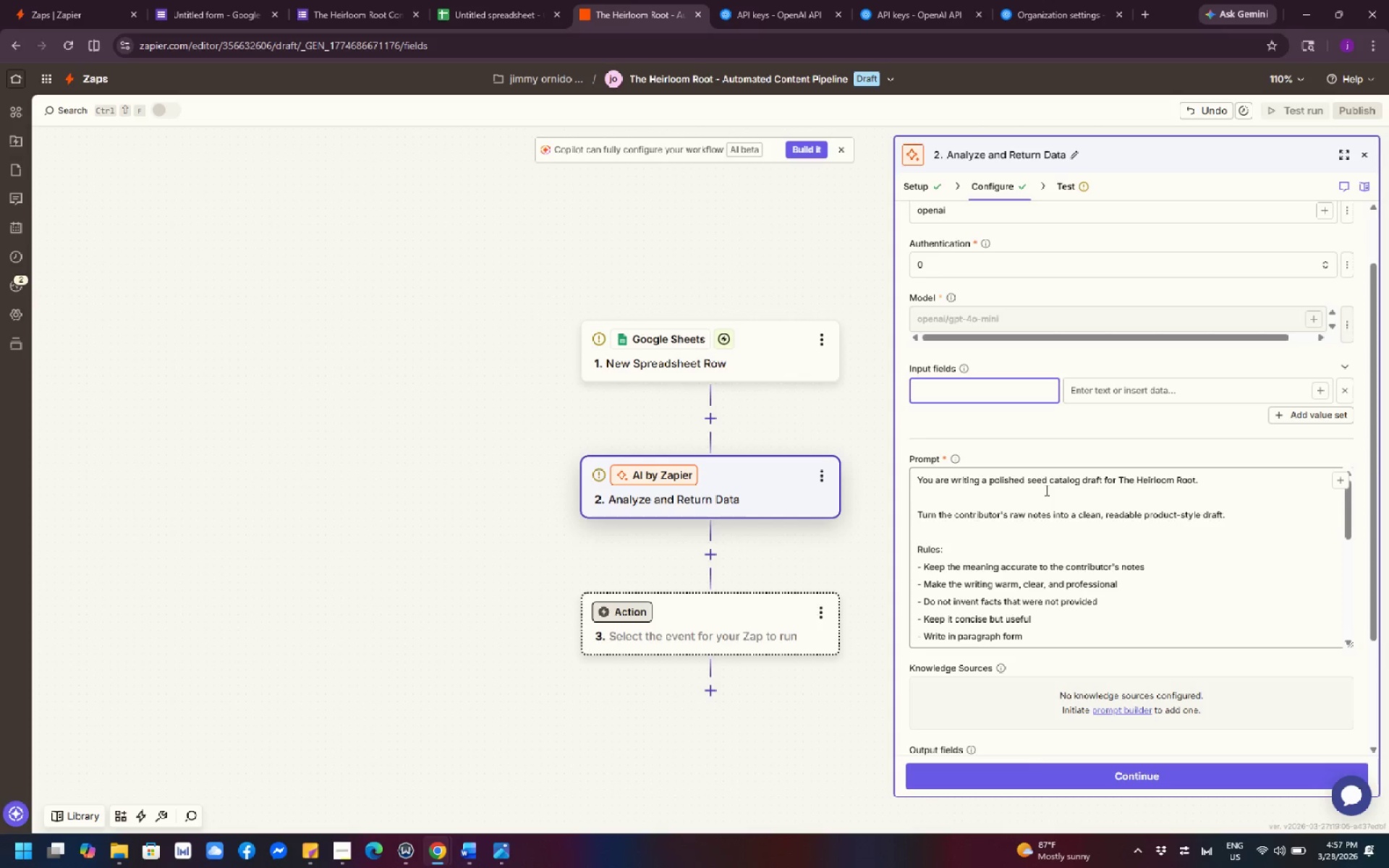 
left_click([1014, 393])
 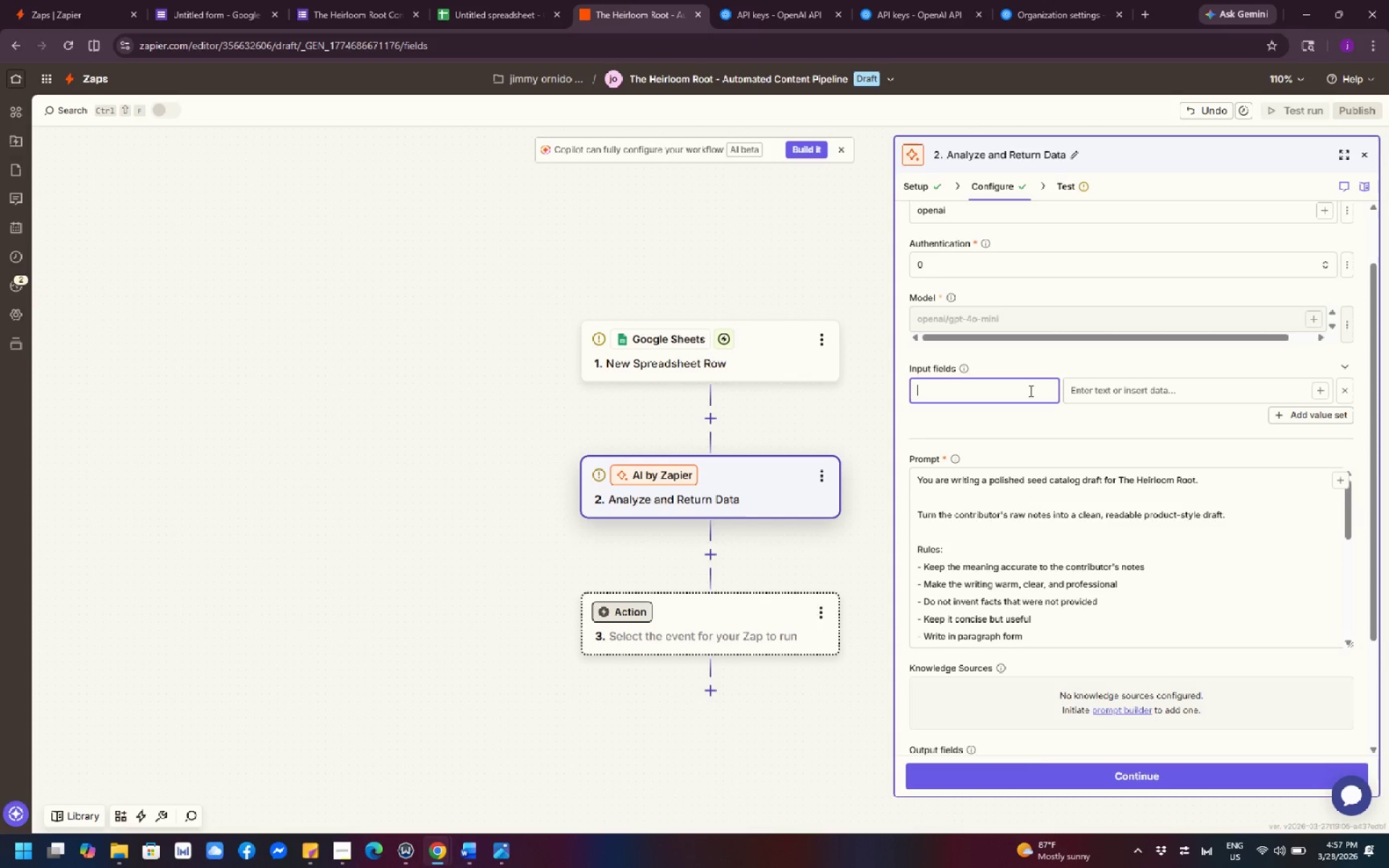 
wait(13.53)
 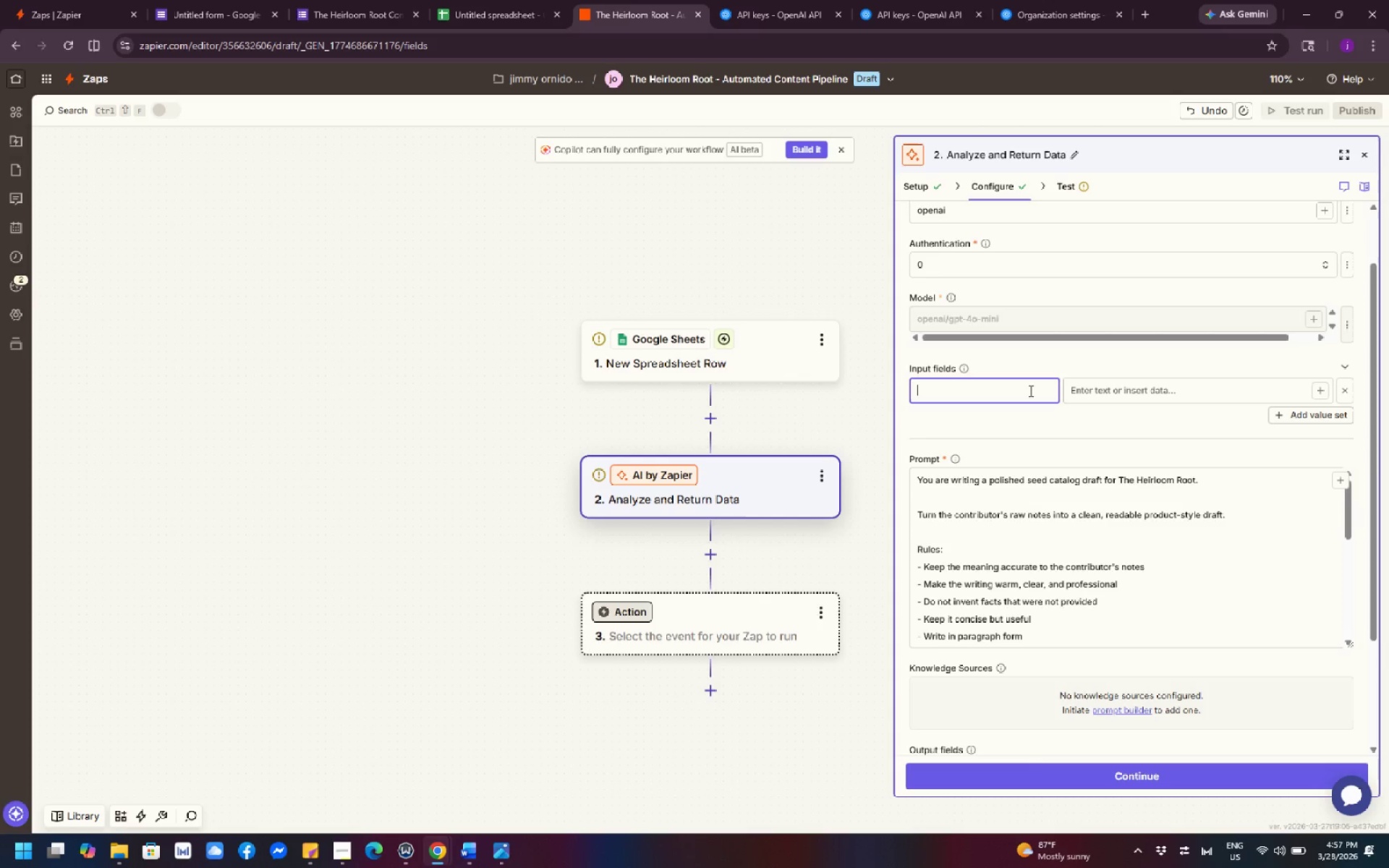 
scroll: coordinate [1075, 488], scroll_direction: down, amount: 4.0
 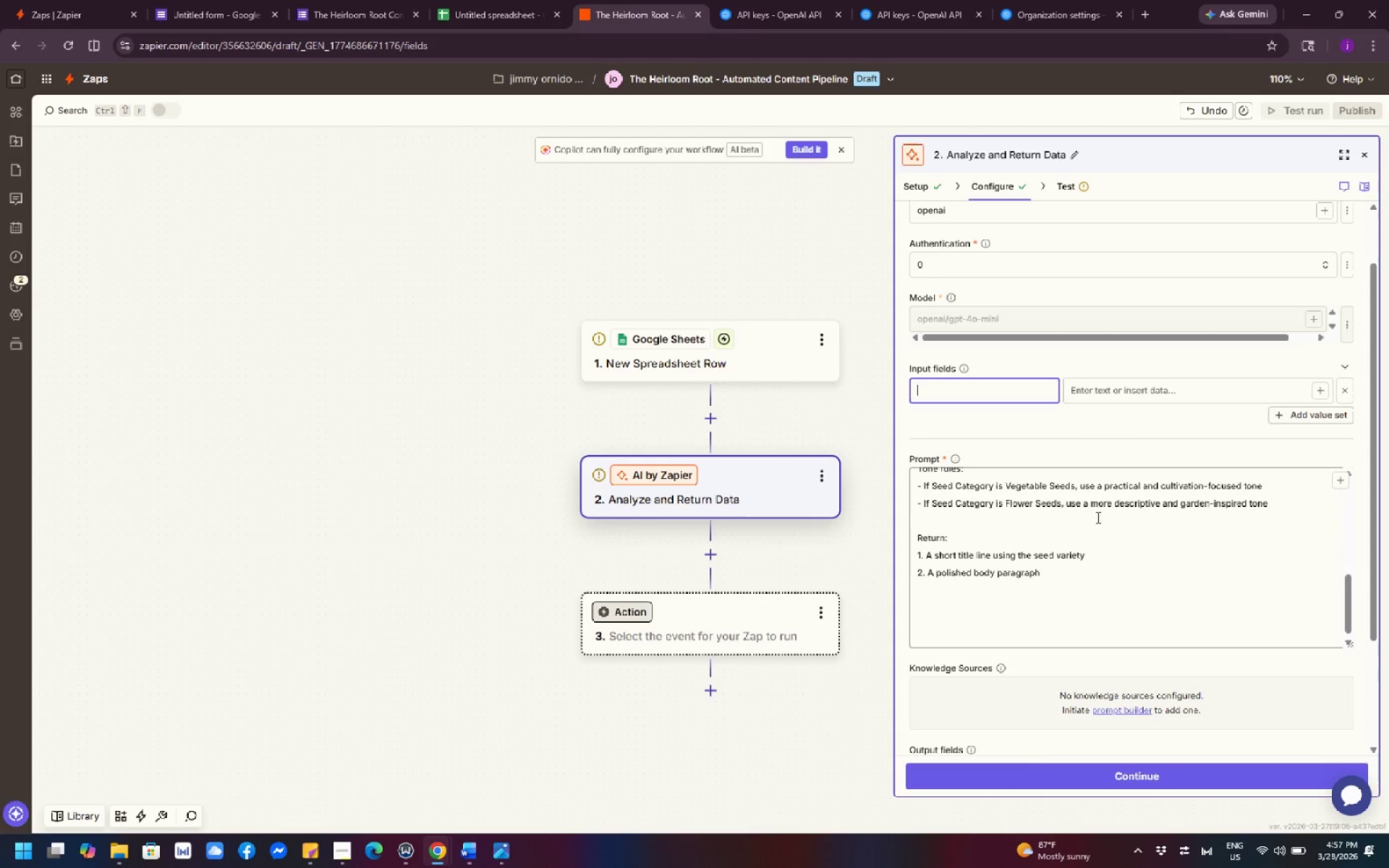 
scroll: coordinate [1097, 517], scroll_direction: up, amount: 2.0
 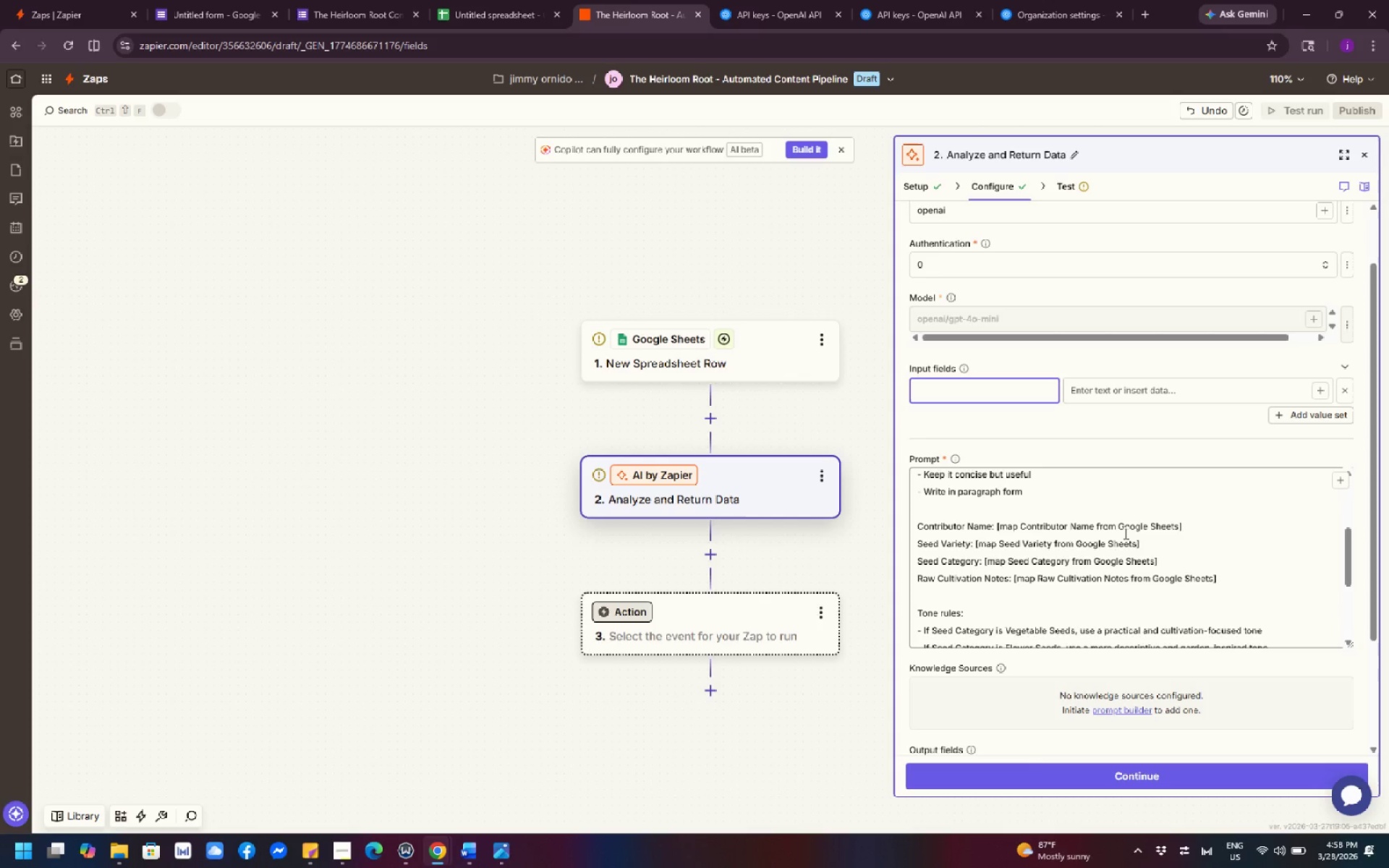 
wait(5.23)
 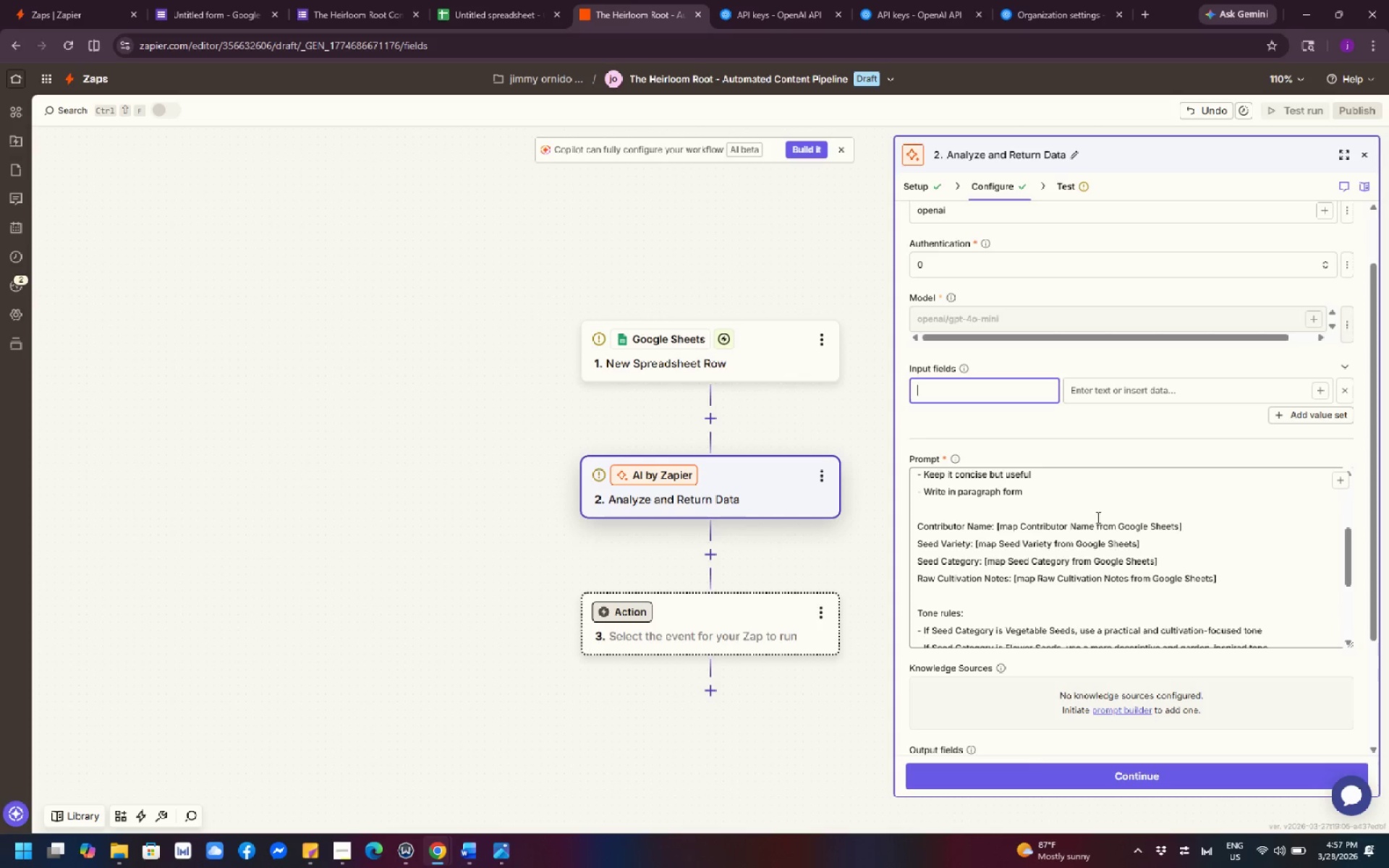 
scroll: coordinate [1191, 602], scroll_direction: down, amount: 13.0
 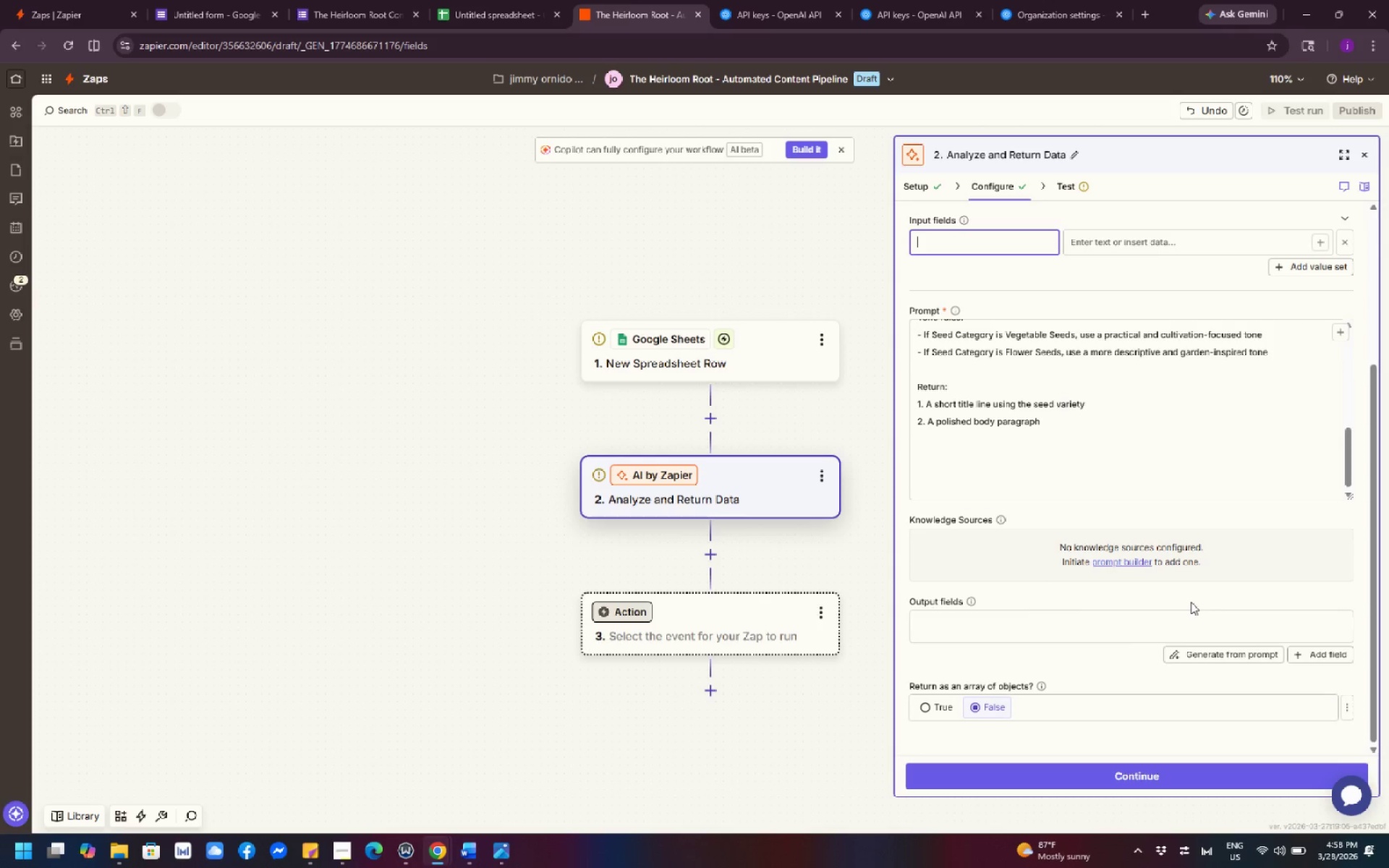 
scroll: coordinate [1191, 583], scroll_direction: up, amount: 3.0
 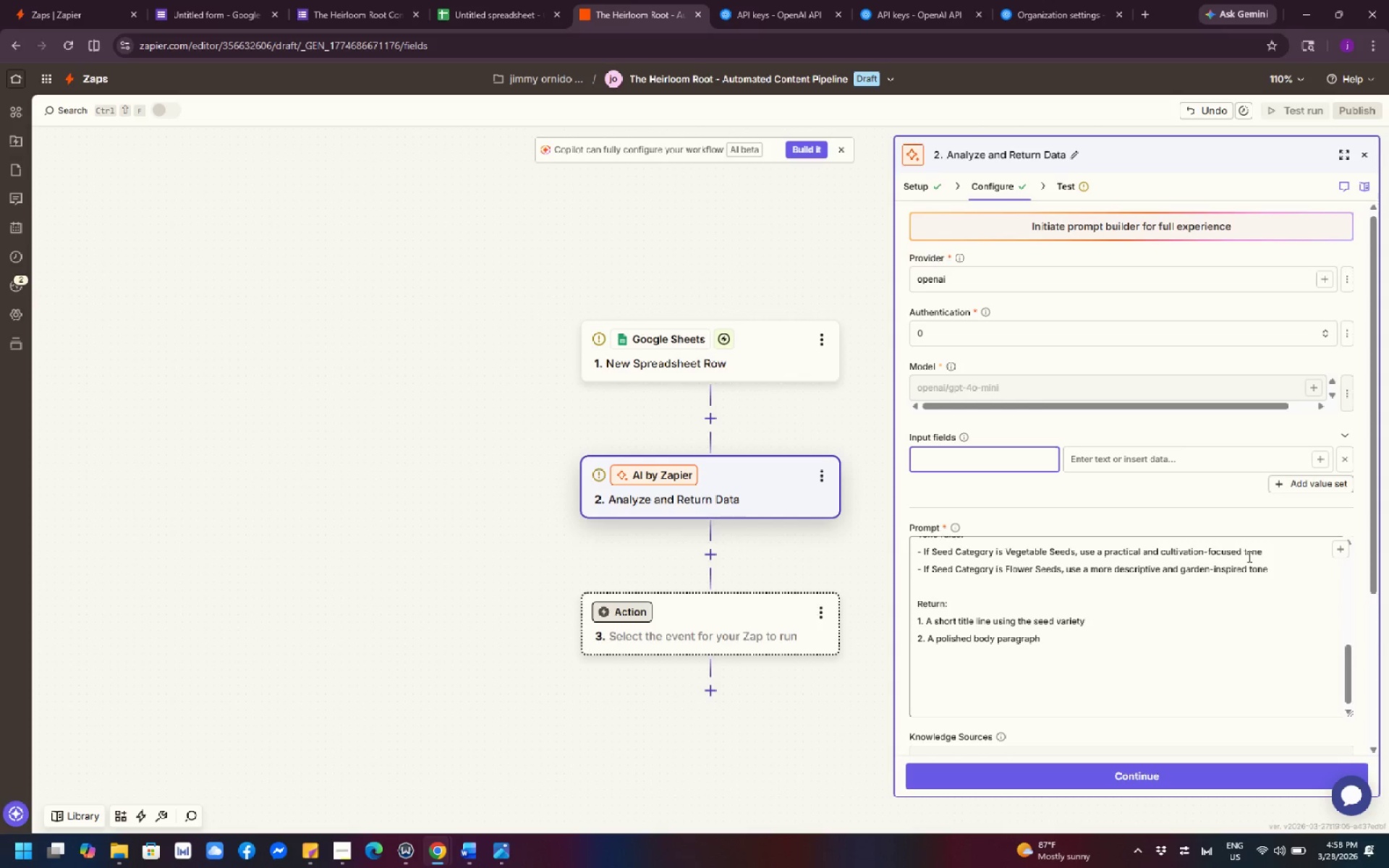 
wait(18.43)
 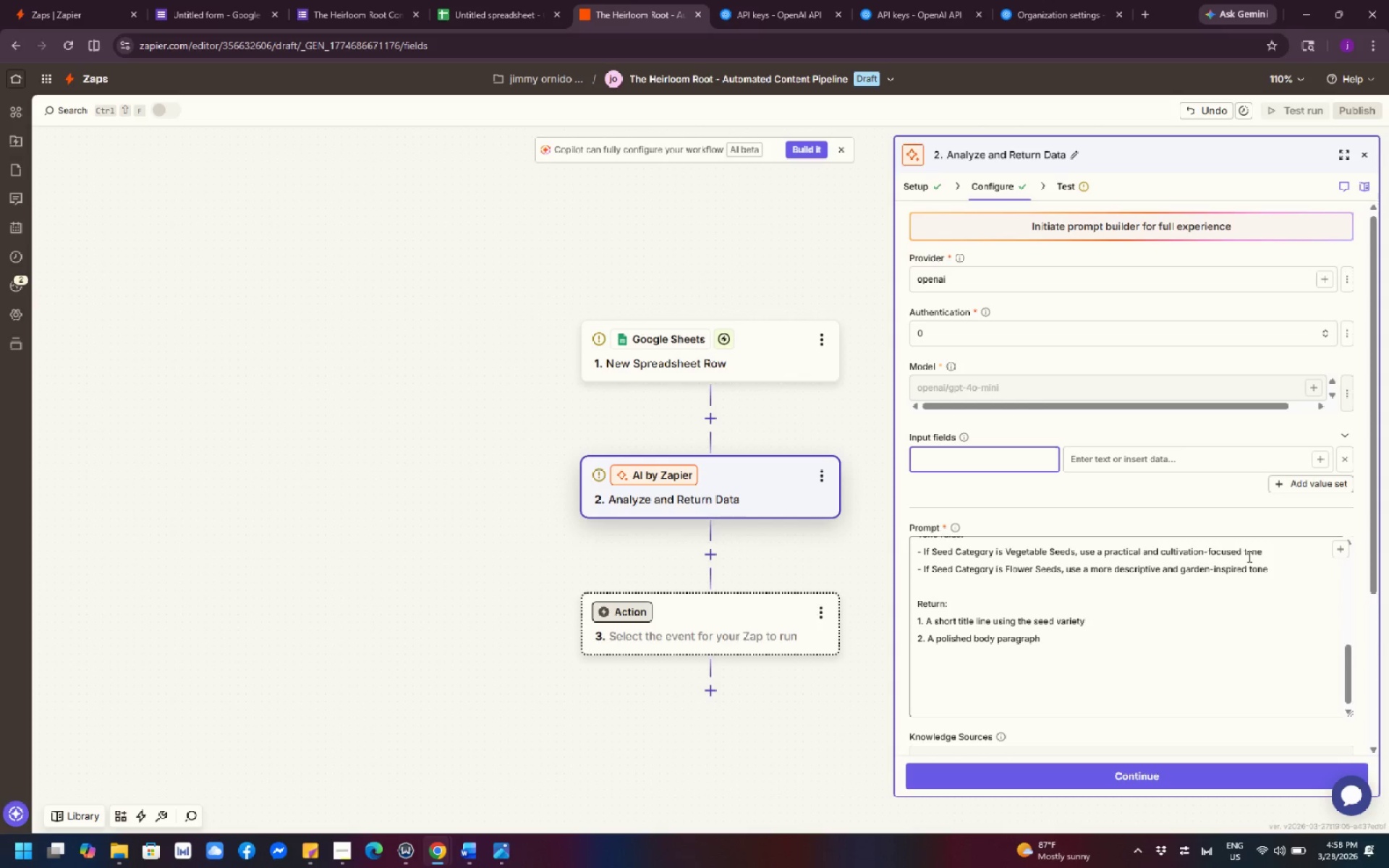 
scroll: coordinate [1248, 556], scroll_direction: none, amount: 0.0
 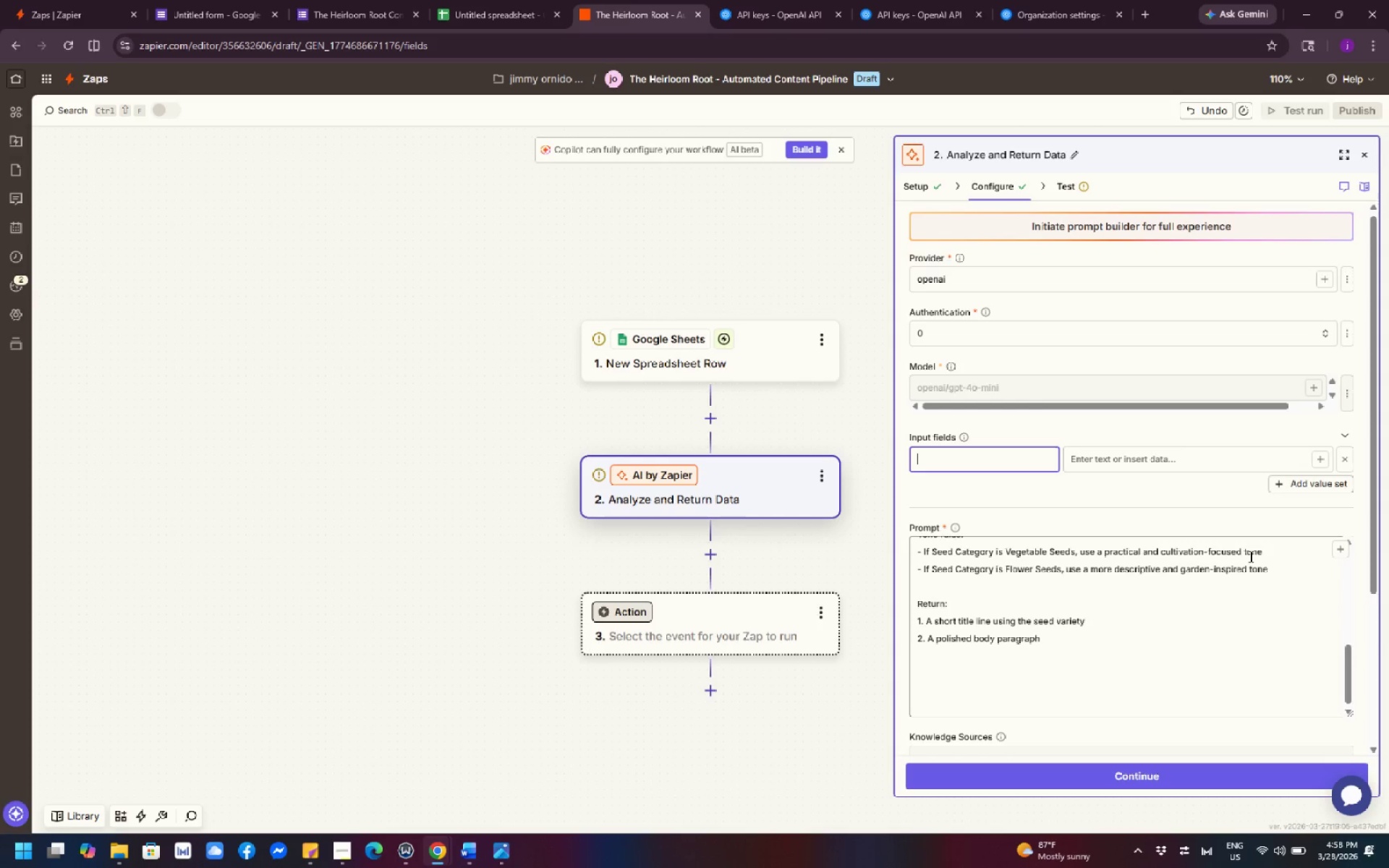 
wait(8.03)
 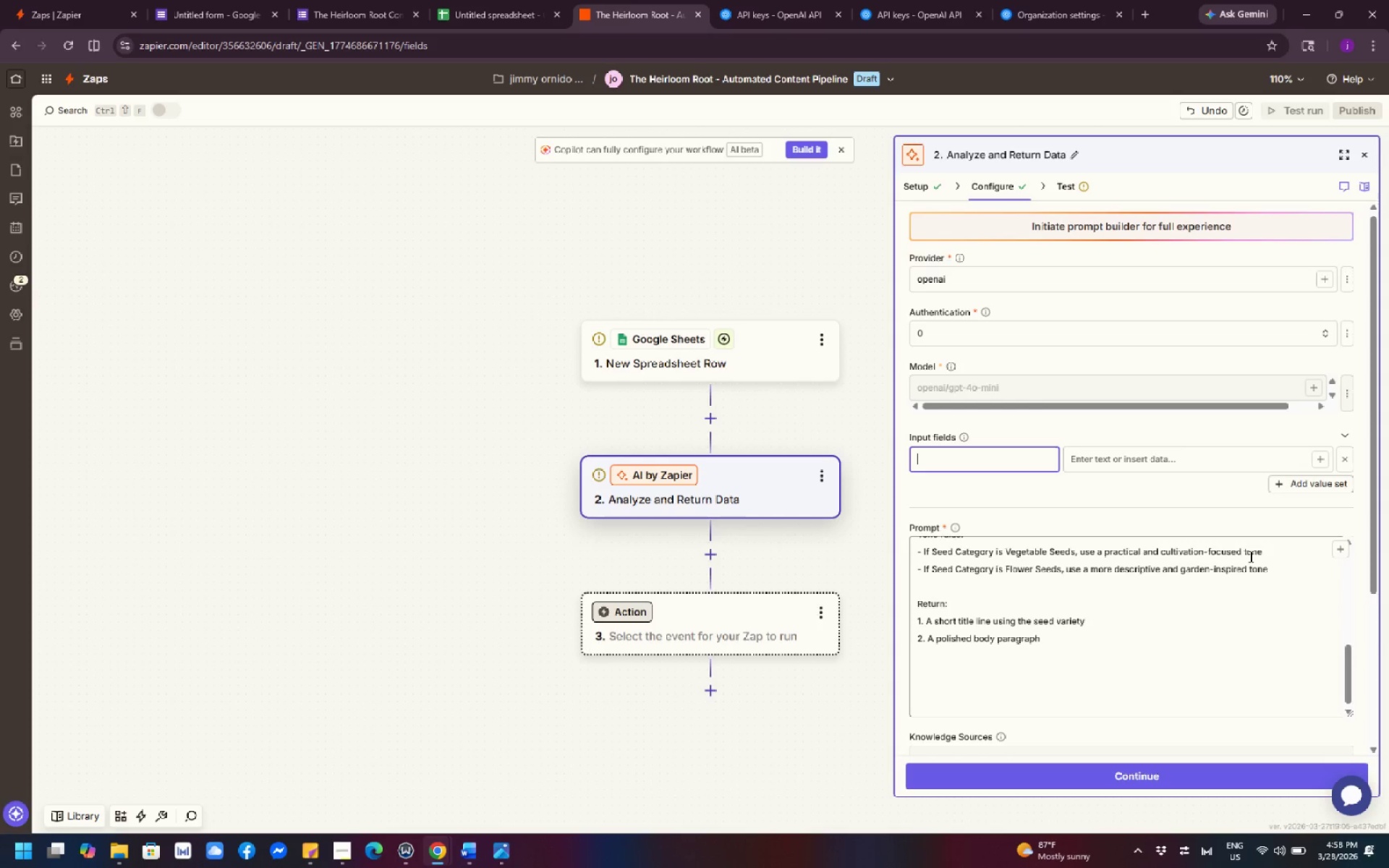 
scroll: coordinate [1218, 558], scroll_direction: none, amount: 0.0
 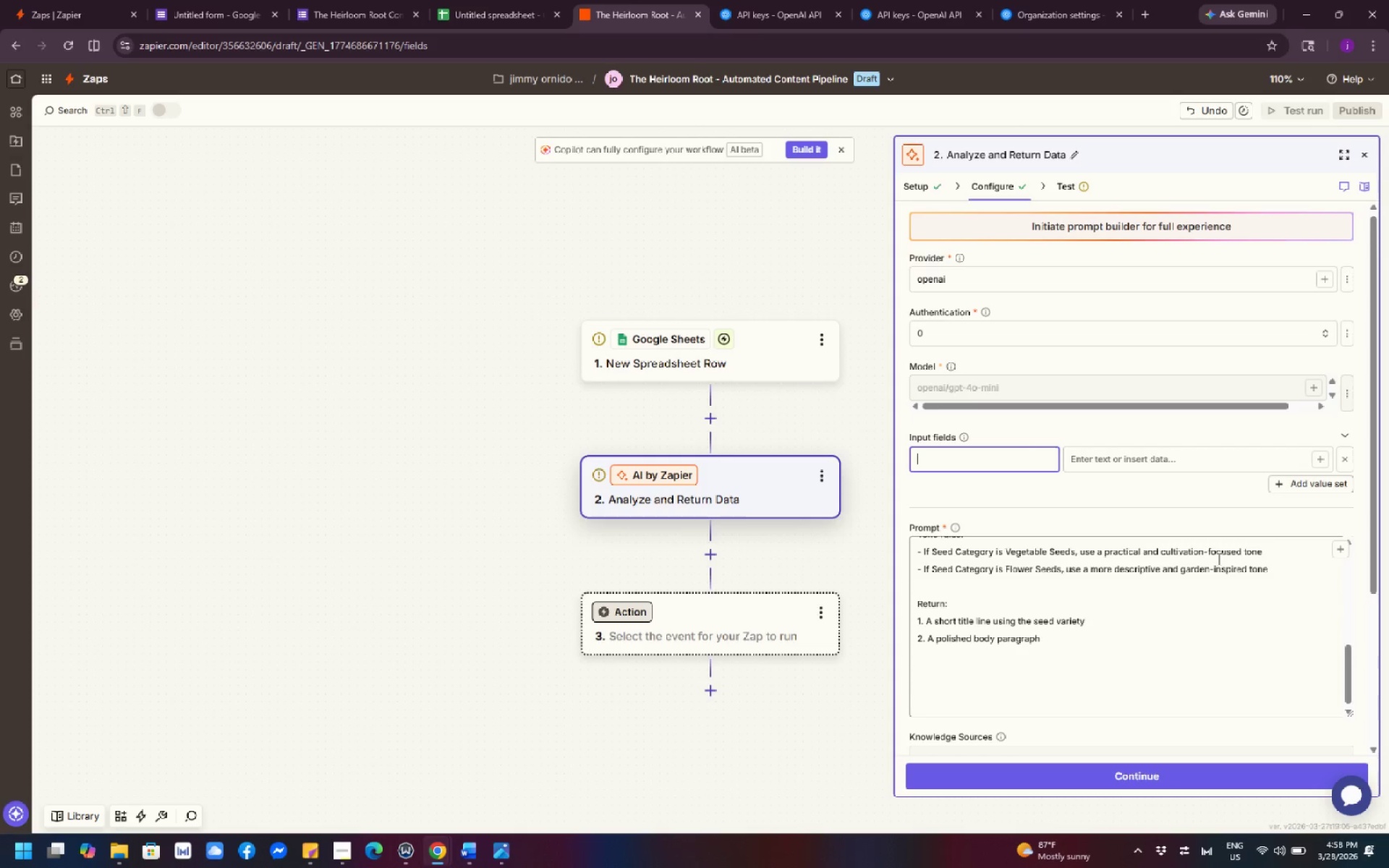 
wait(8.62)
 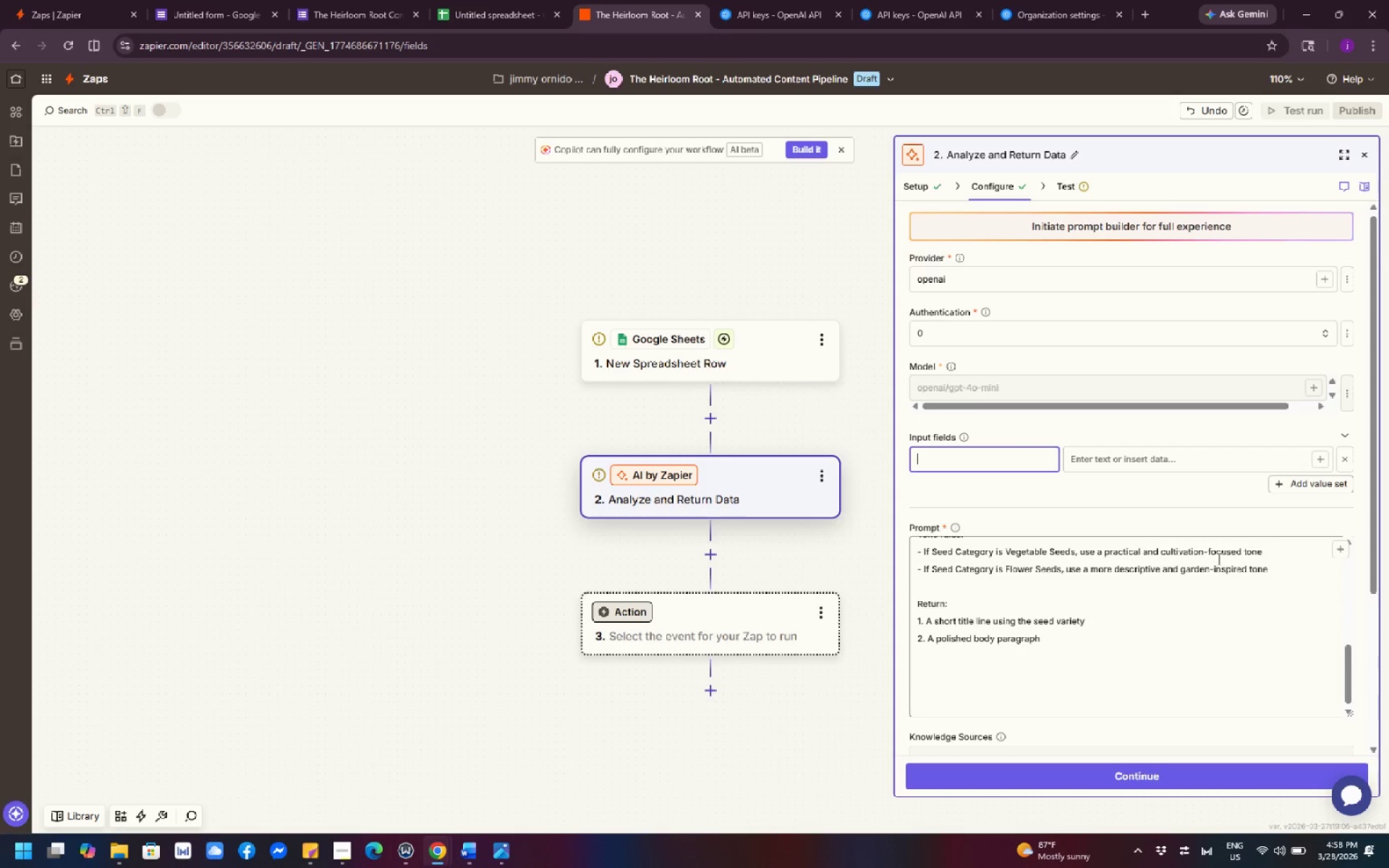 
left_click([499, 7])
 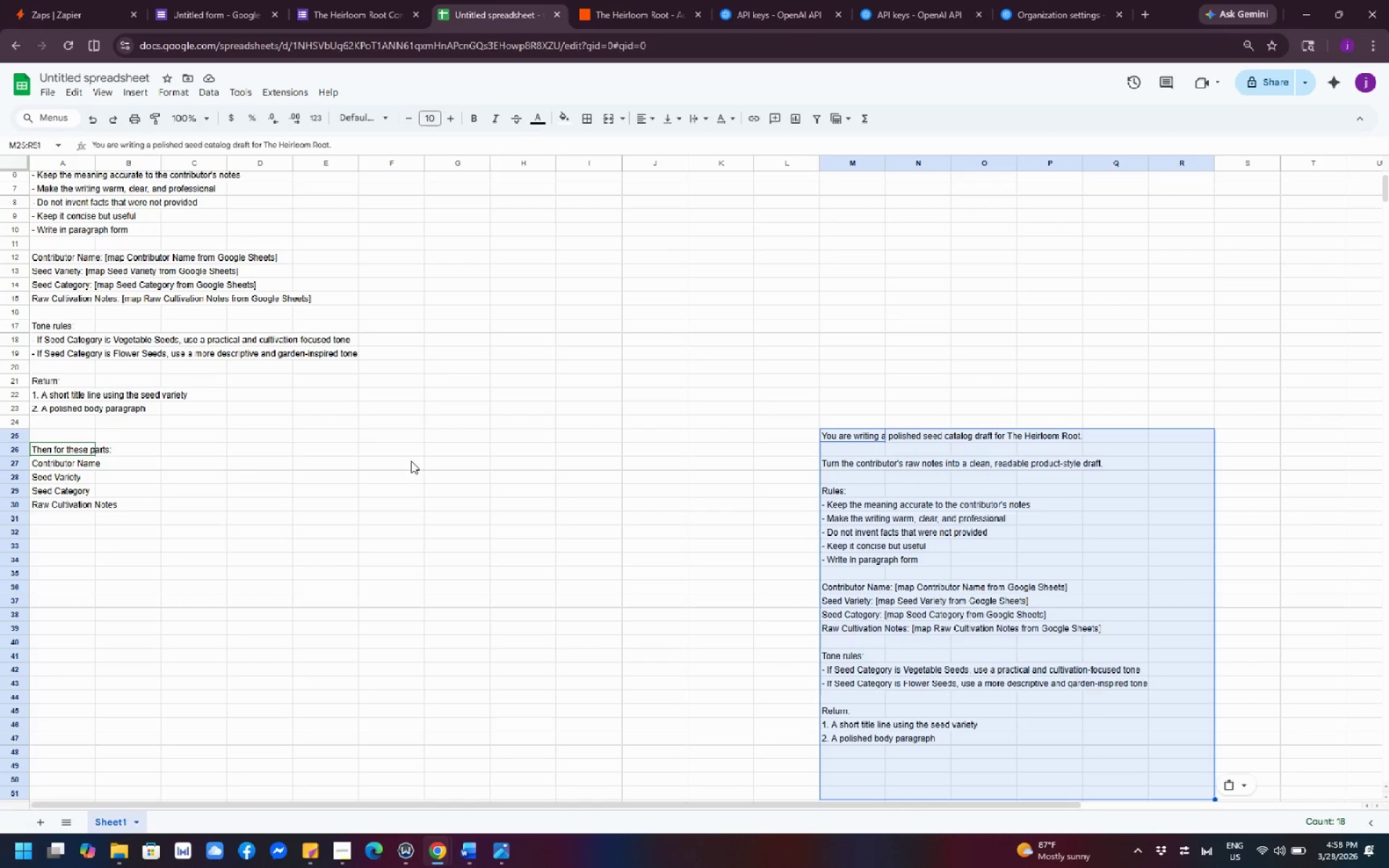 
left_click([130, 475])
 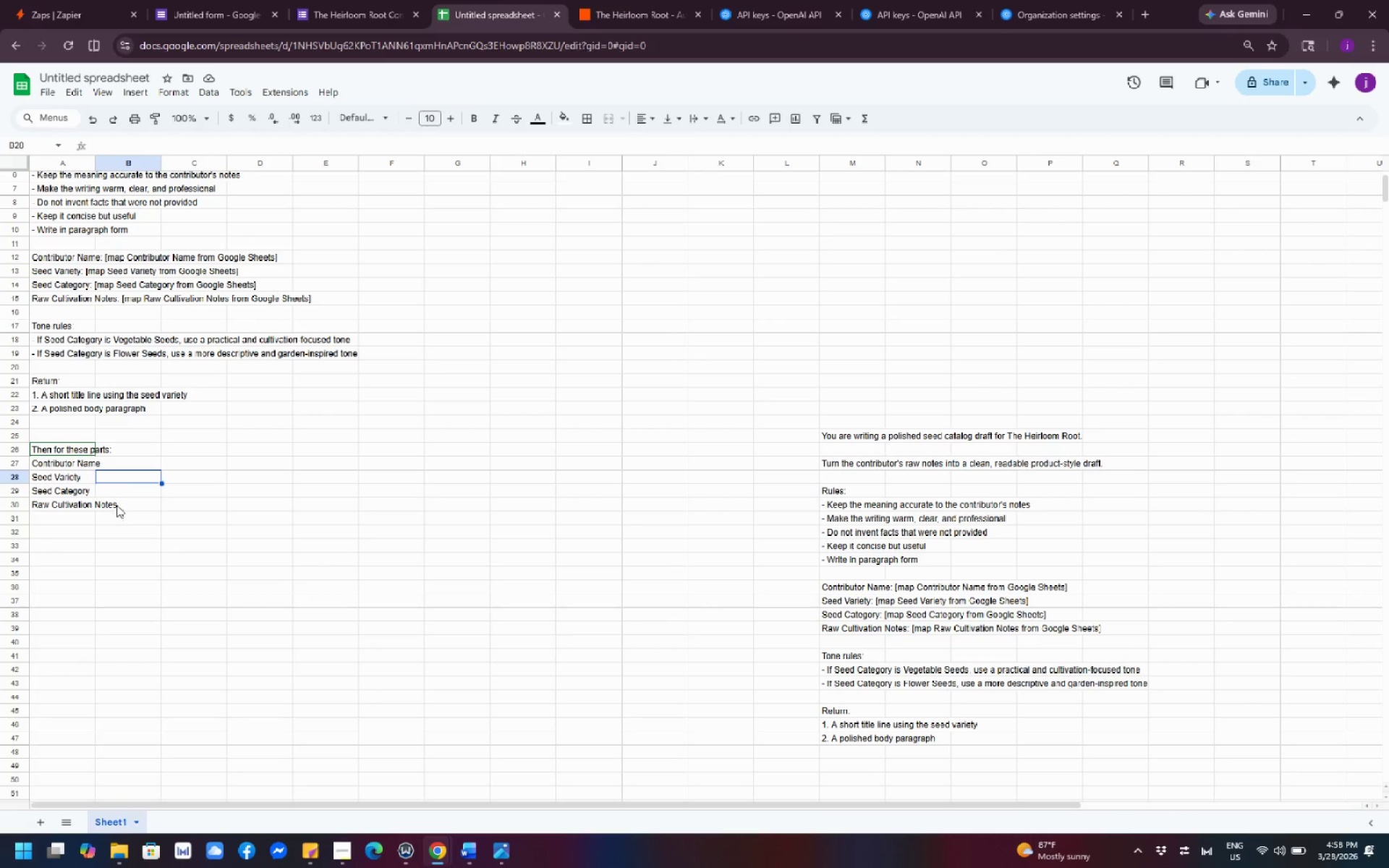 
left_click_drag(start_coordinate=[127, 505], to_coordinate=[32, 442])
 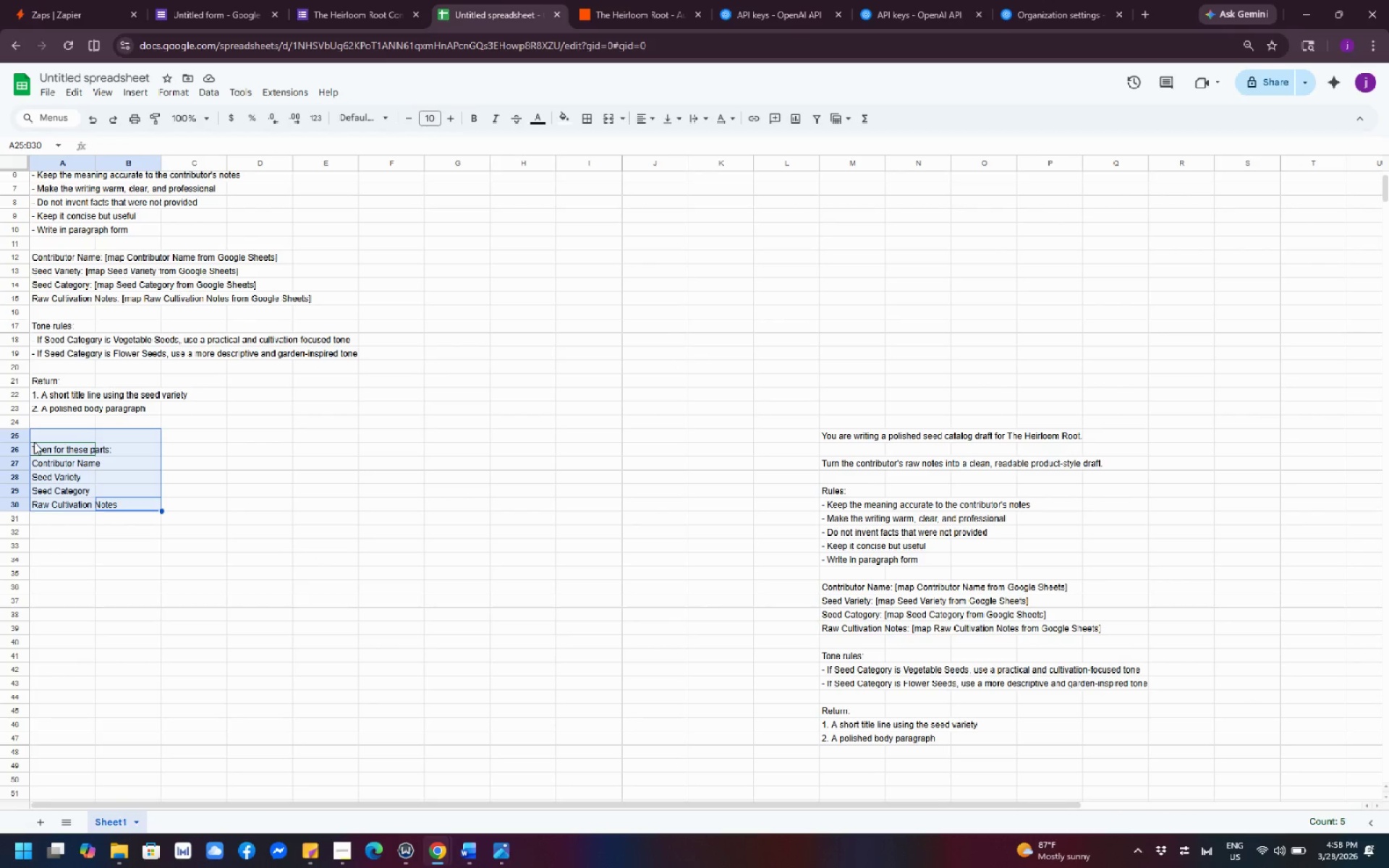 
key(Control+ControlLeft)
 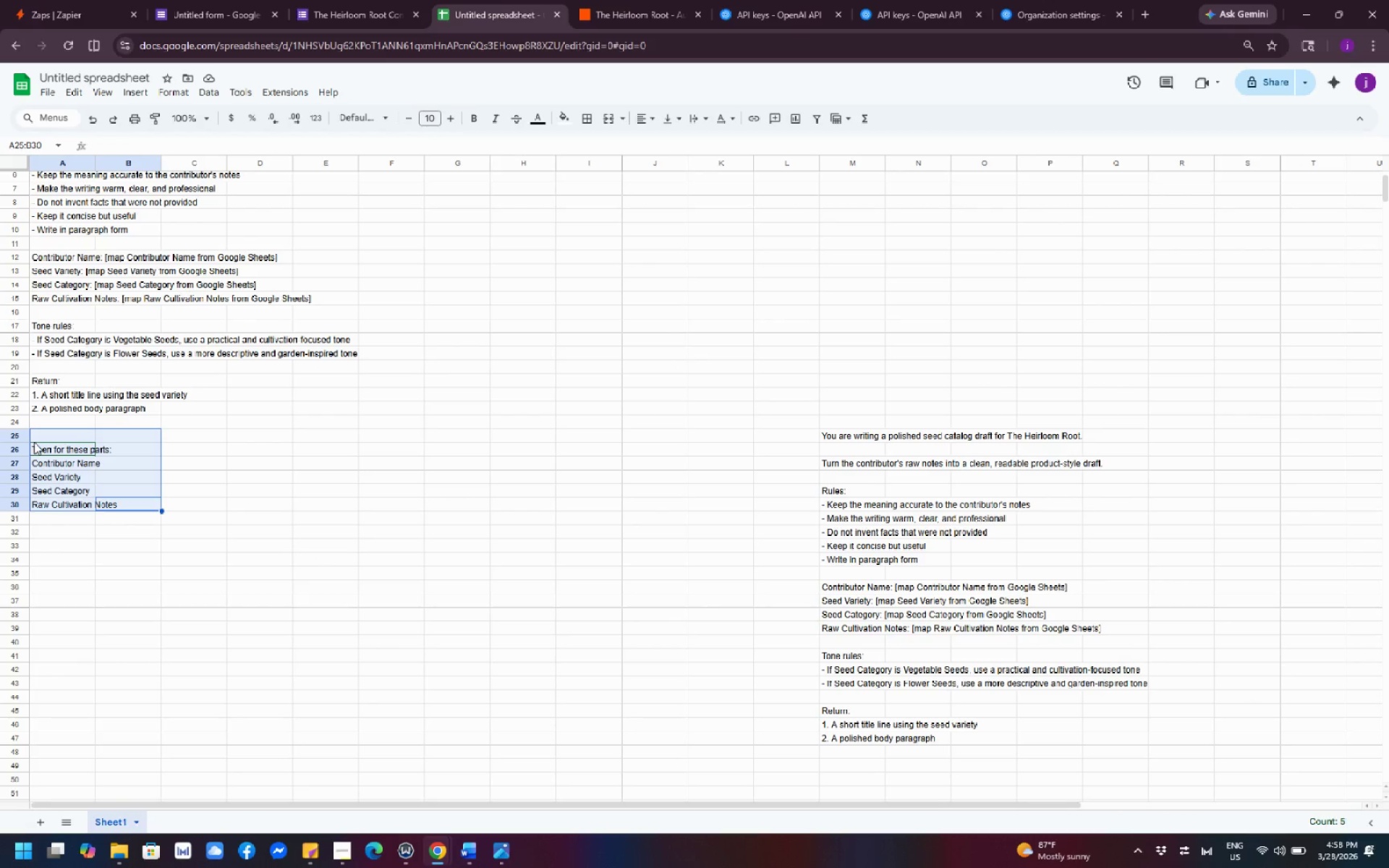 
key(Control+C)
 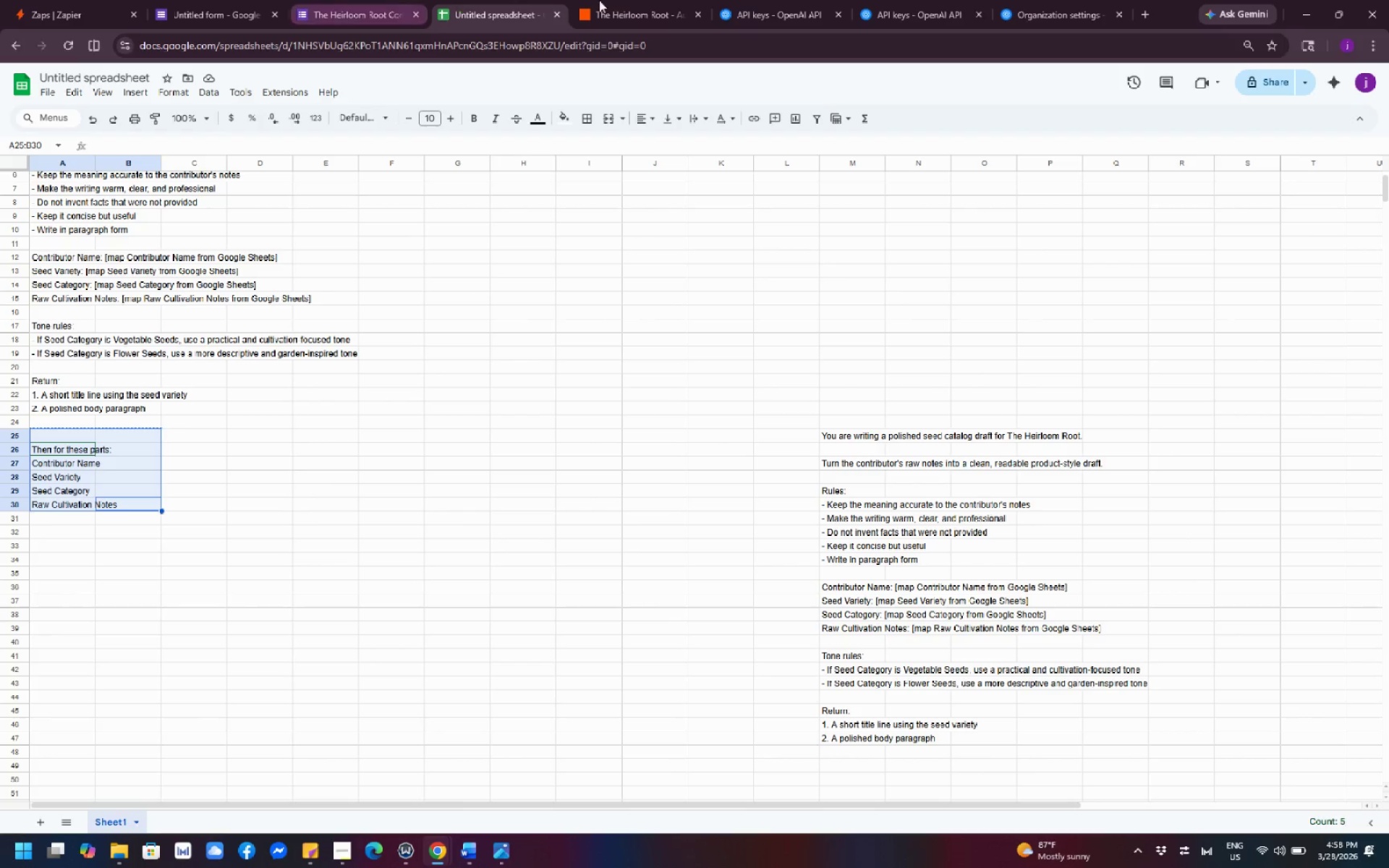 
left_click([621, 16])
 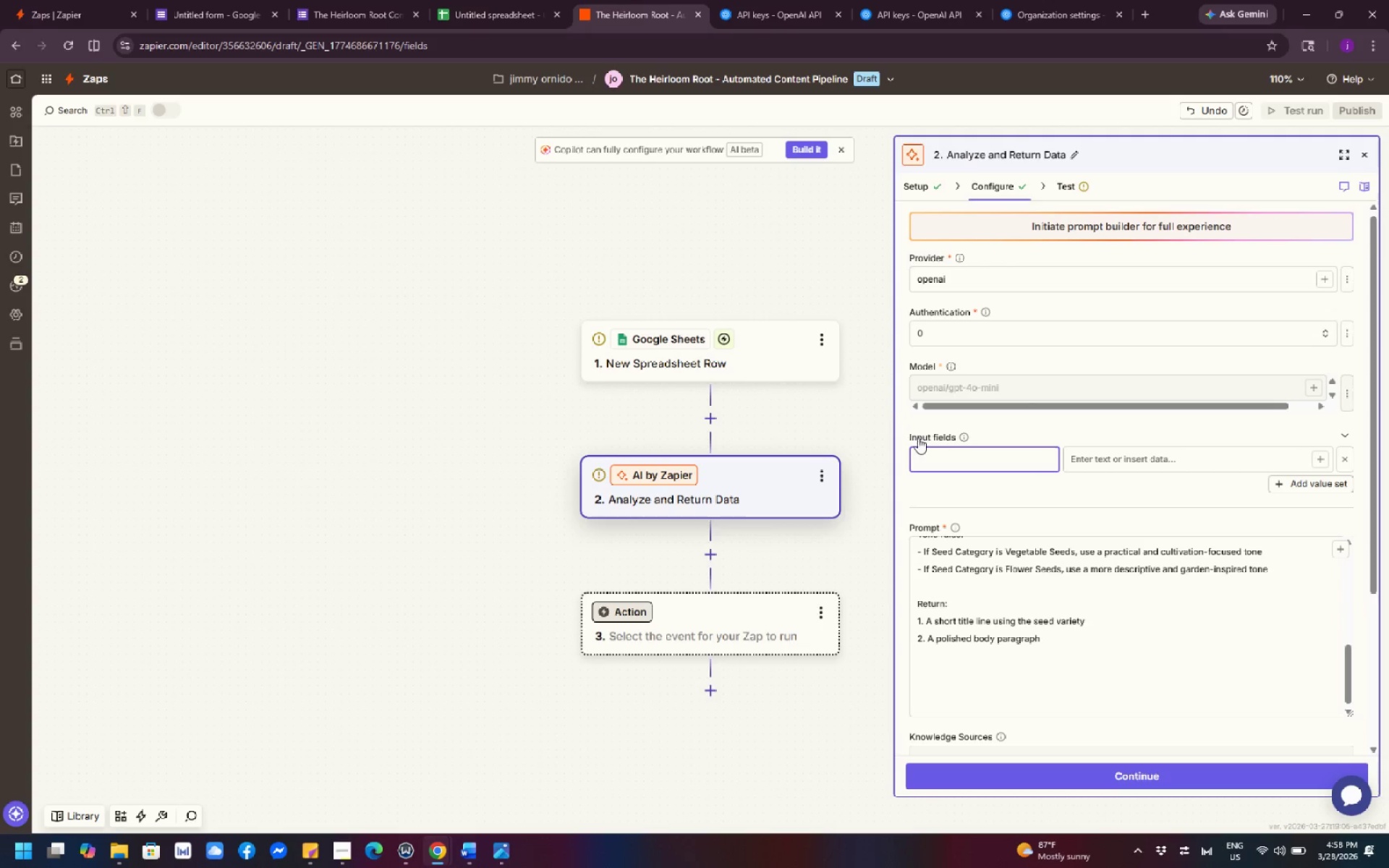 
left_click([935, 456])
 